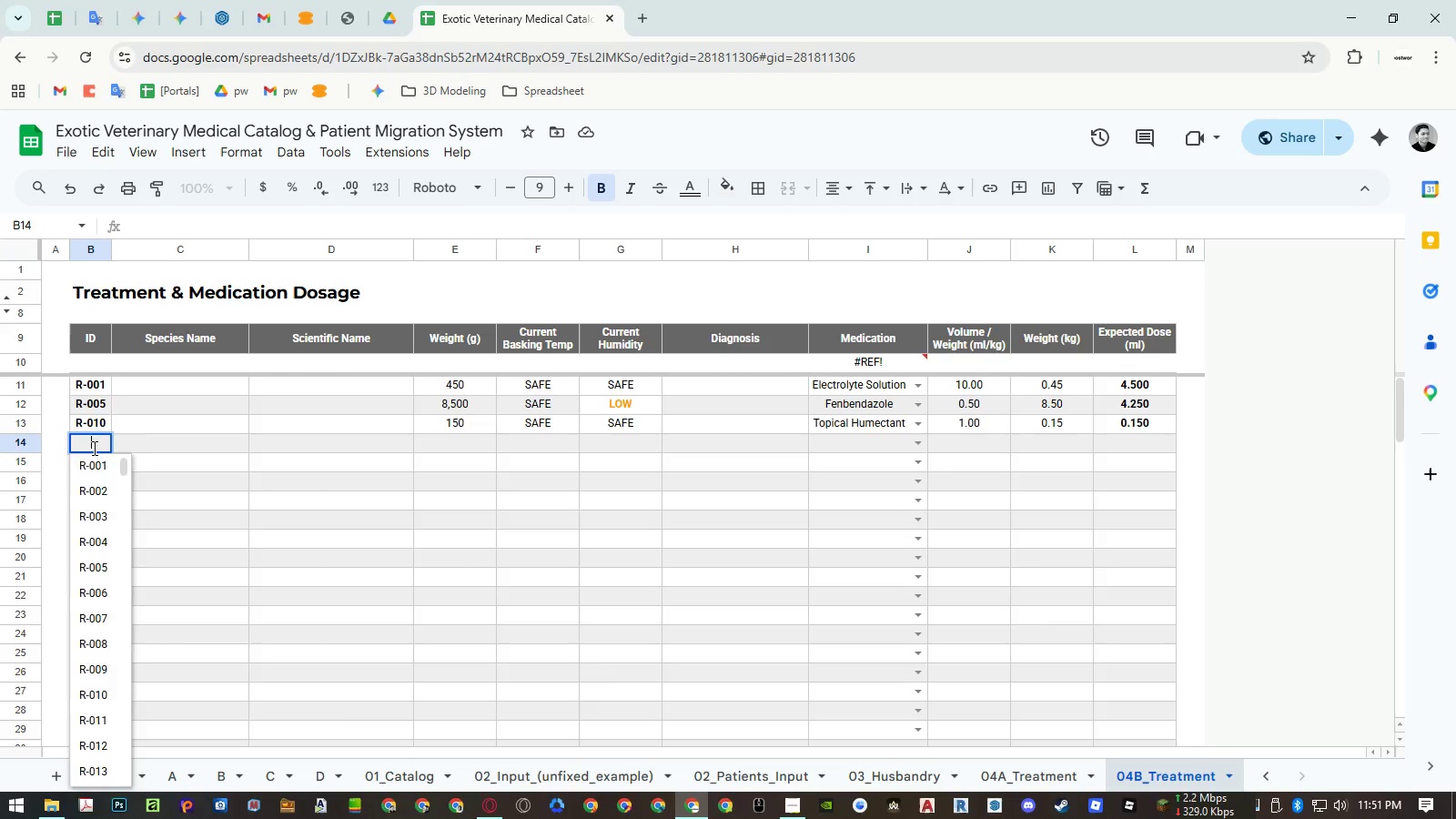 
key(Escape)
 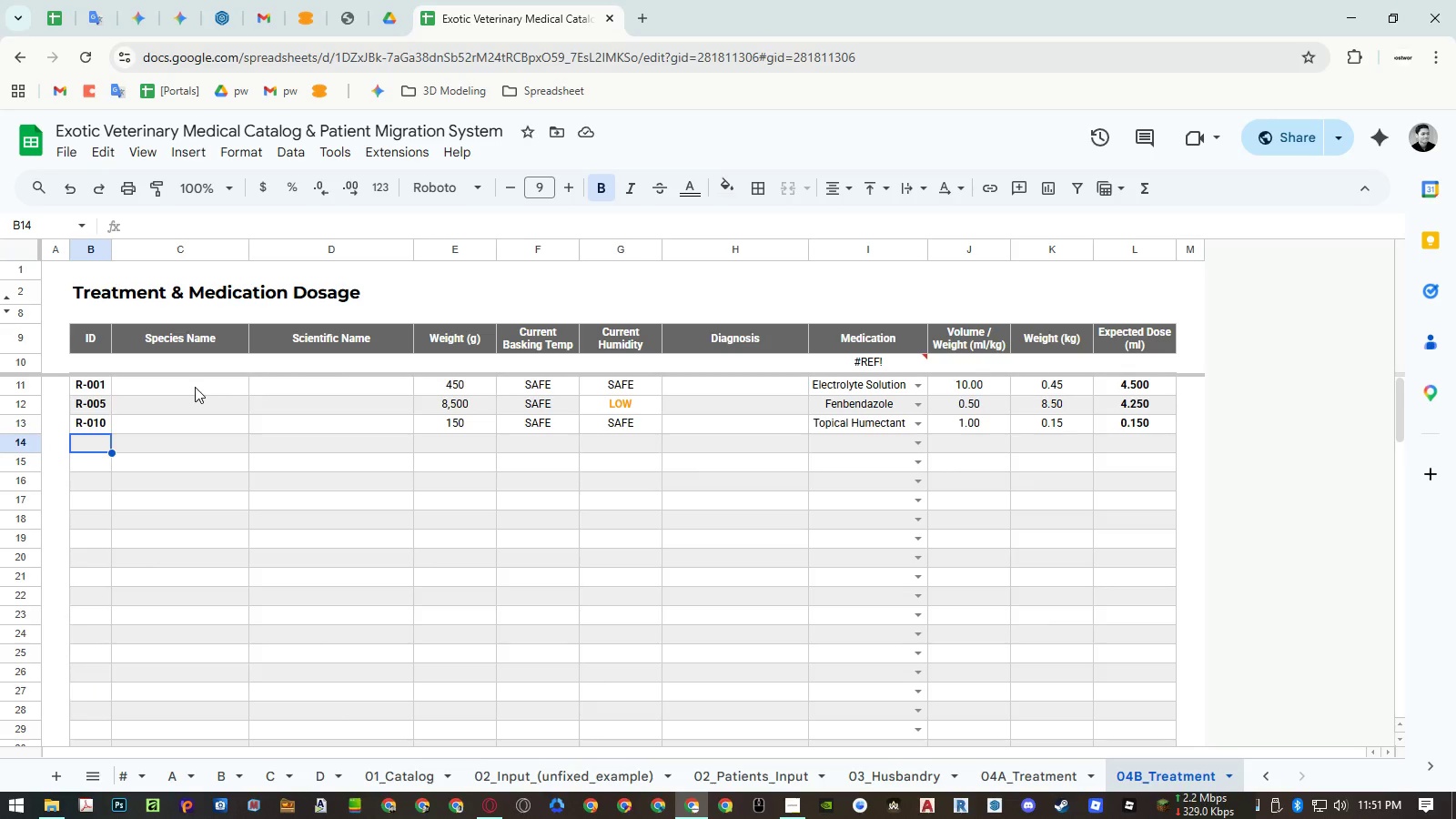 
key(Control+Z)
 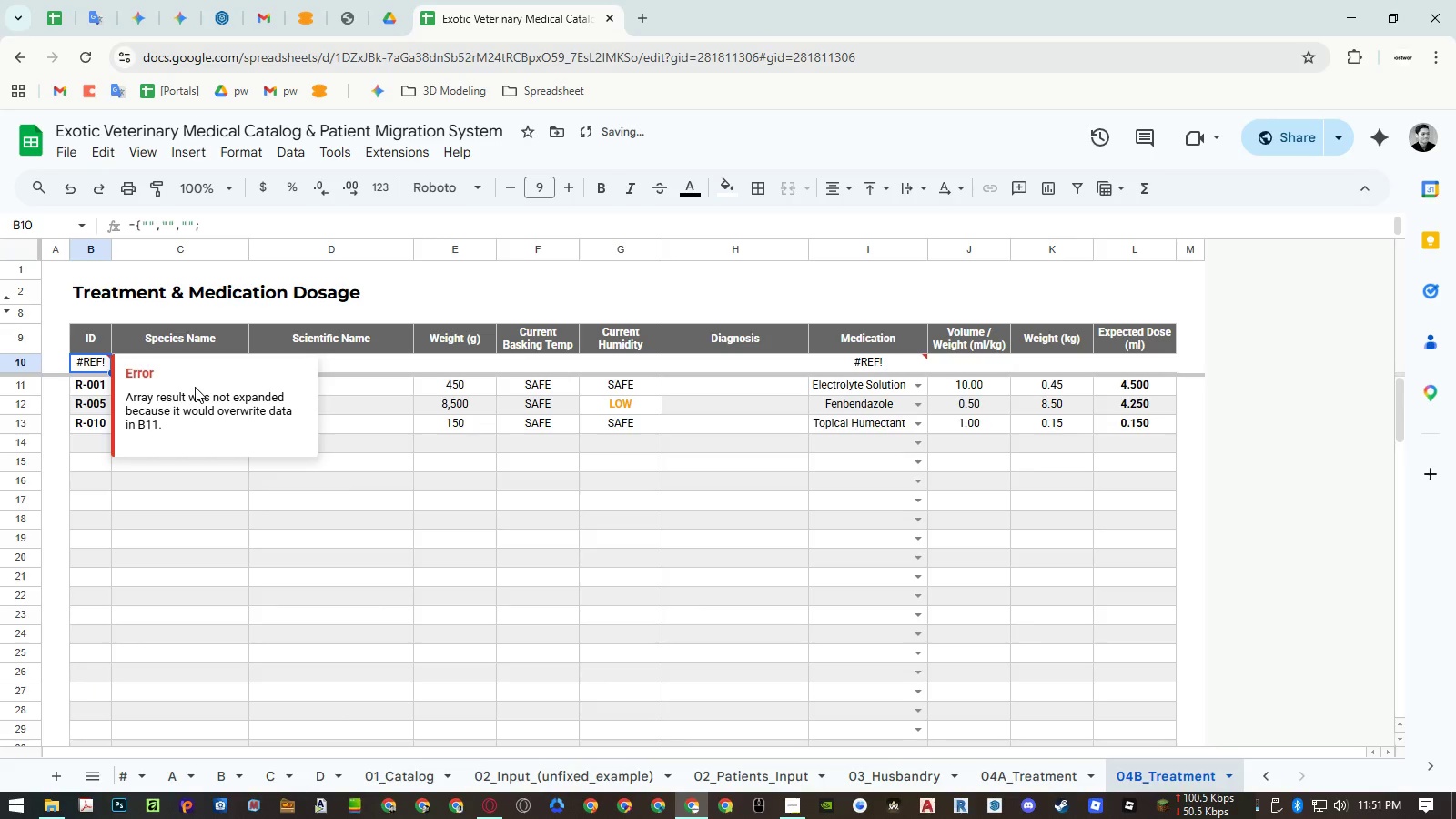 
key(Control+Z)
 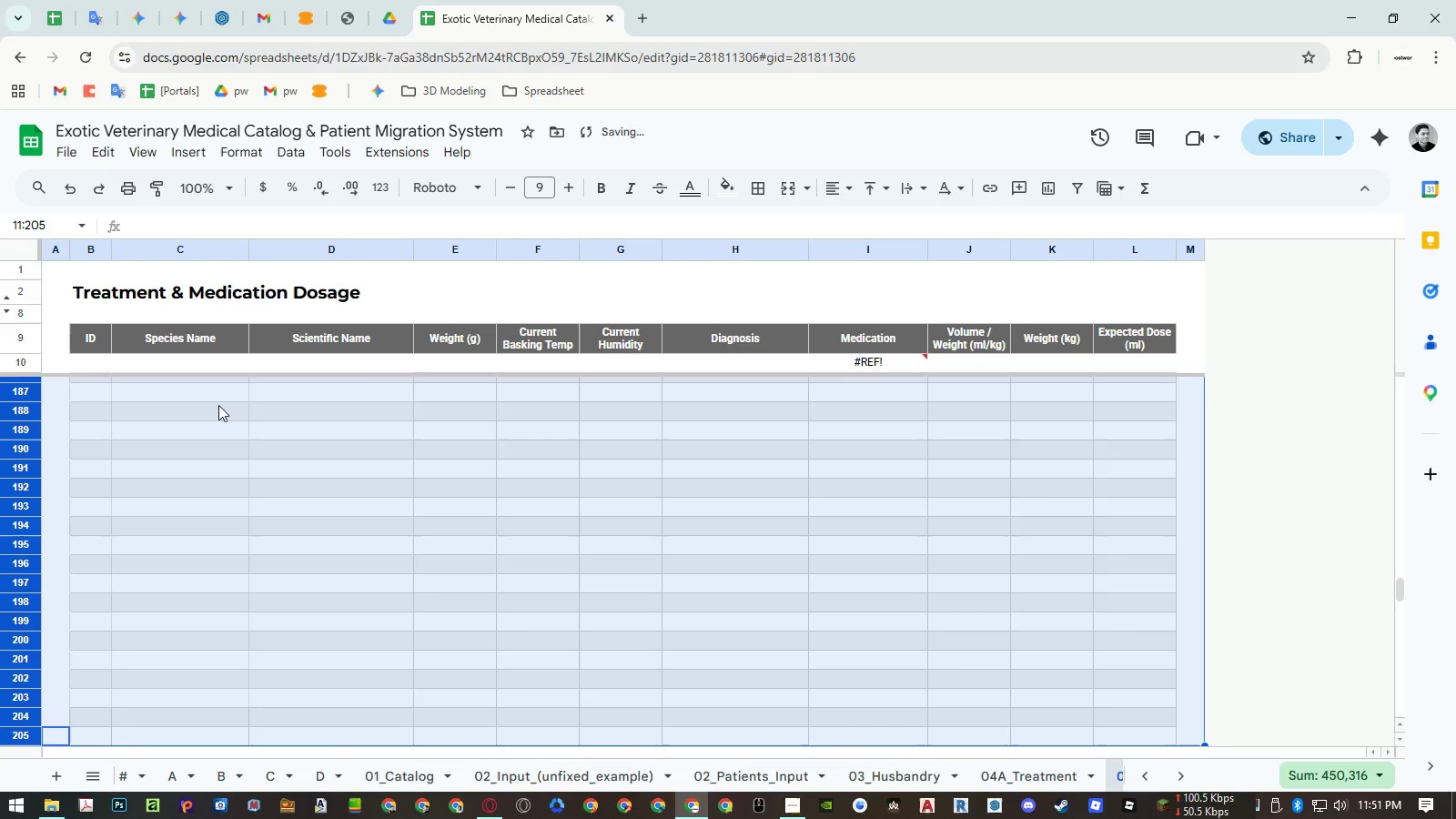 
scroll: coordinate [308, 467], scroll_direction: down, amount: 2.0
 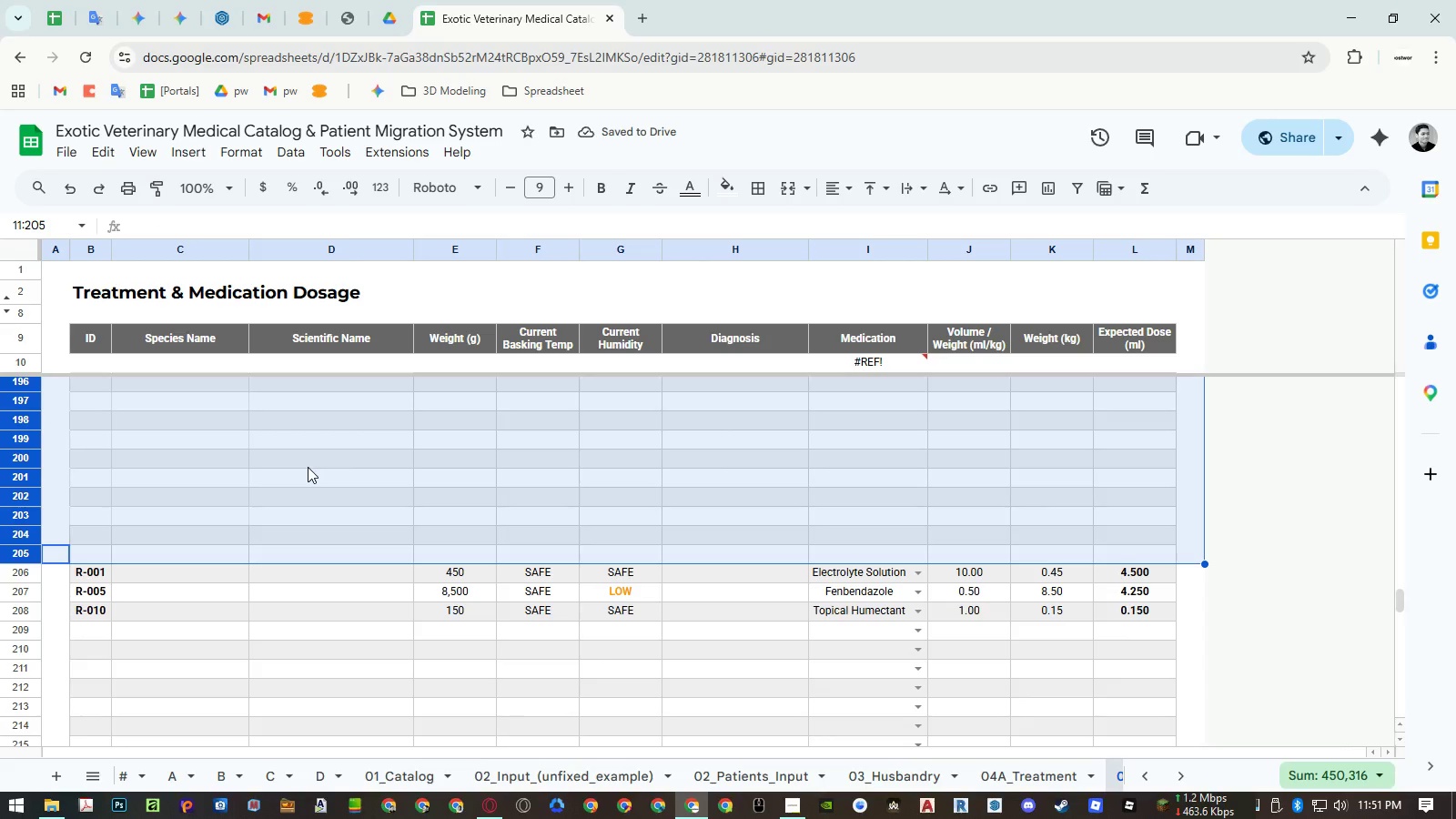 
key(Control+ControlLeft)
 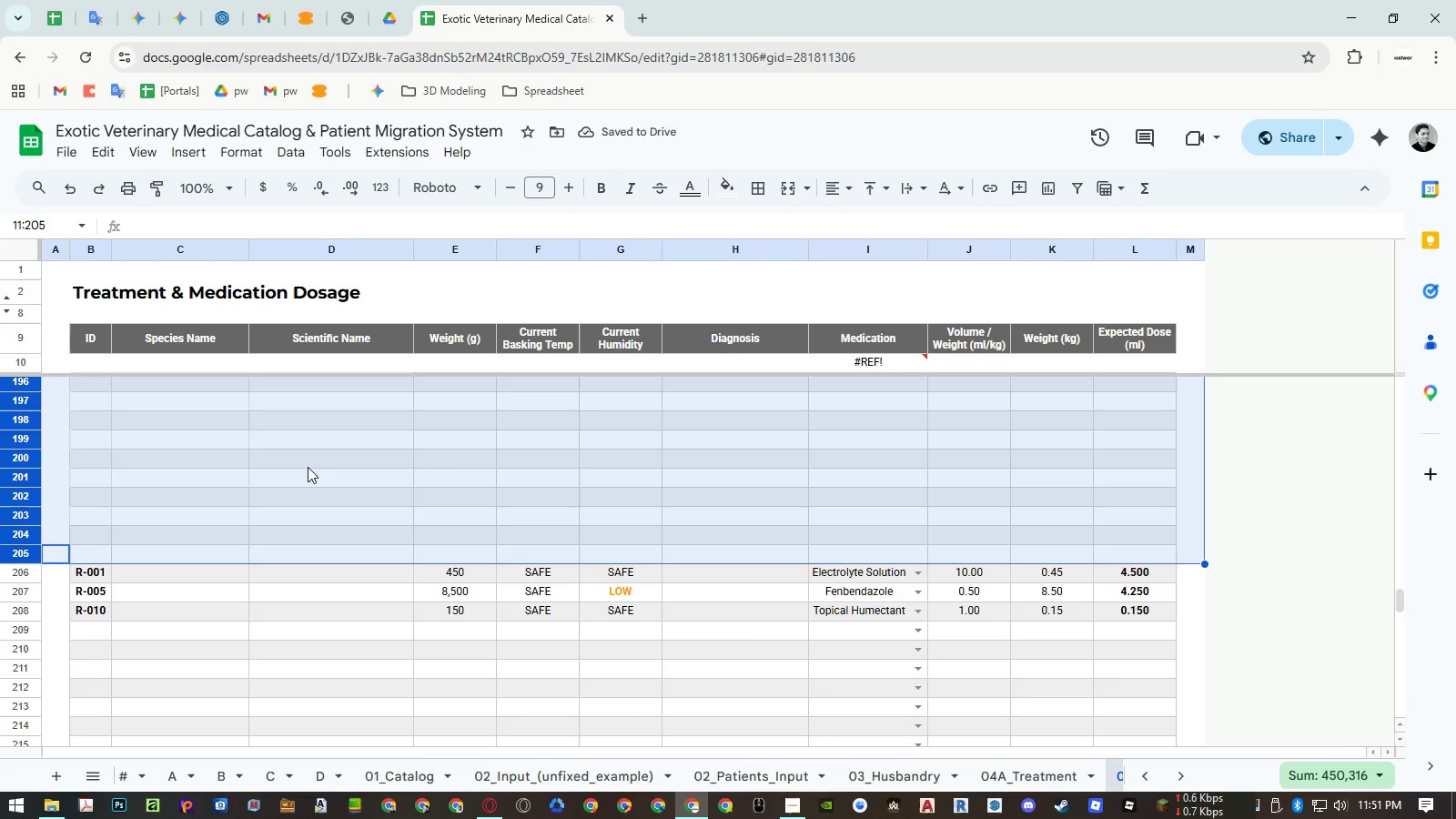 
key(Control+Z)
 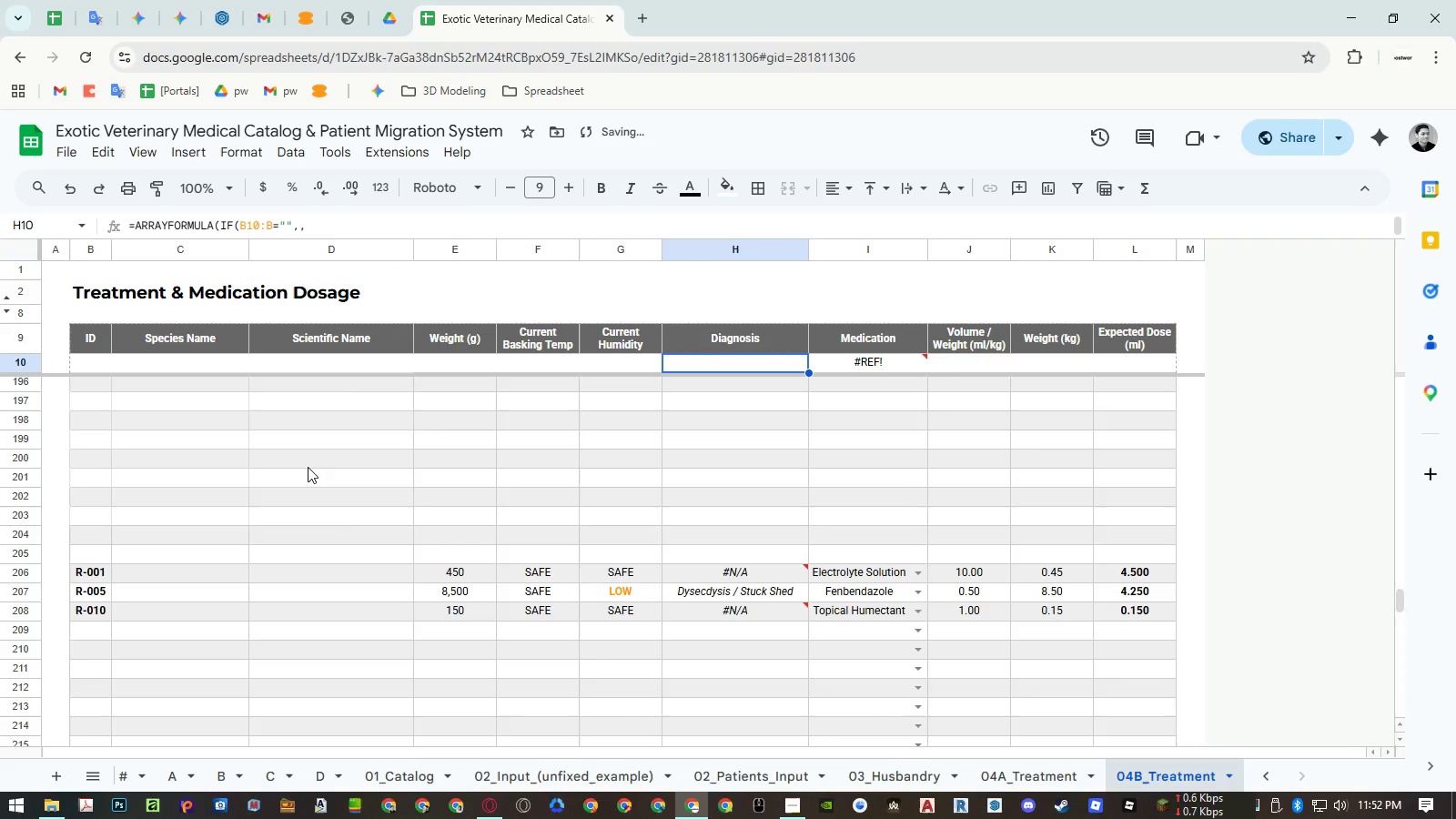 
key(Control+Z)
 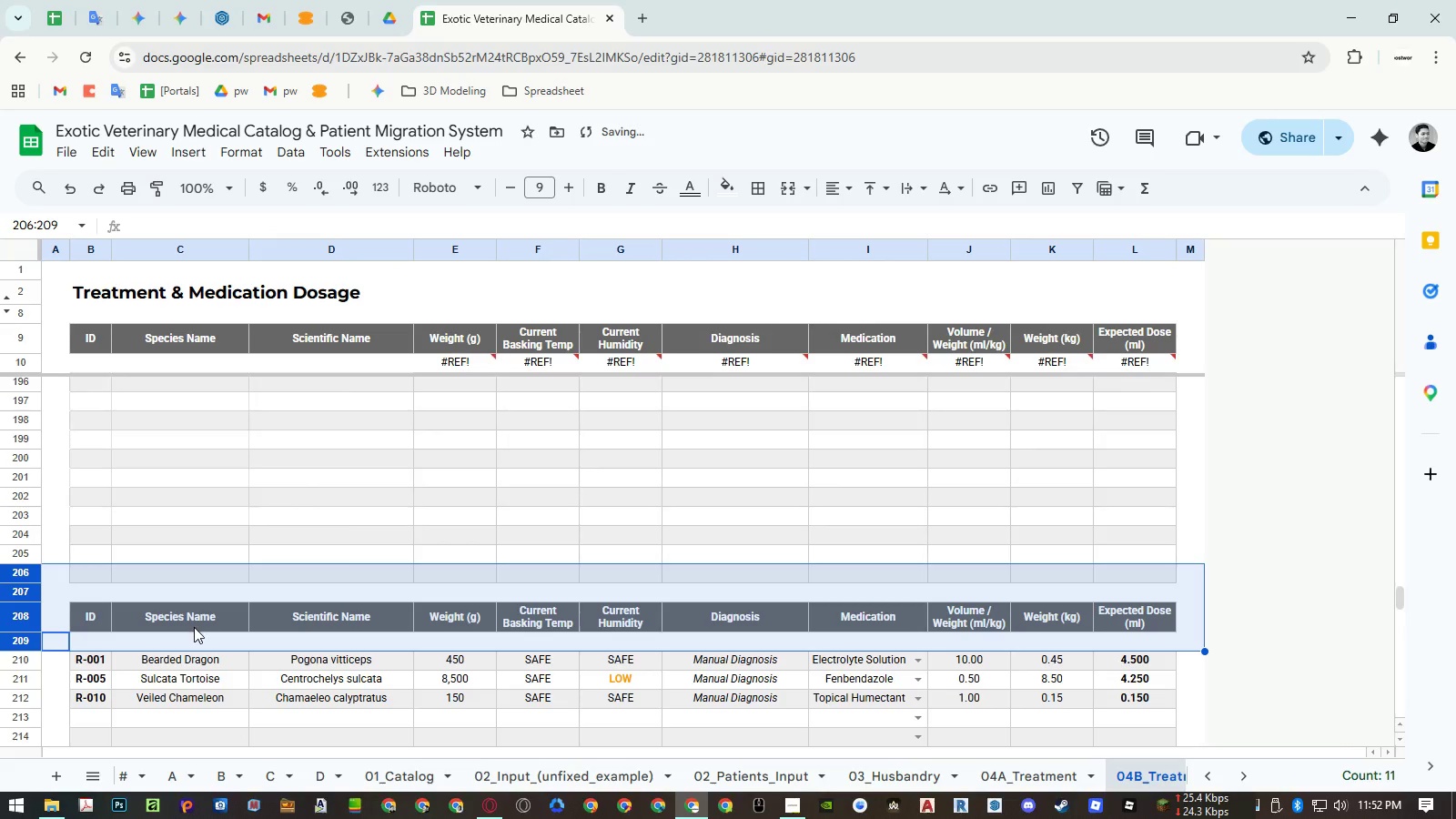 
left_click([183, 637])
 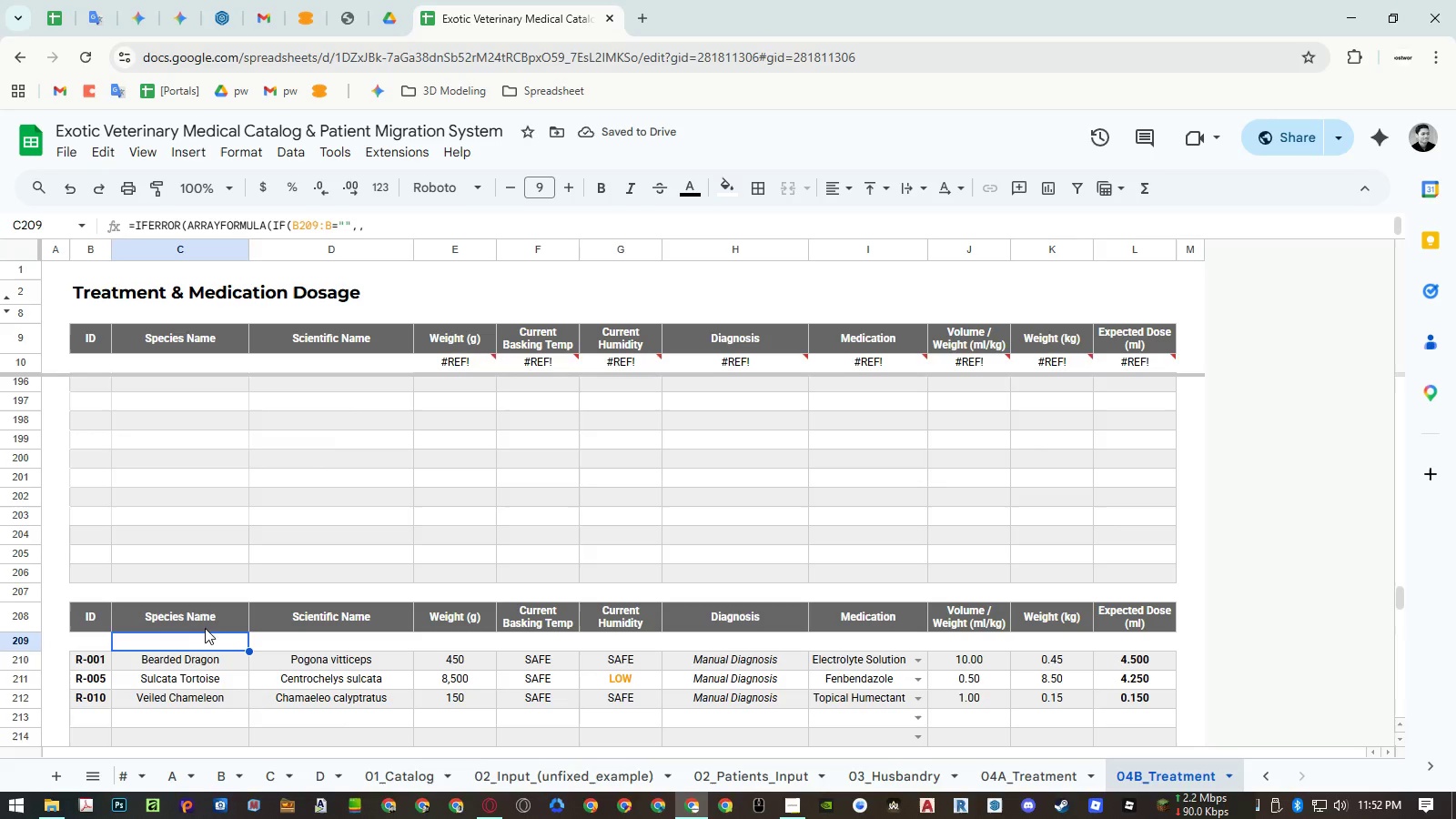 
double_click([209, 642])
 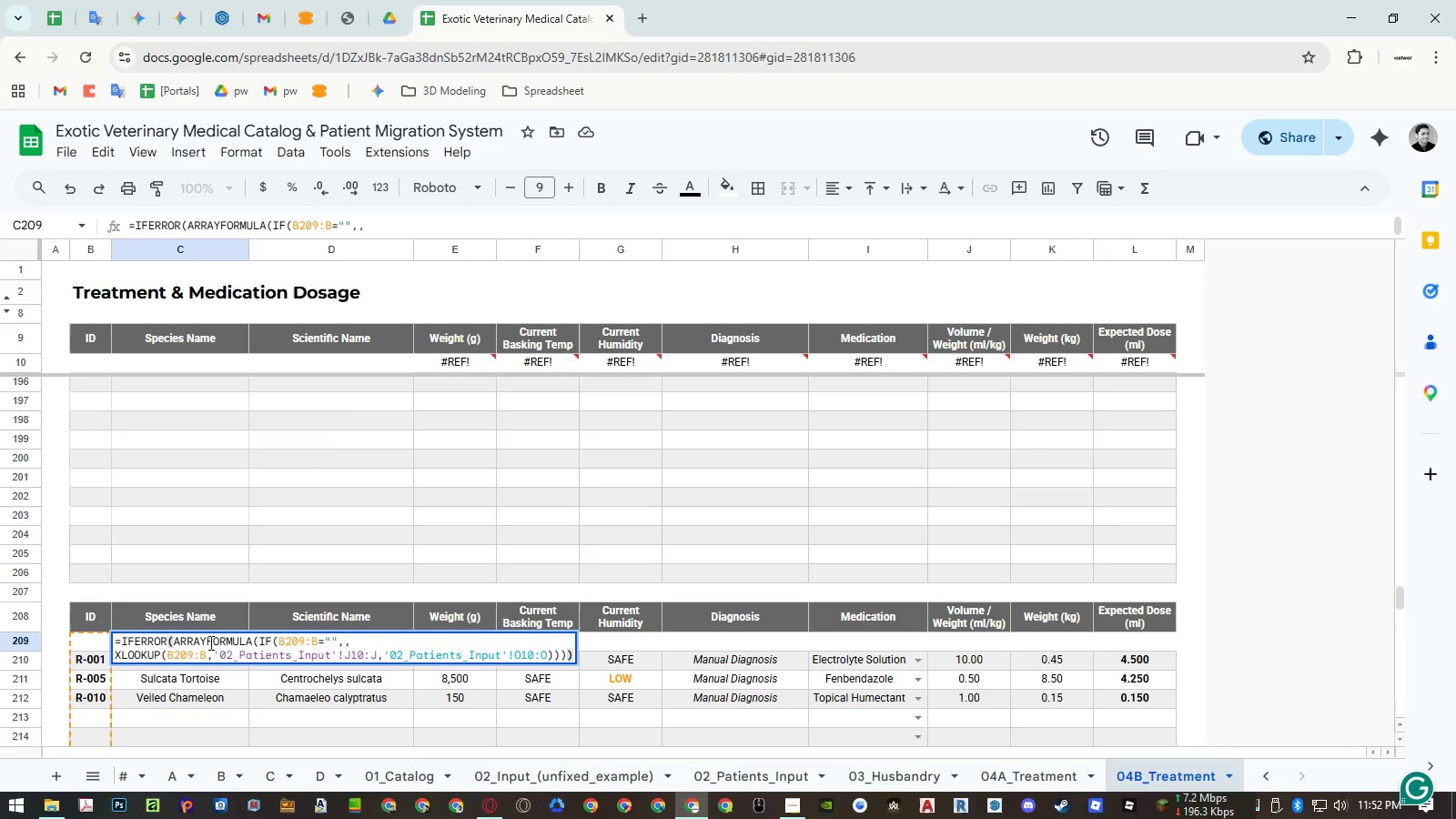 
key(Escape)
 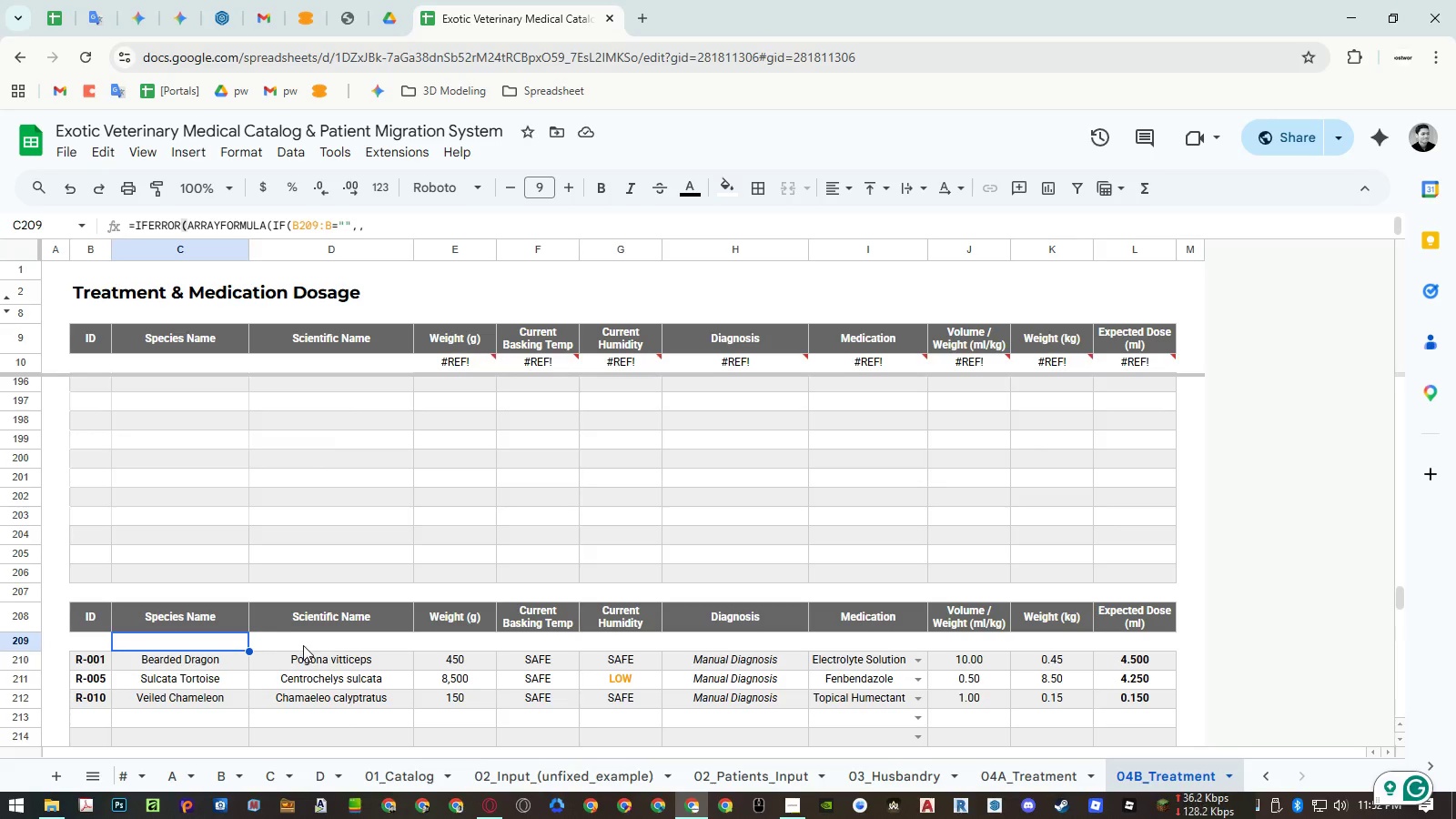 
double_click([304, 645])
 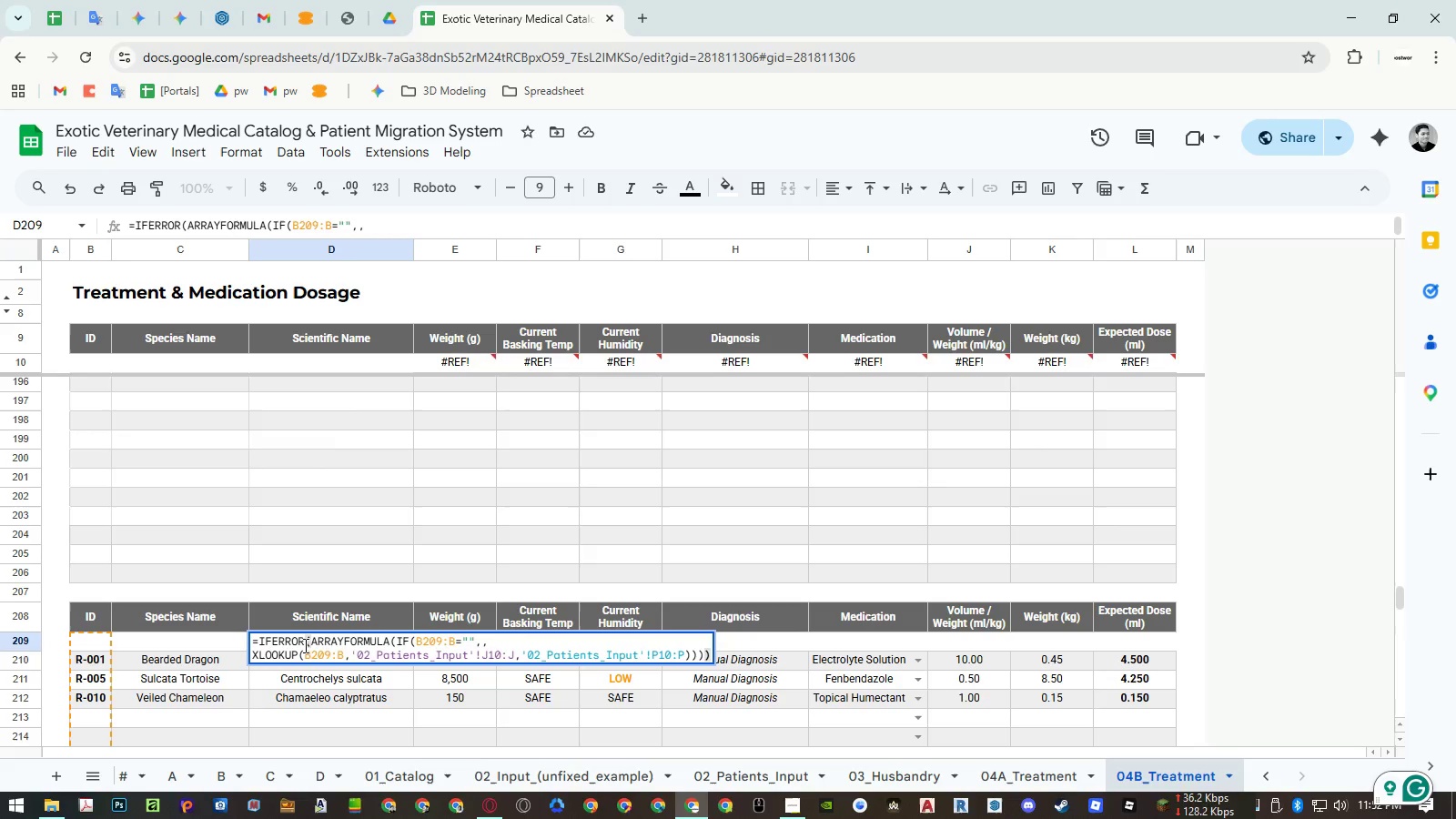 
key(Escape)
 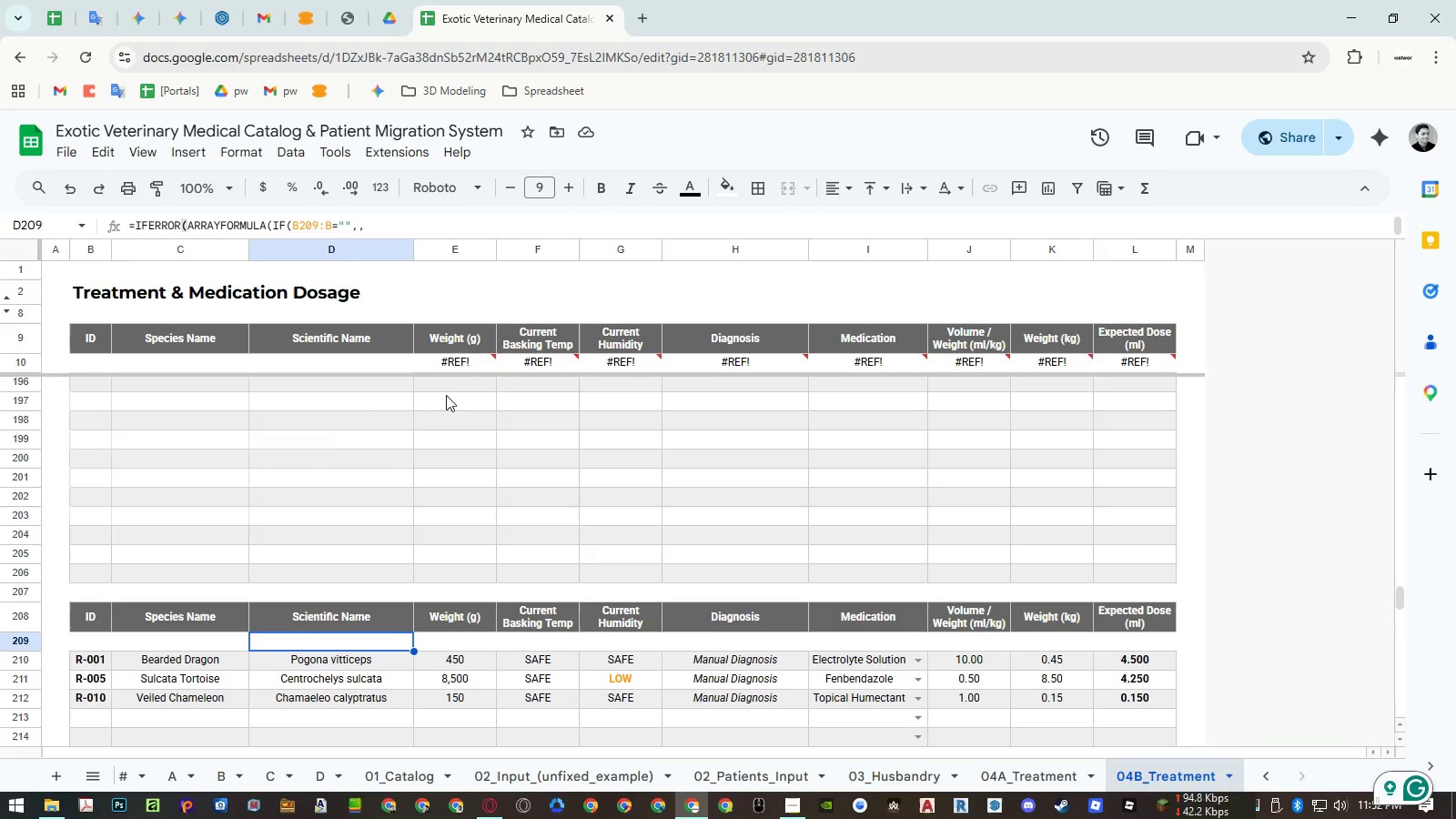 
double_click([451, 361])
 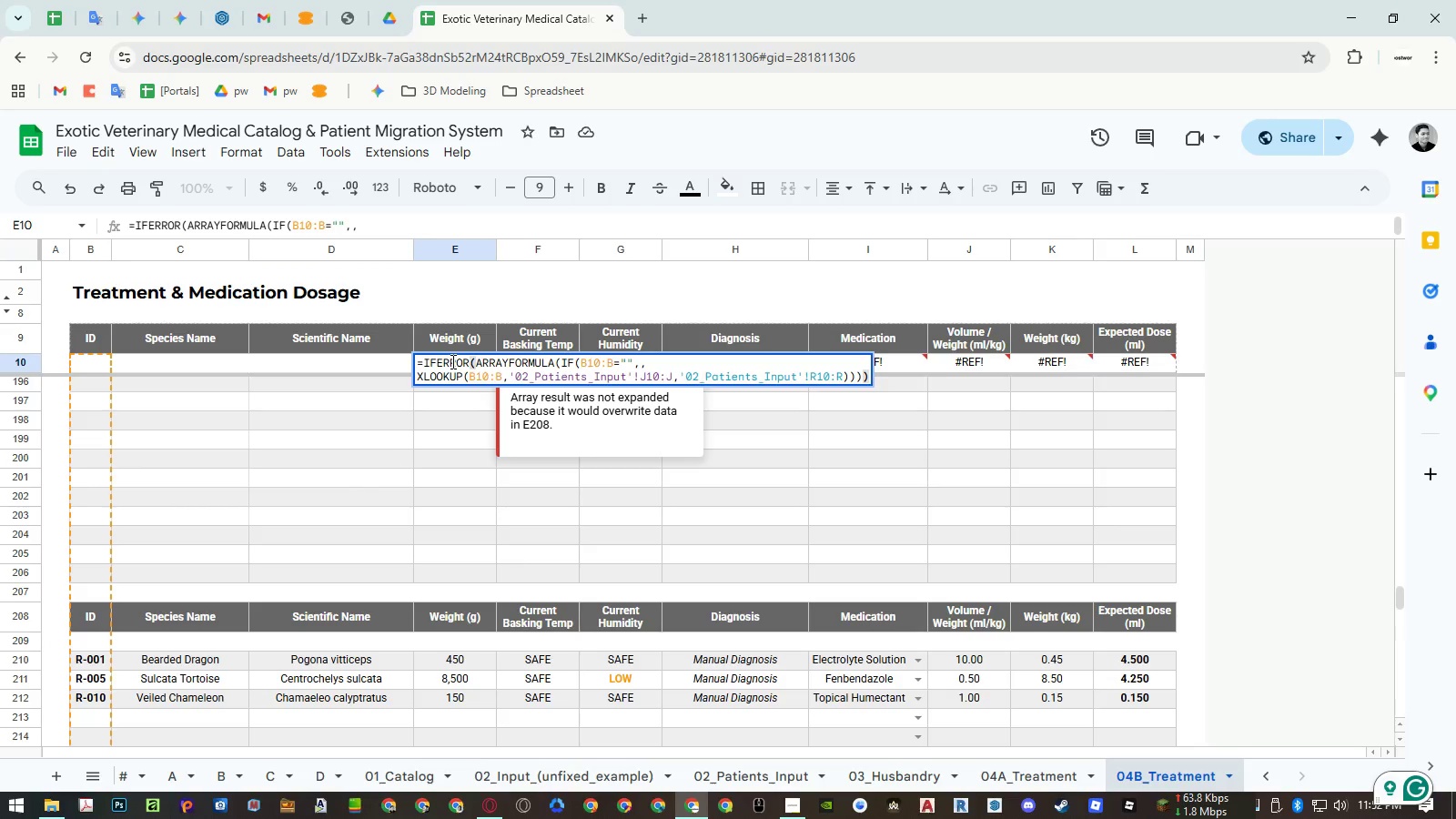 
key(Control+A)
 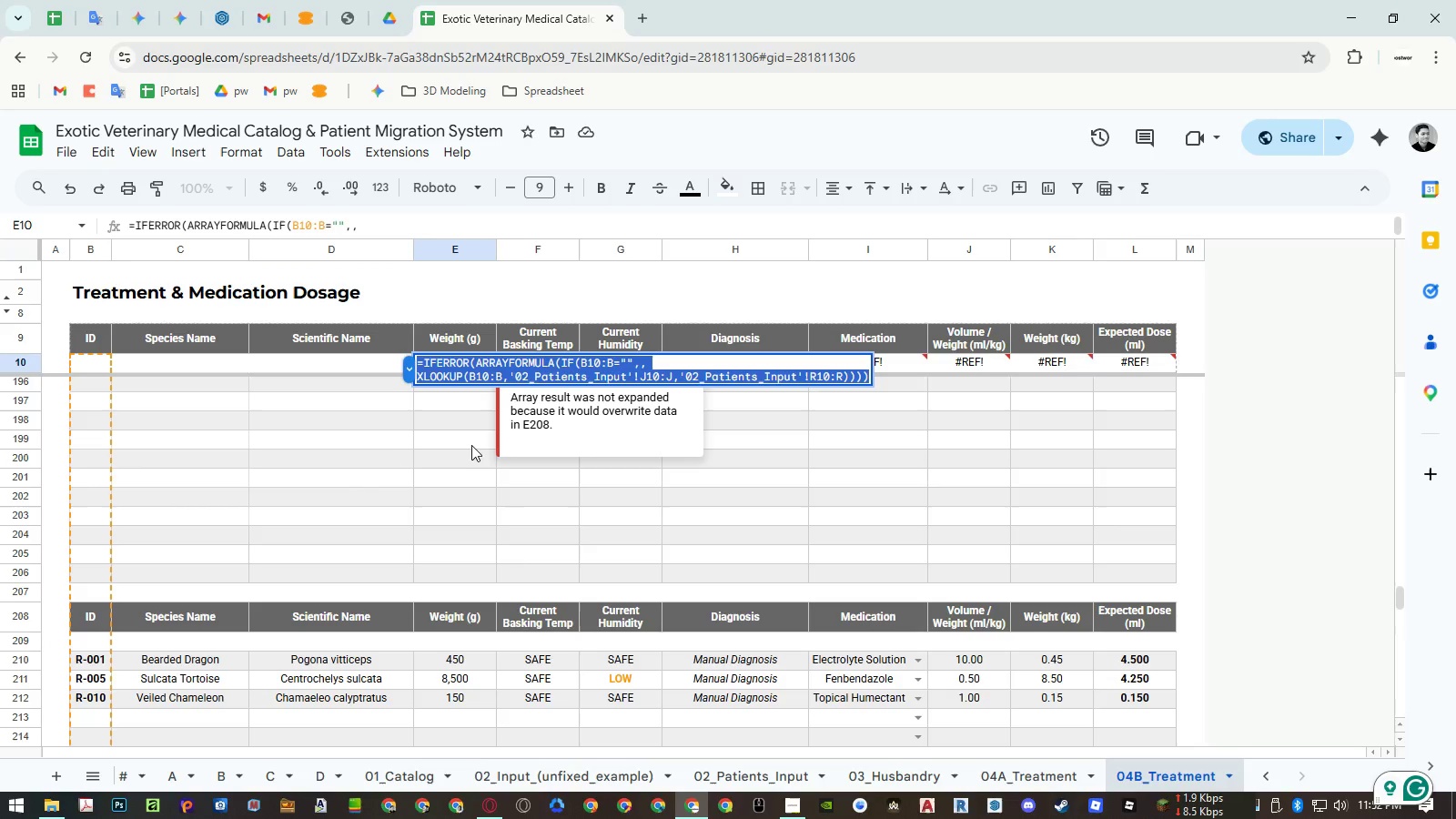 
key(Control+ControlLeft)
 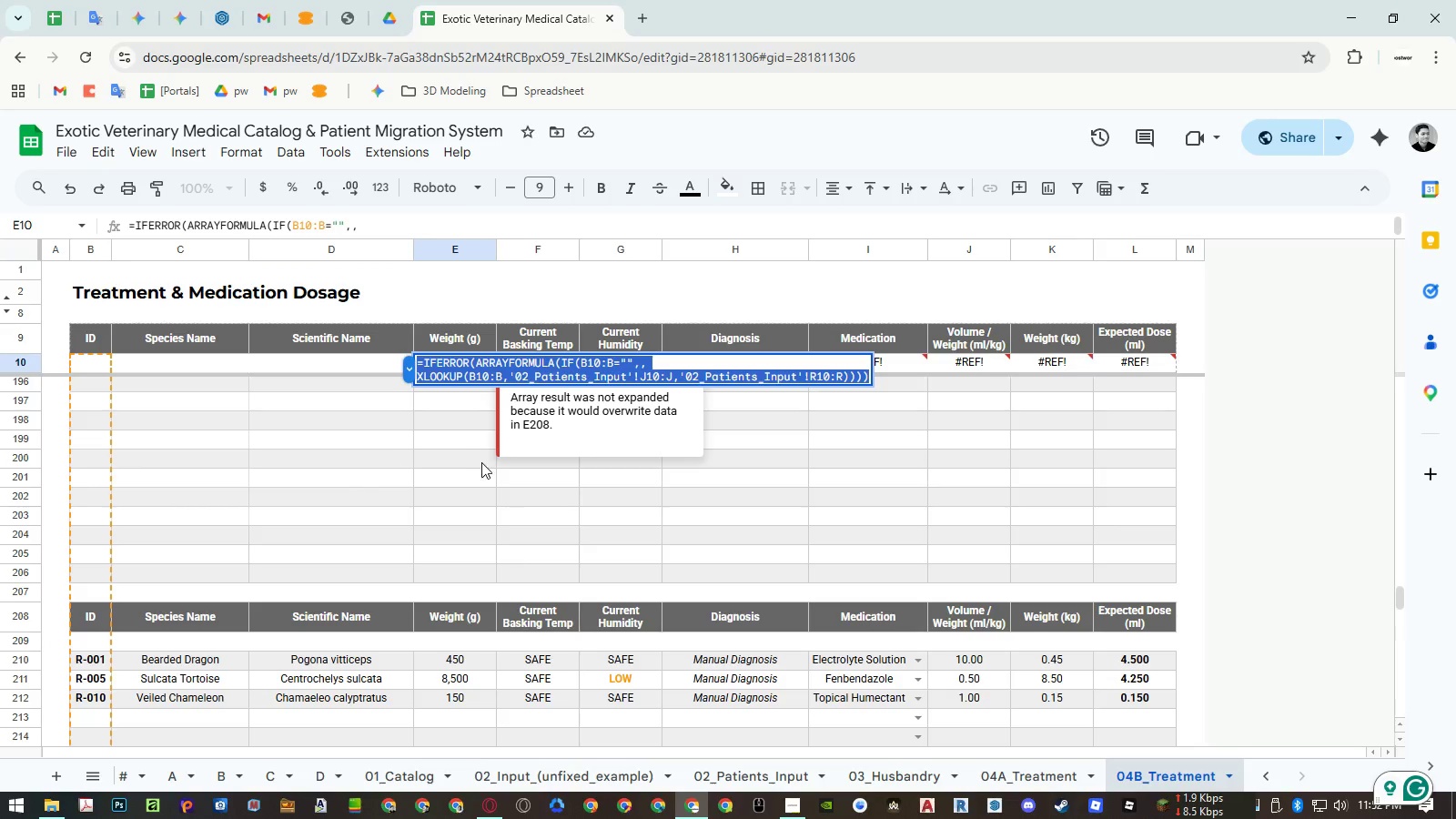 
key(Control+C)
 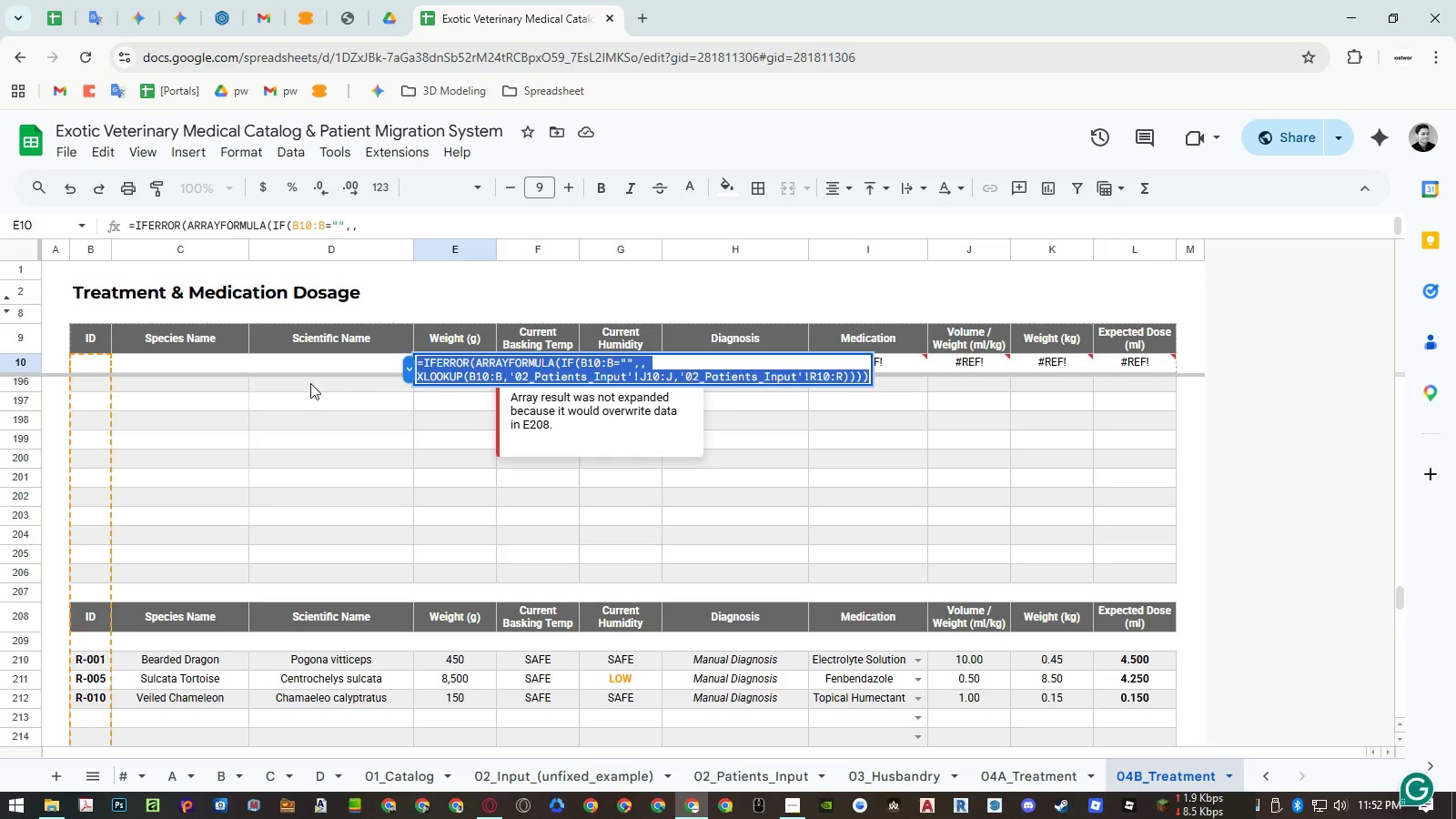 
key(Escape)
 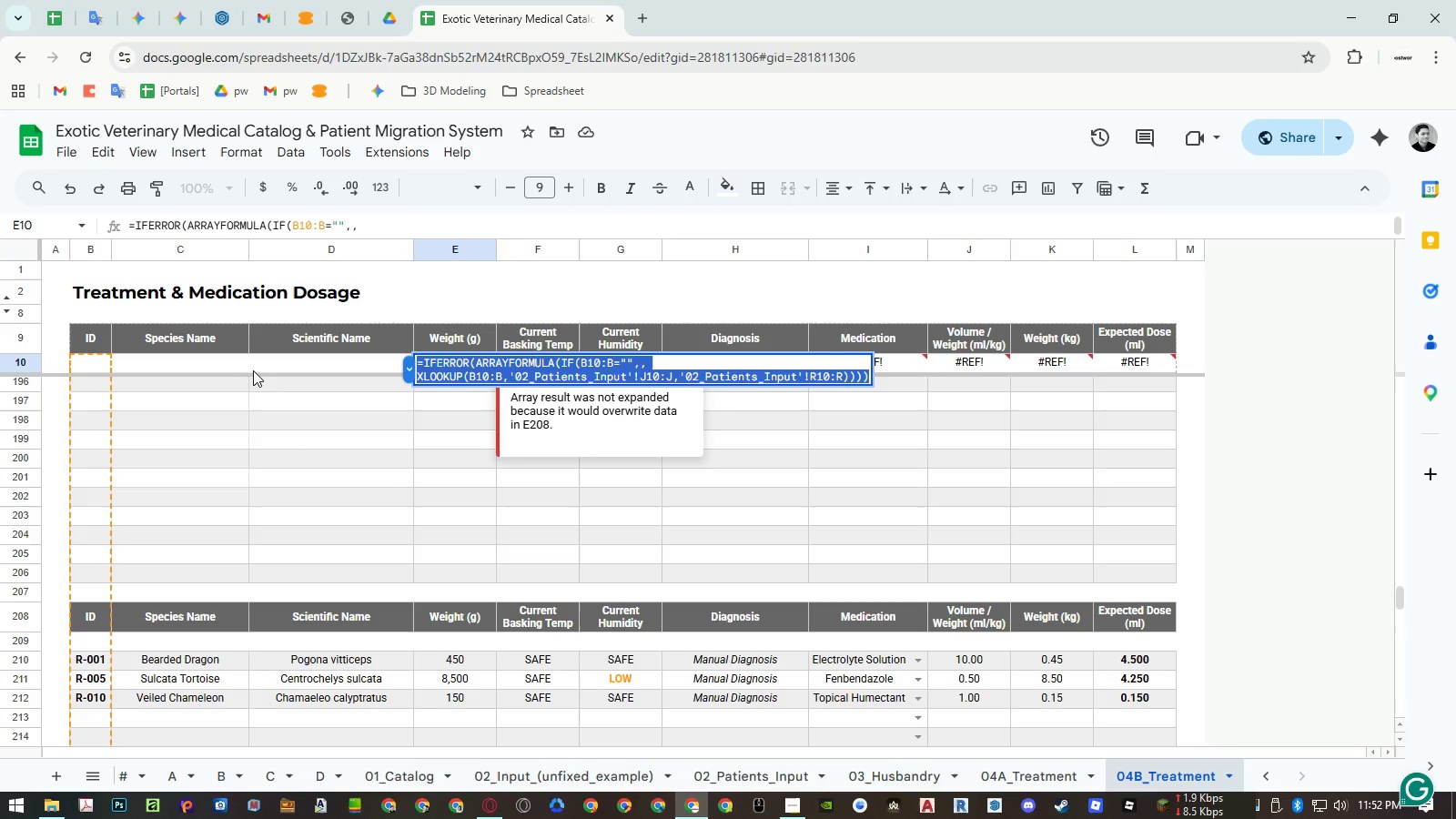 
key(Escape)
 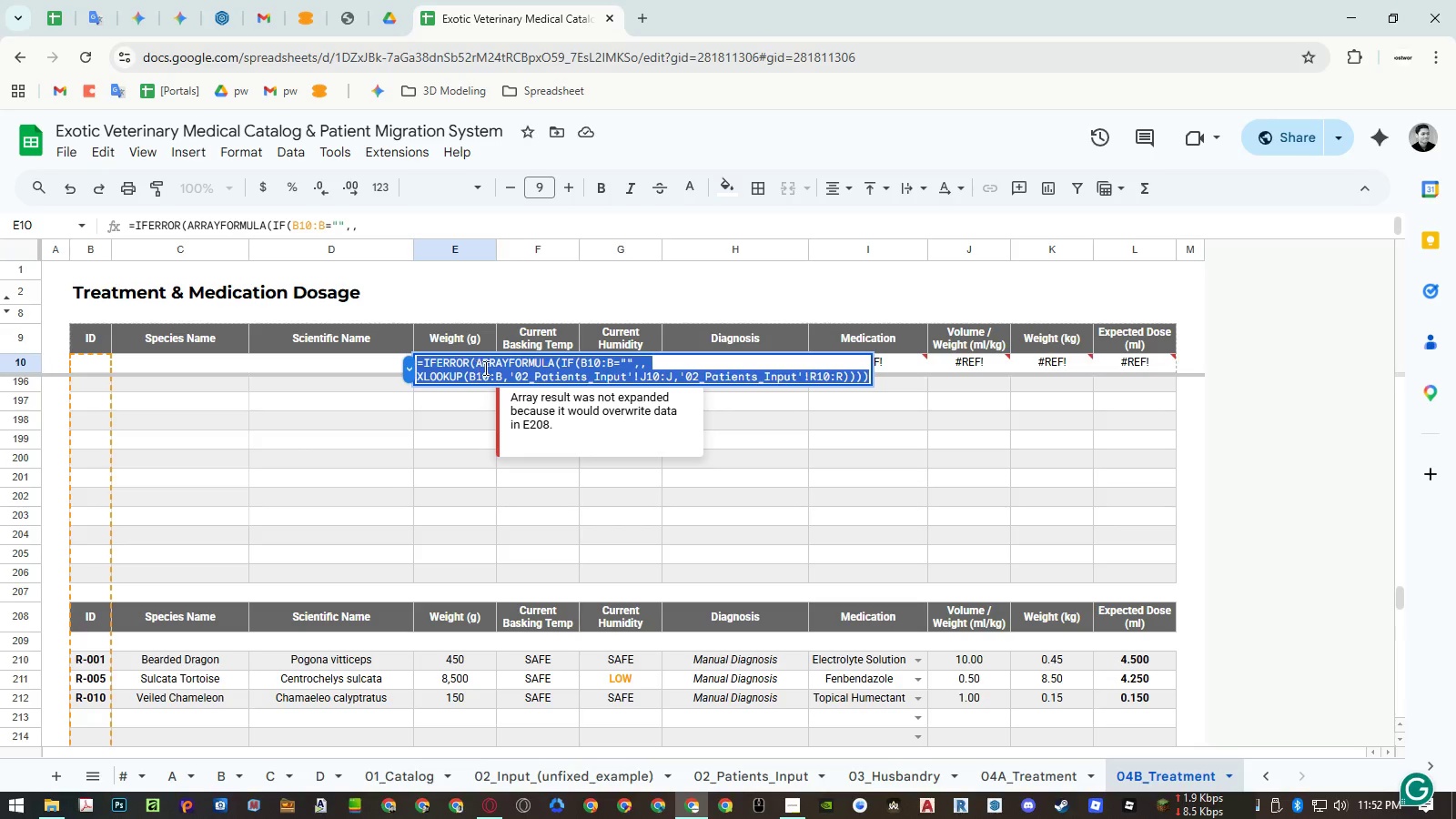 
key(Escape)
 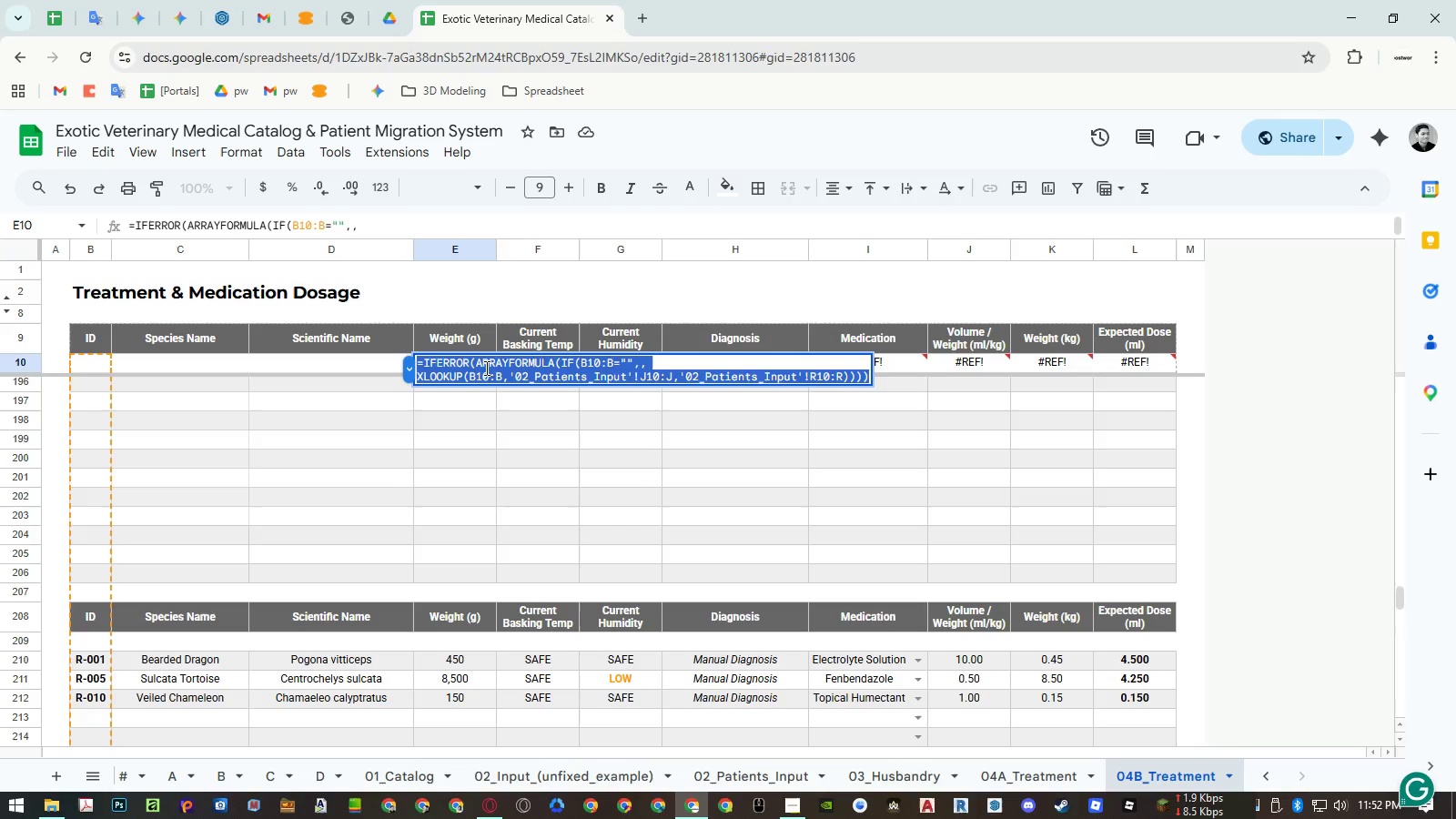 
key(Escape)
 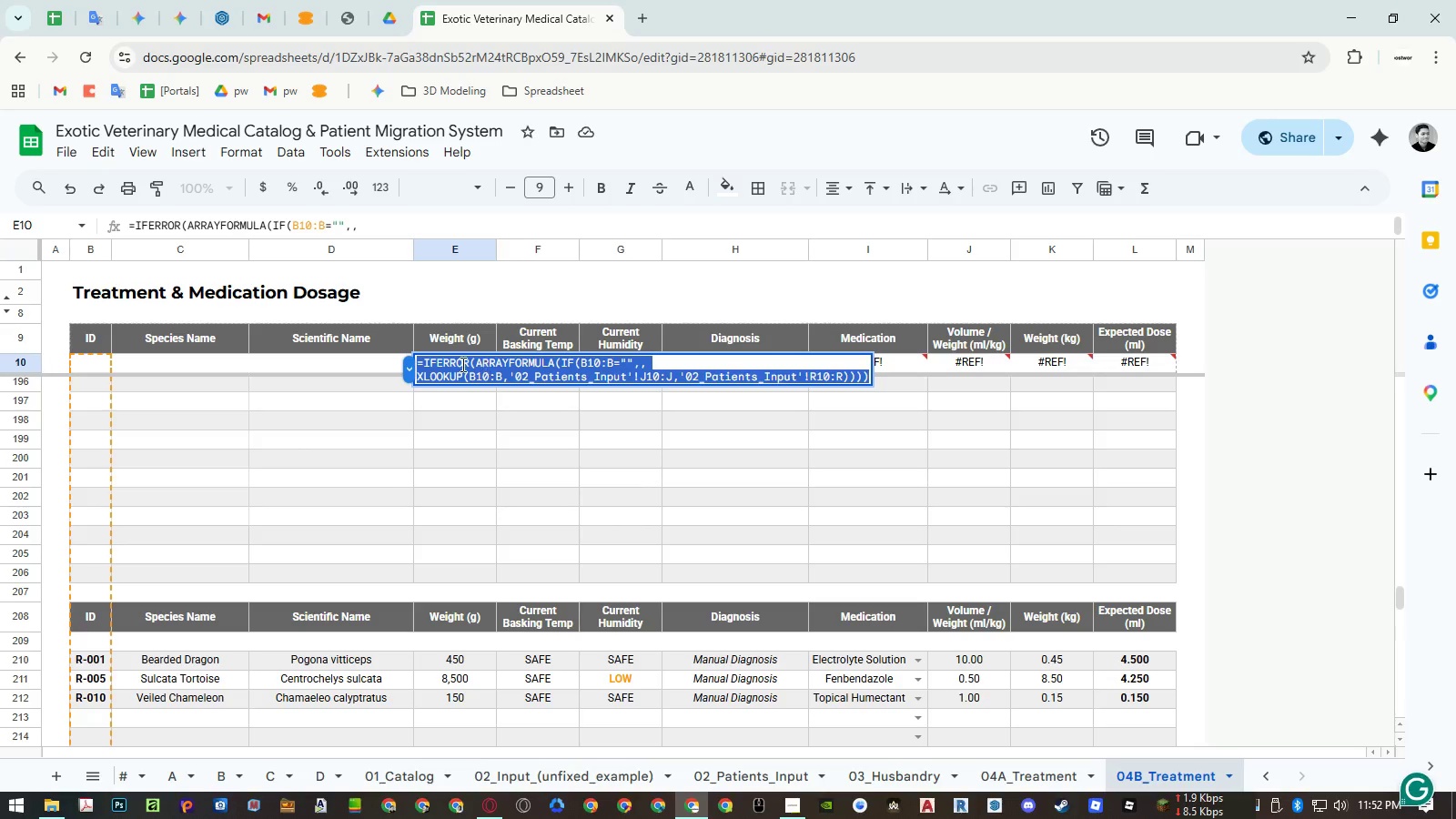 
key(Escape)
 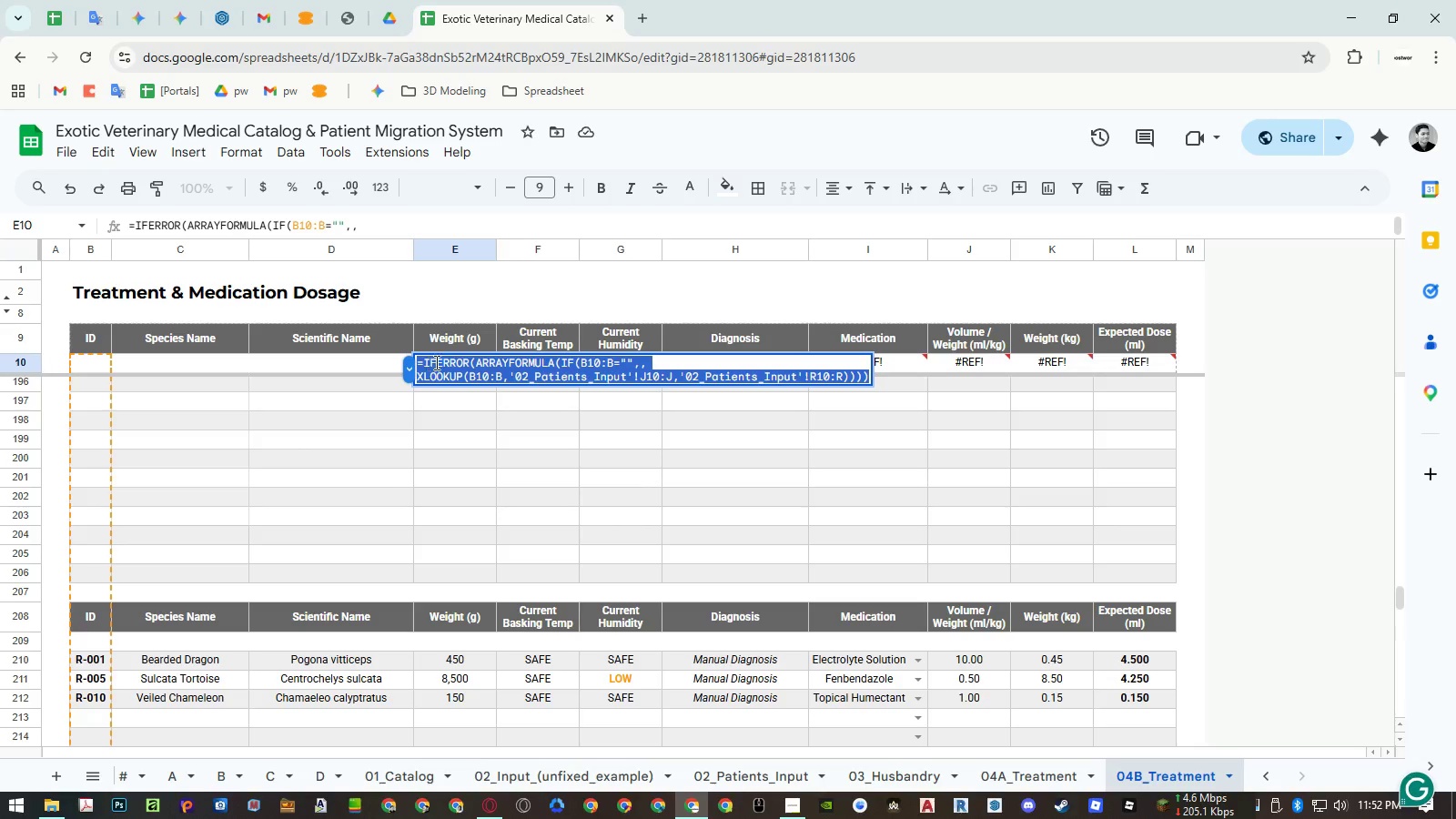 
left_click([450, 362])
 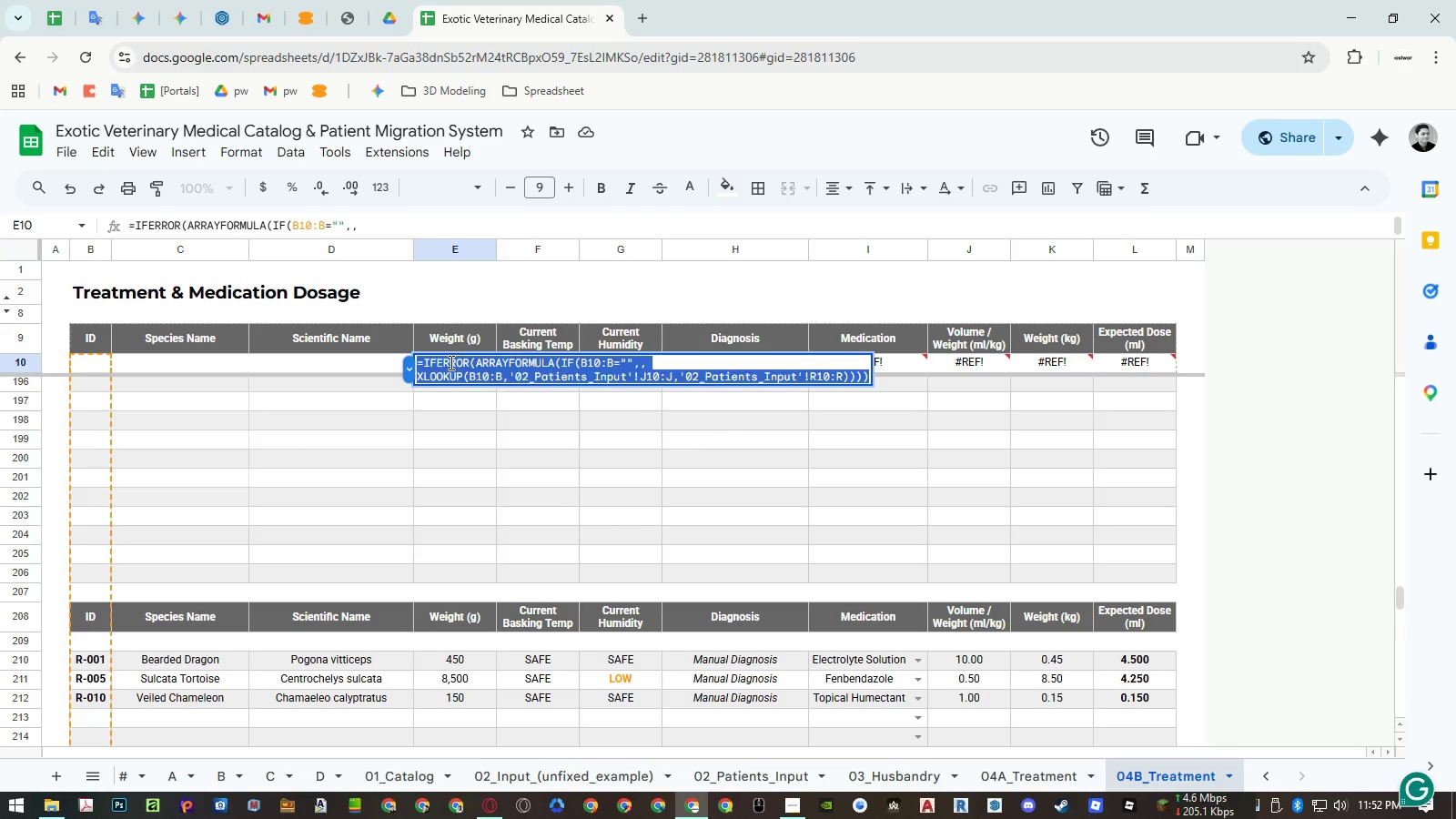 
key(Escape)
 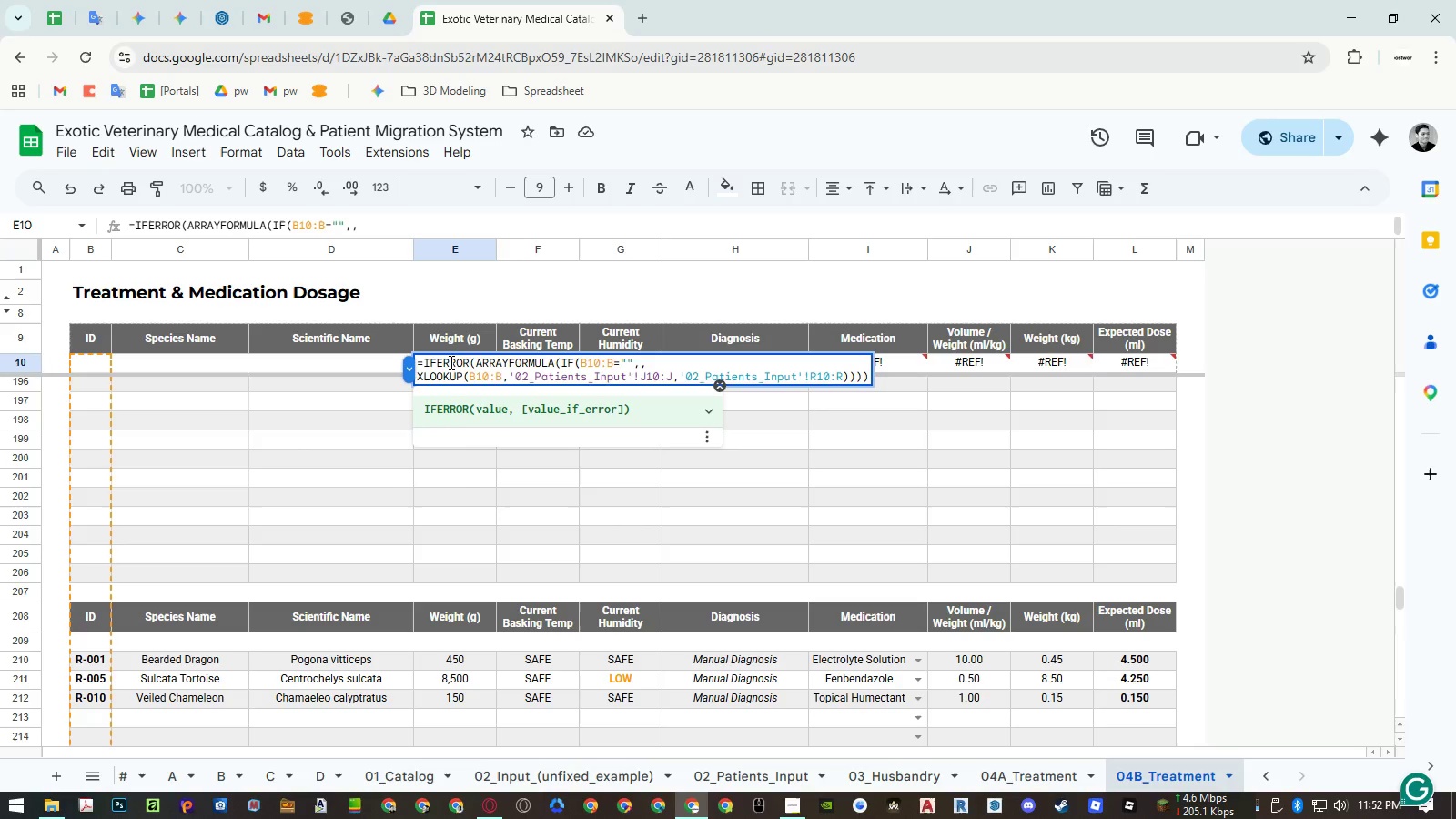 
key(Escape)
 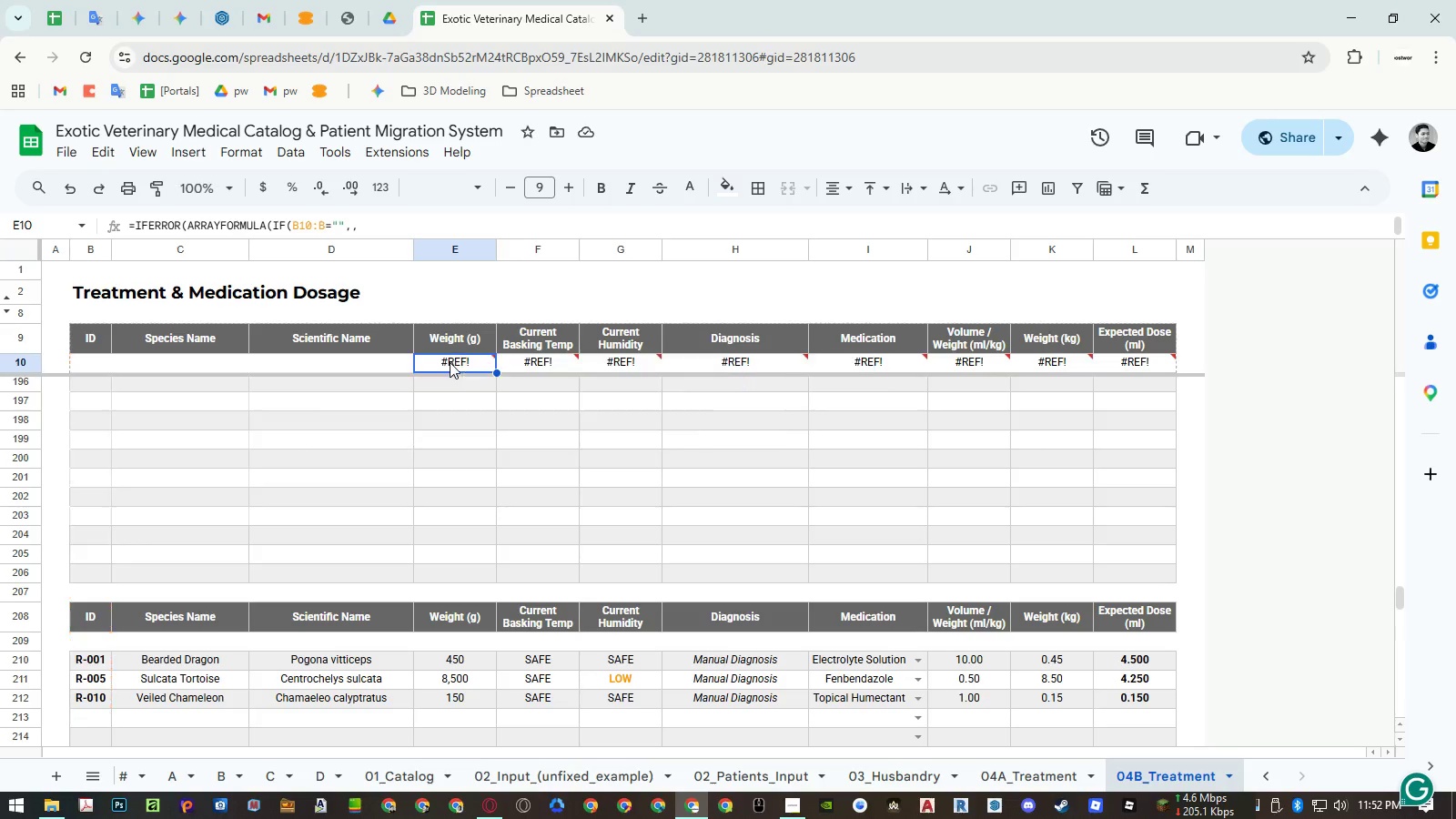 
key(Escape)
 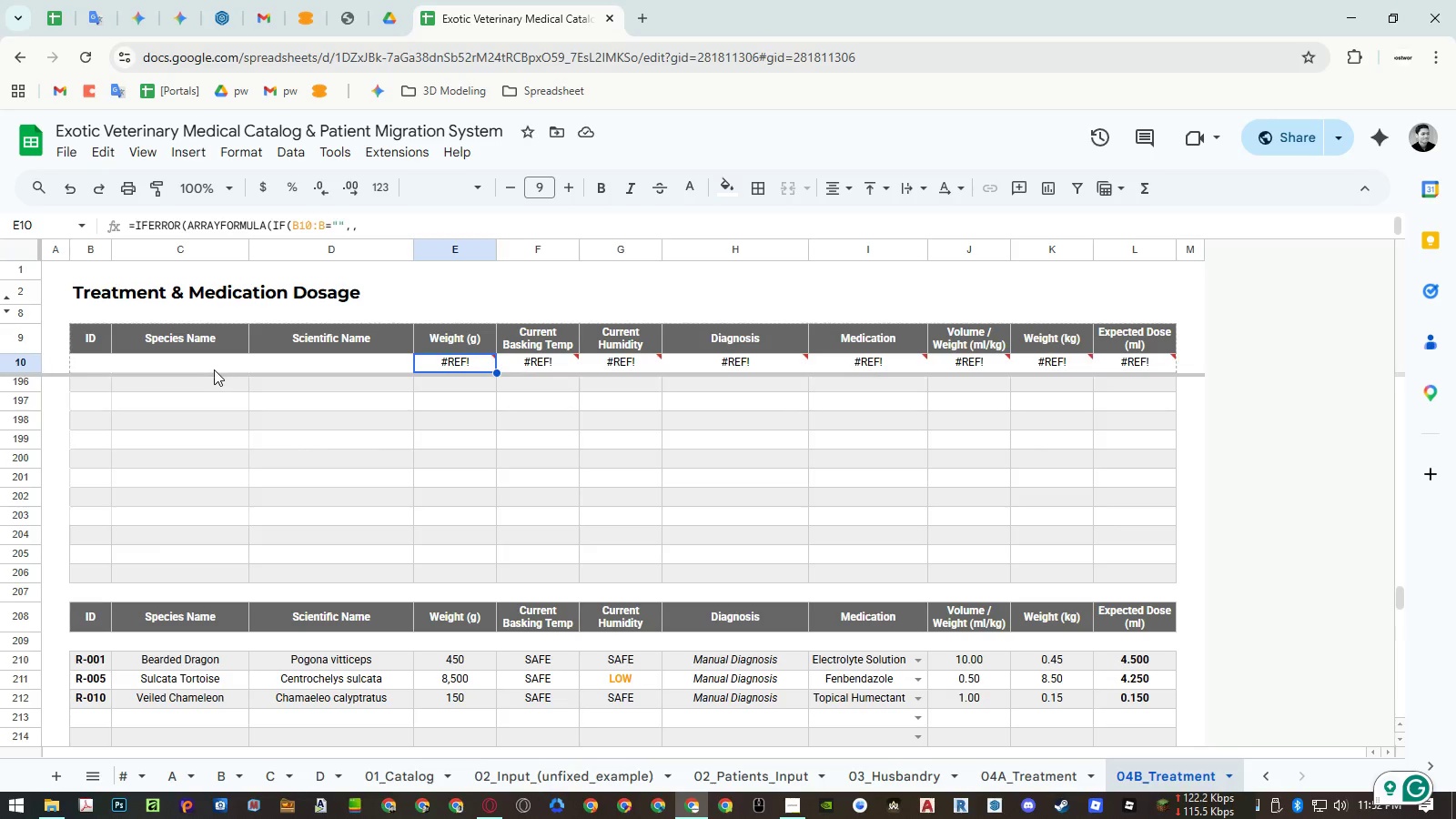 
double_click([213, 369])
 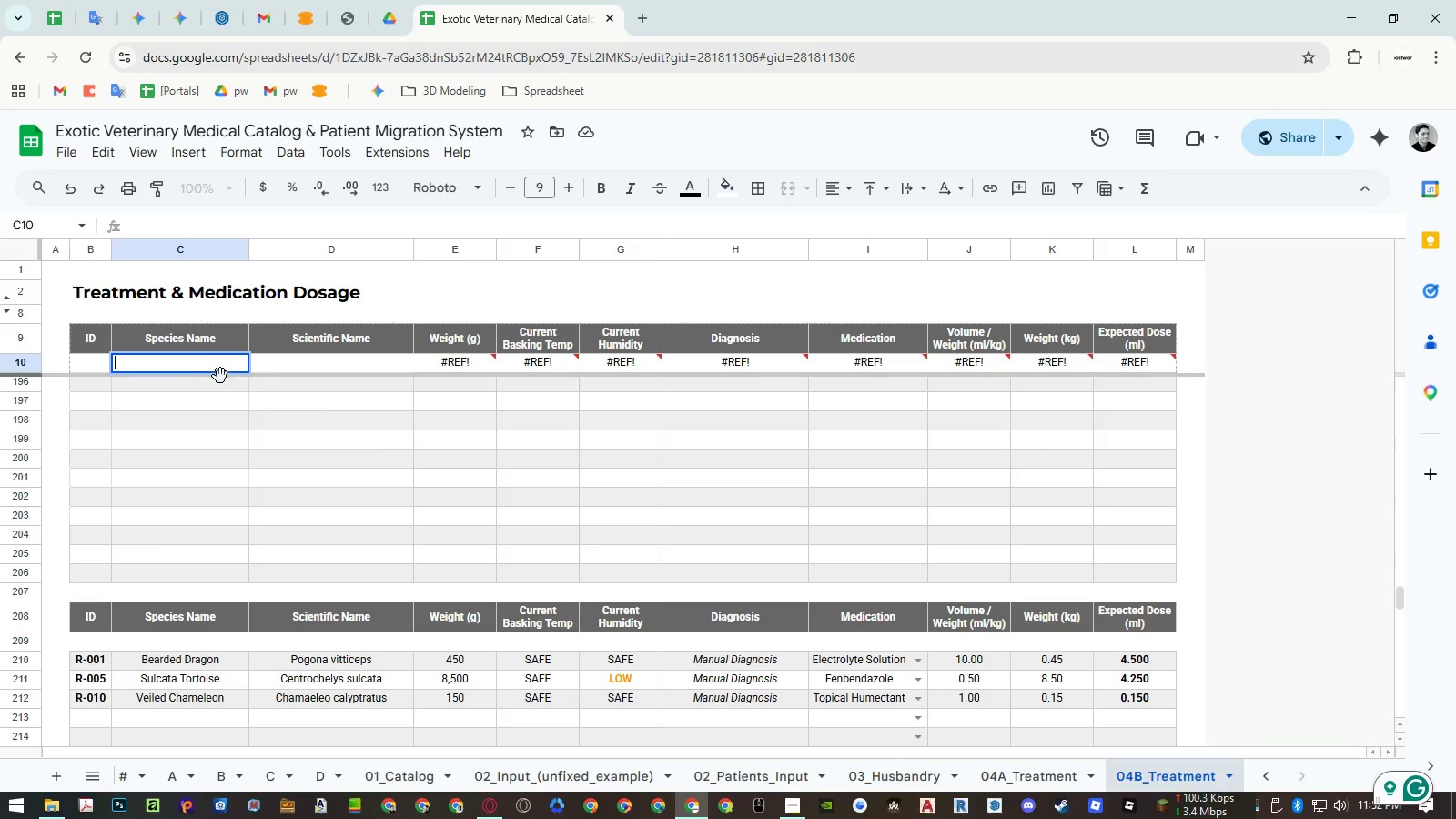 
key(Control+ControlLeft)
 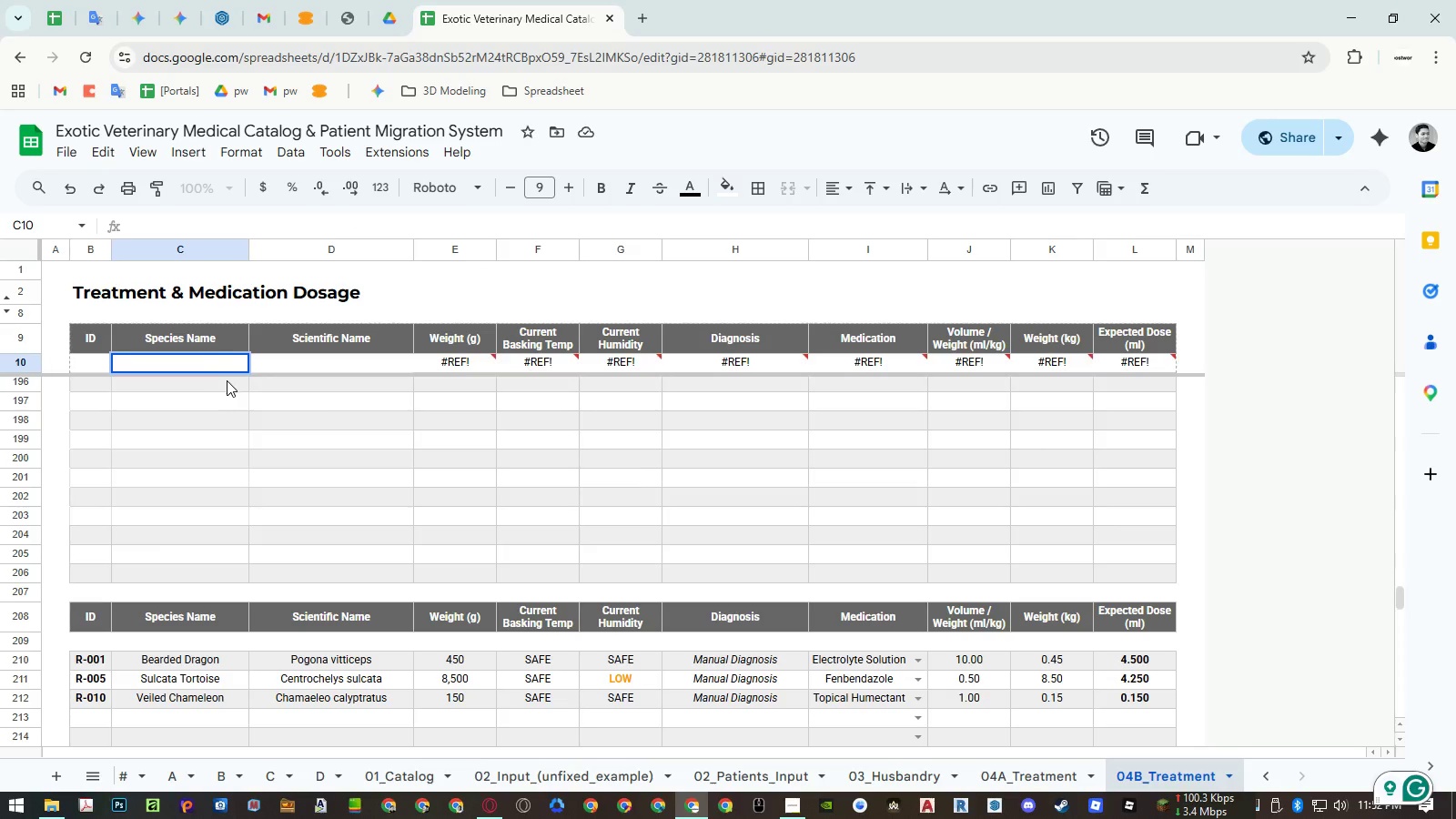 
key(Control+V)
 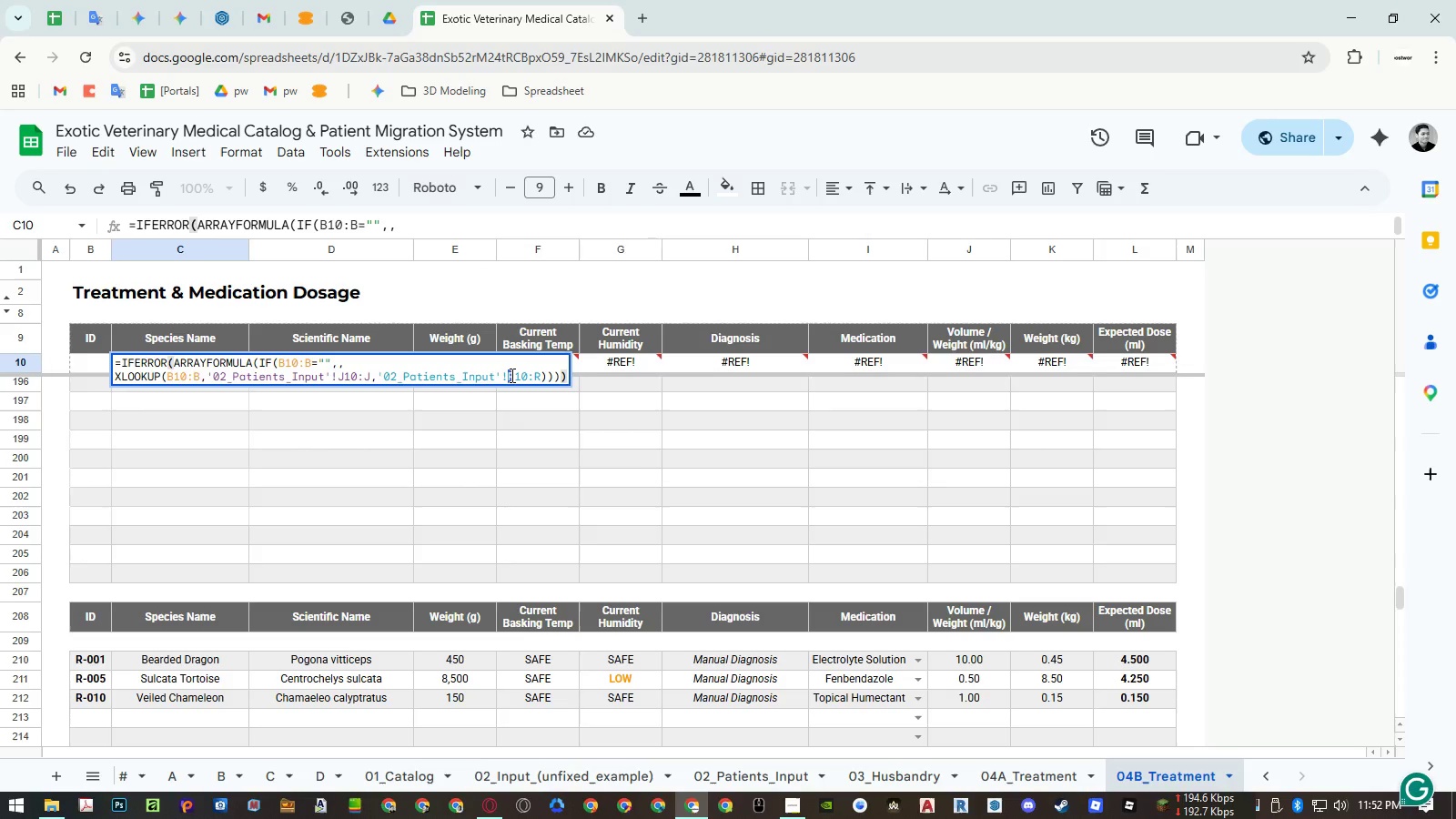 
key(Shift+O)
 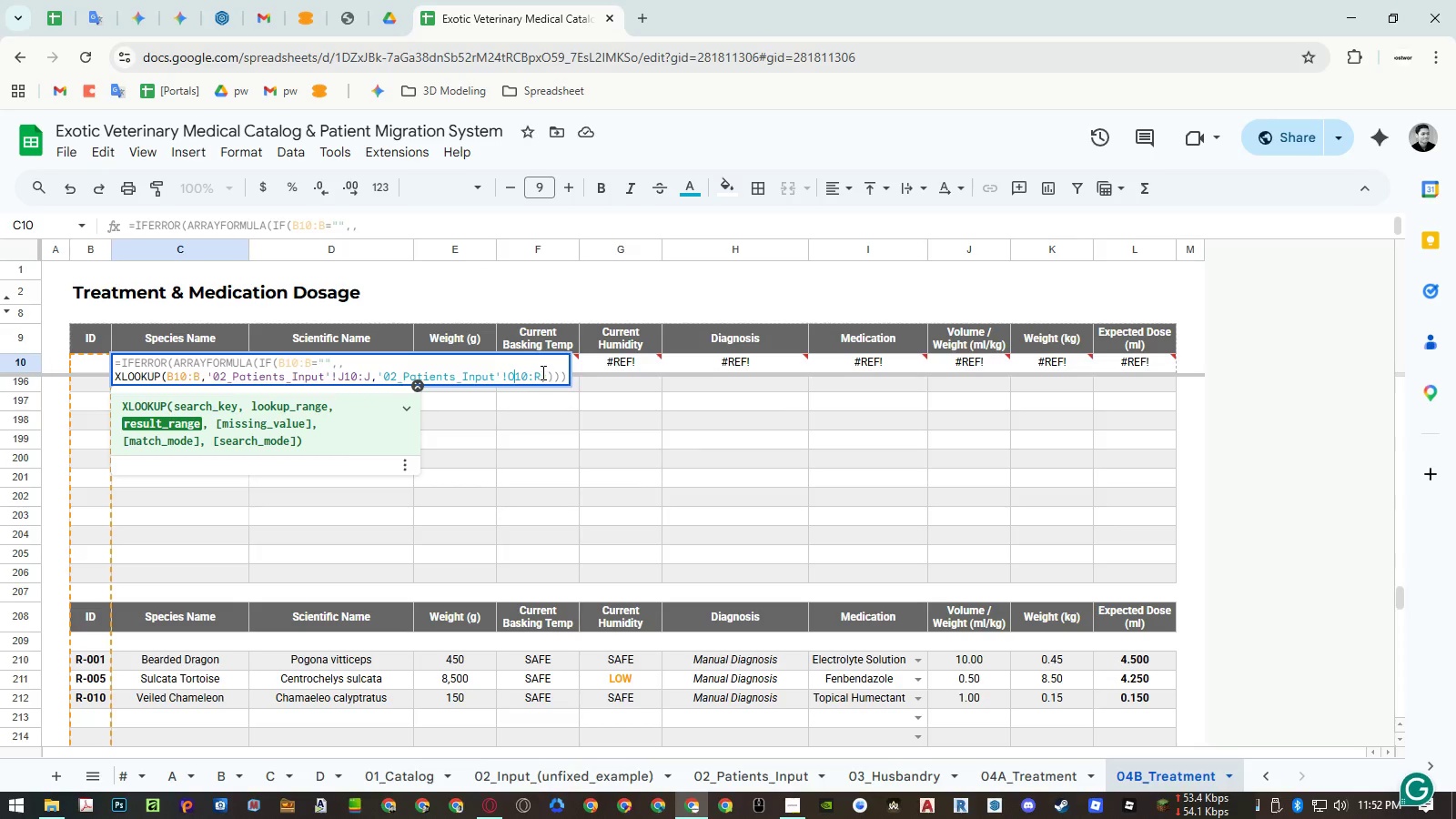 
left_click_drag(start_coordinate=[541, 372], to_coordinate=[536, 372])
 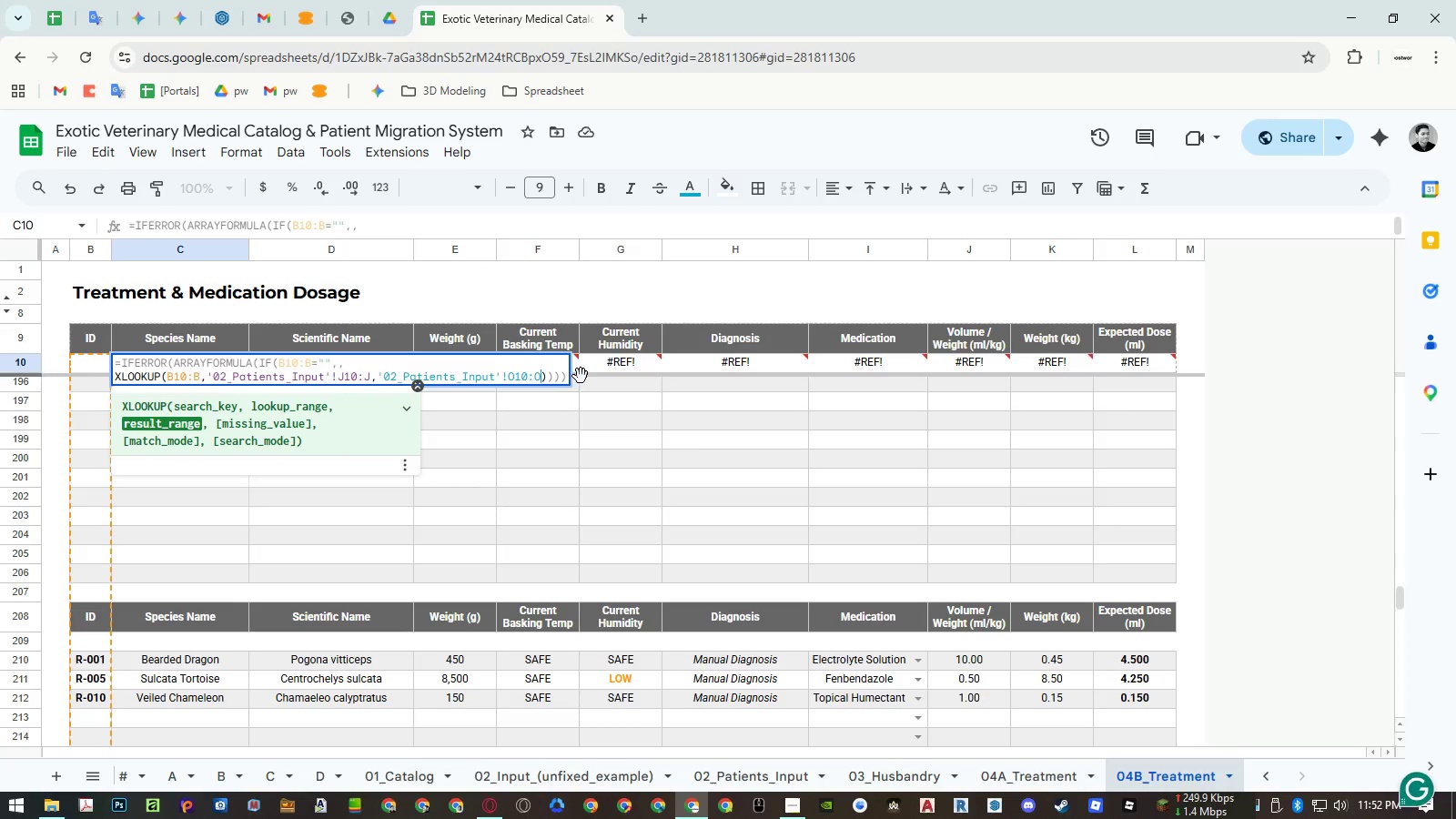 
key(Shift+ShiftRight)
 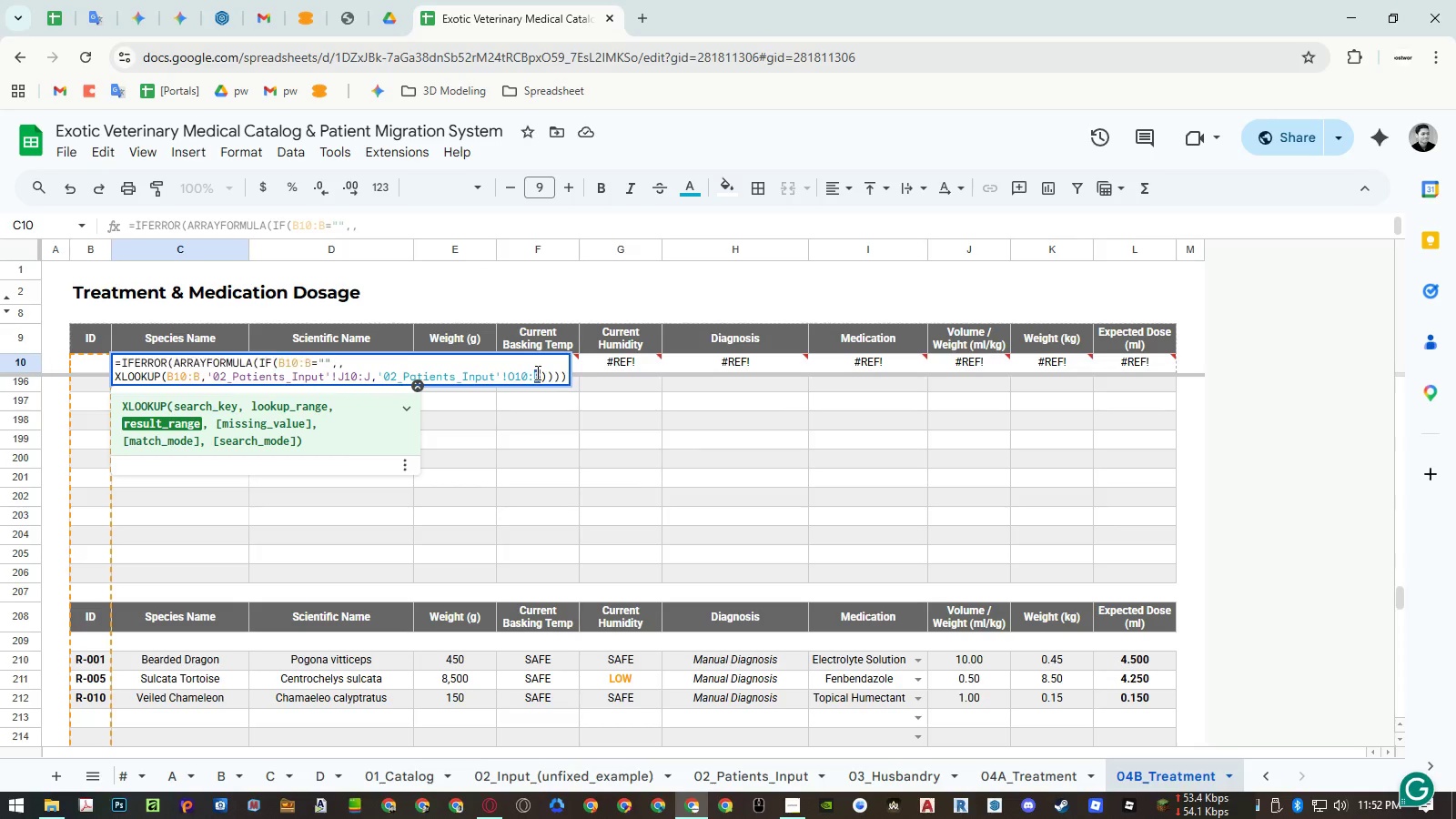 
key(Shift+O)
 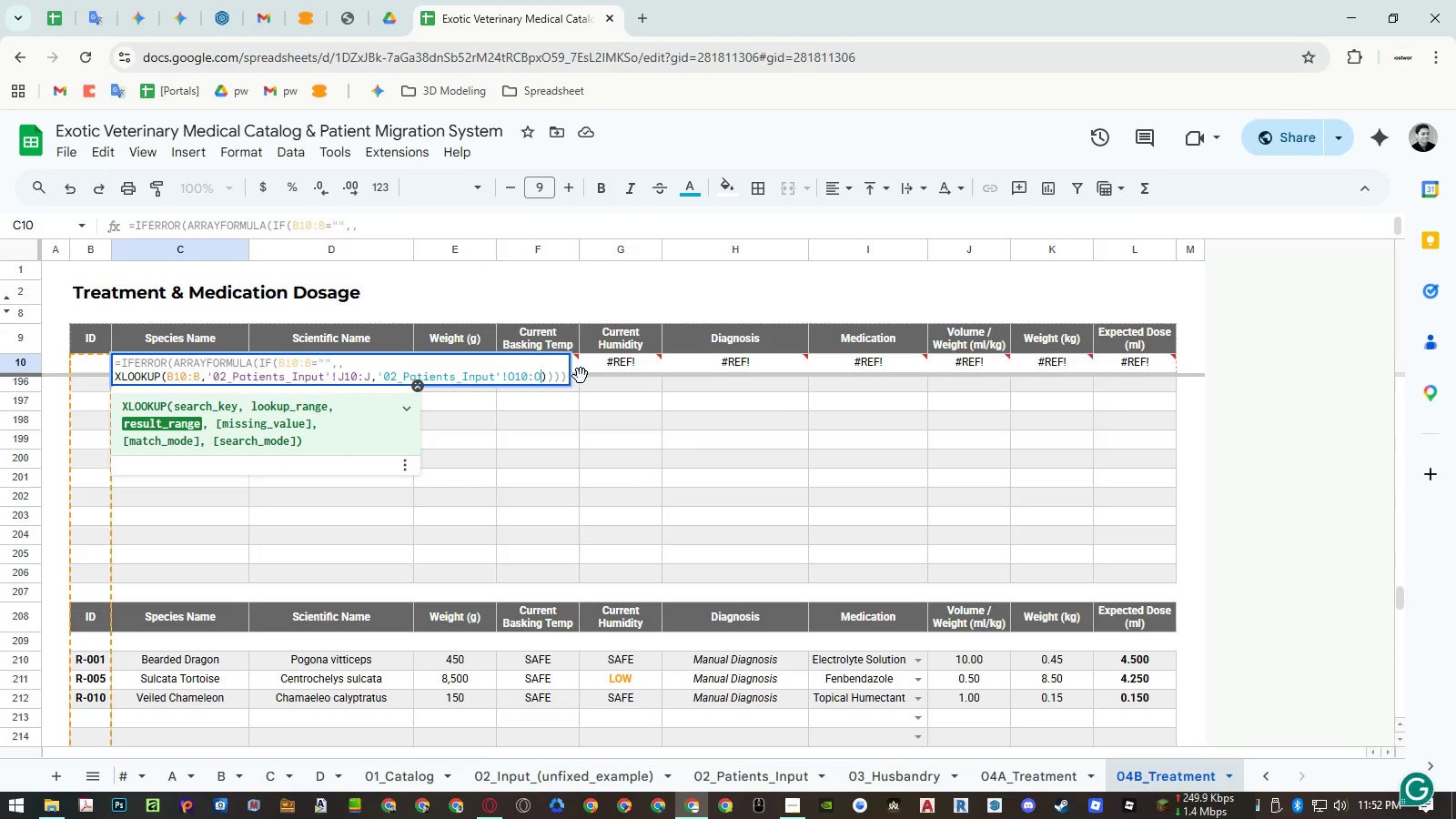 
key(Enter)
 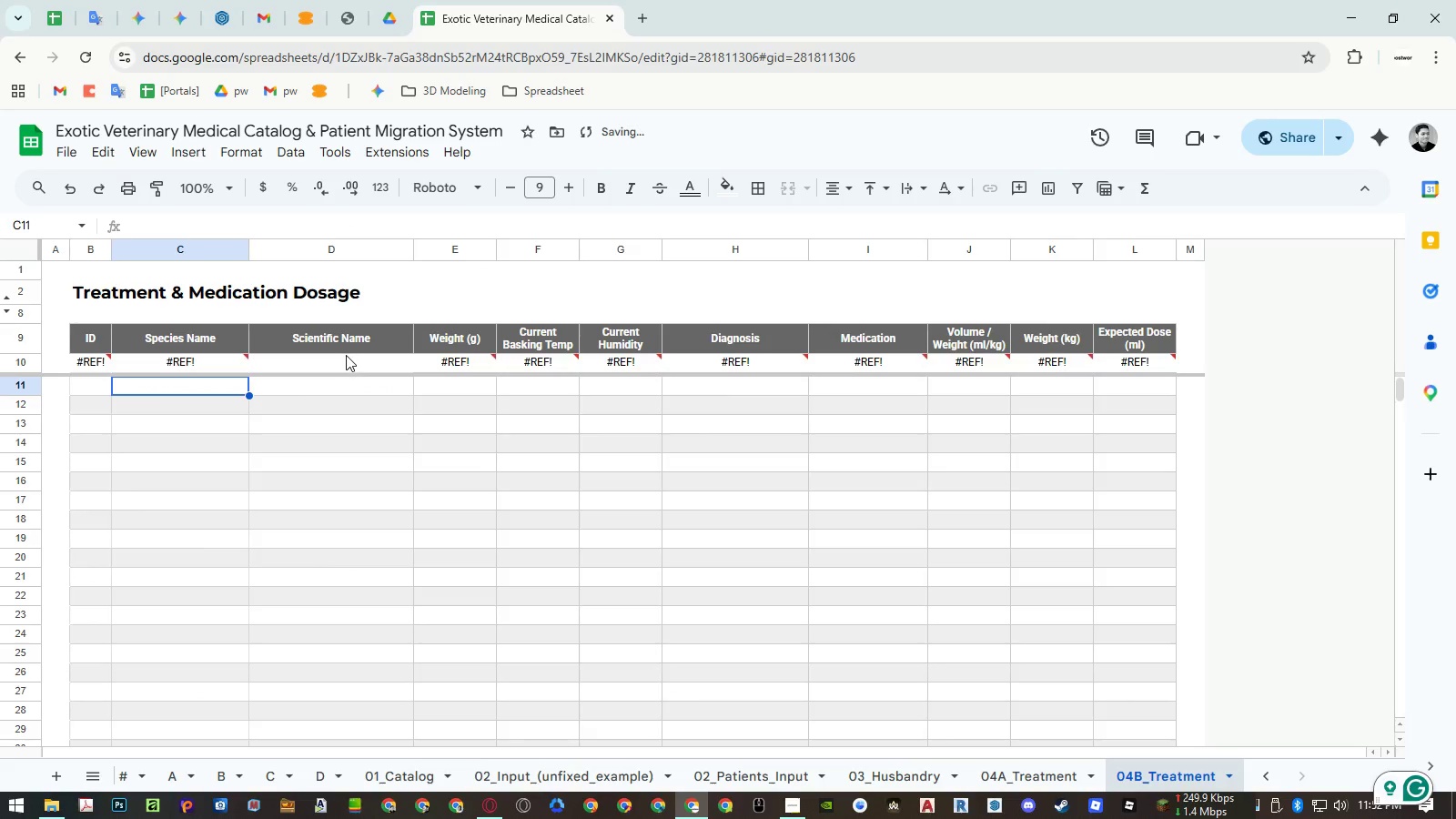 
double_click([346, 355])
 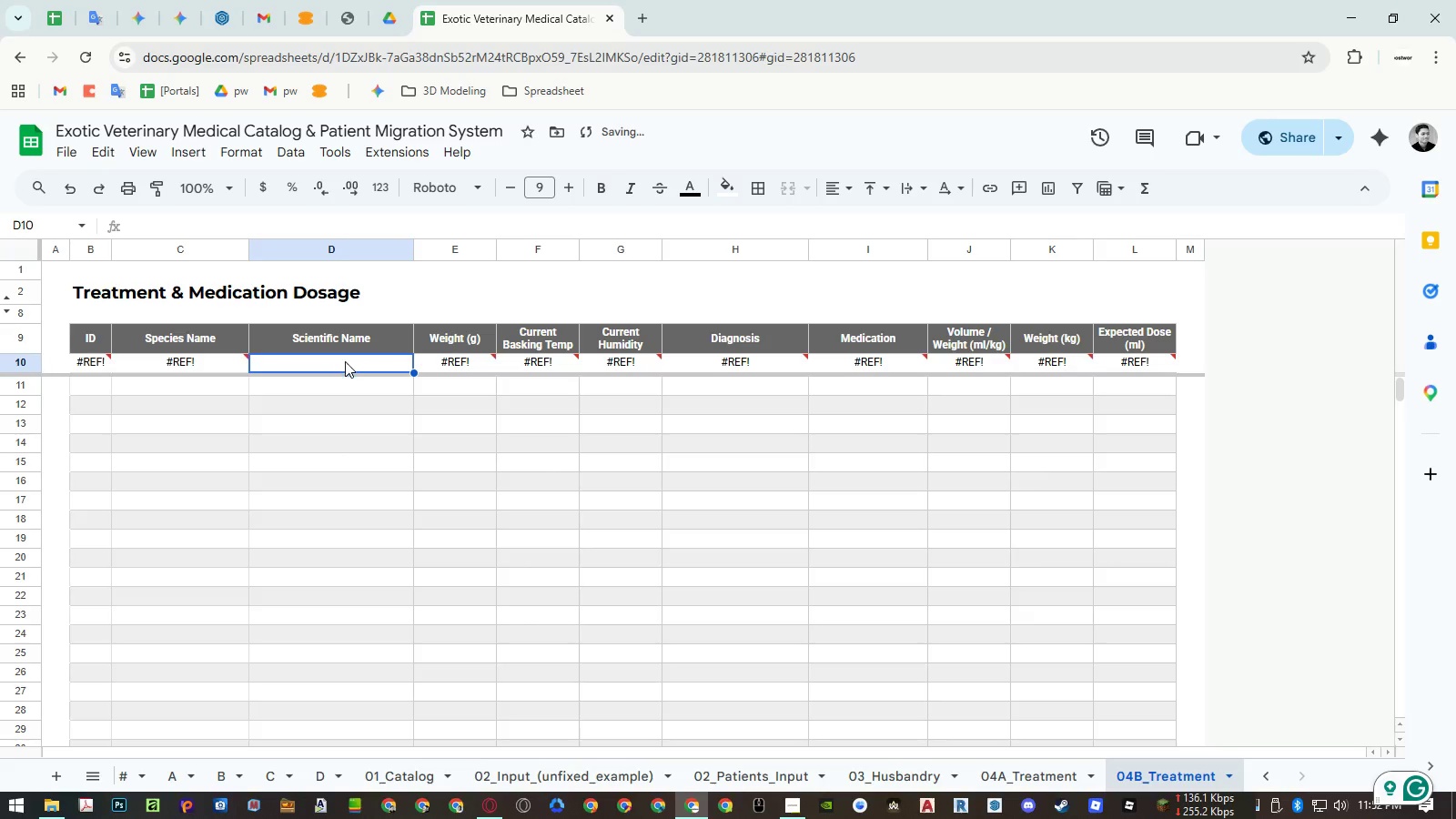 
triple_click([345, 361])
 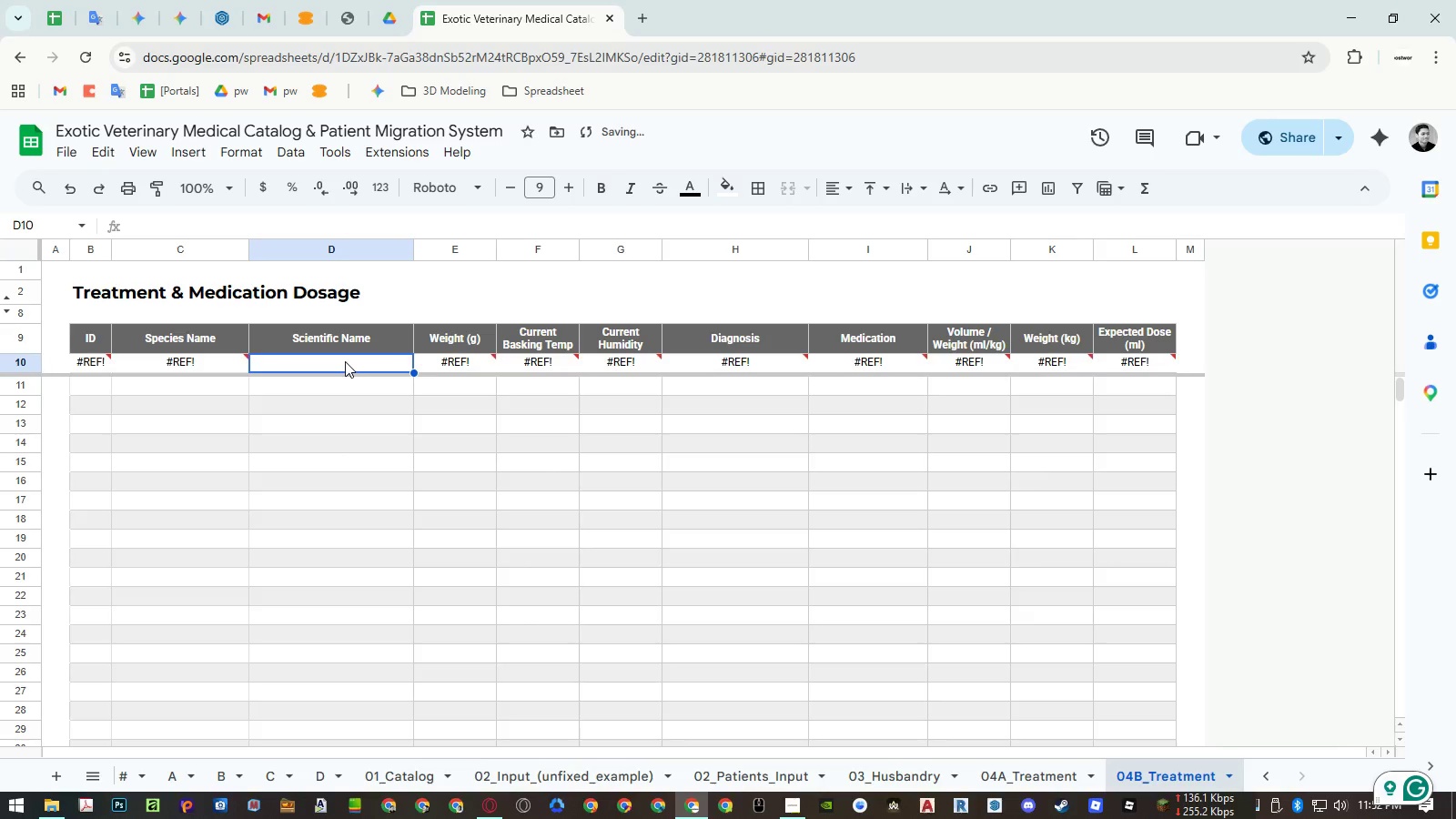 
triple_click([345, 361])
 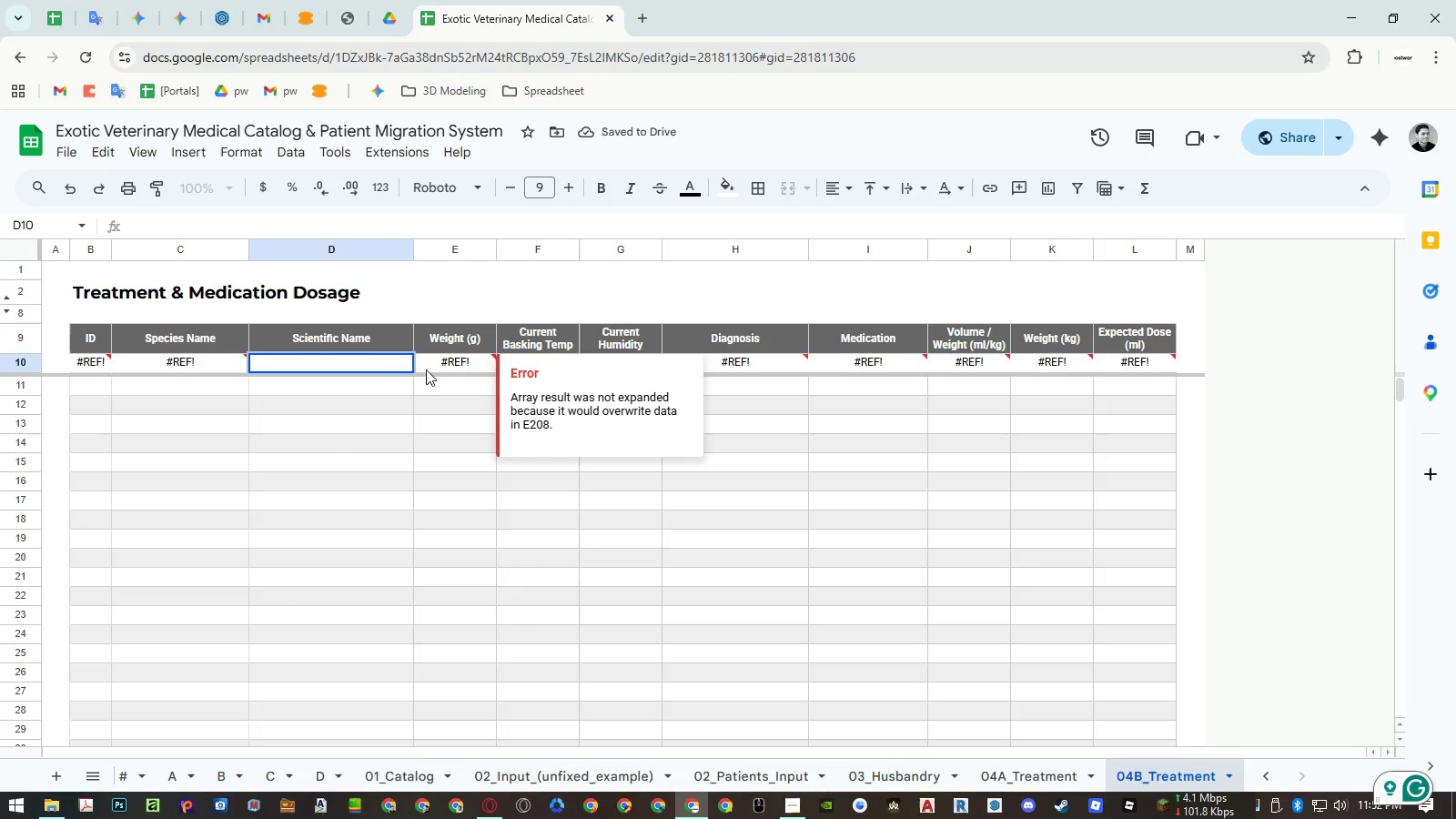 
key(Control+ControlLeft)
 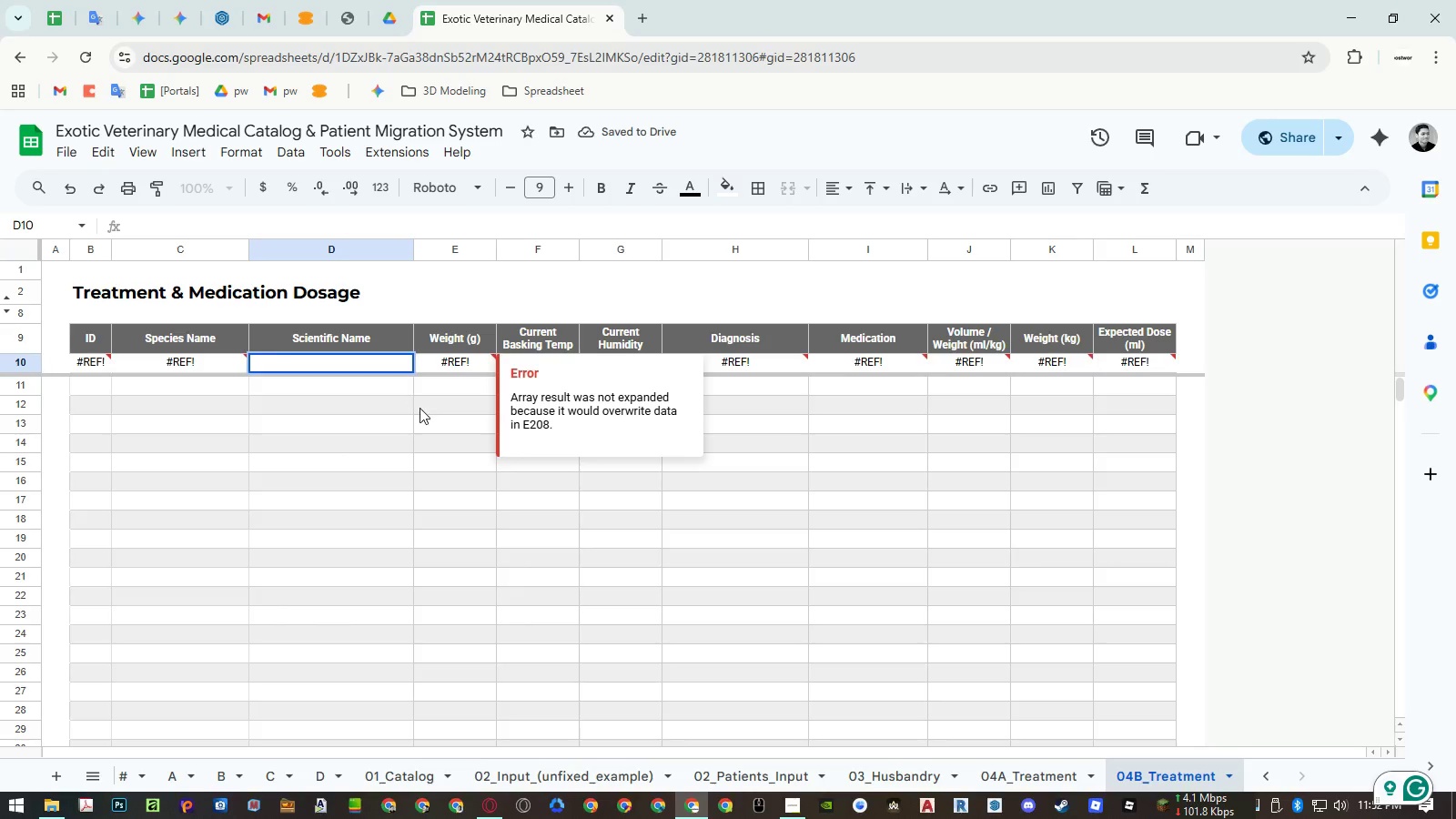 
key(Control+V)
 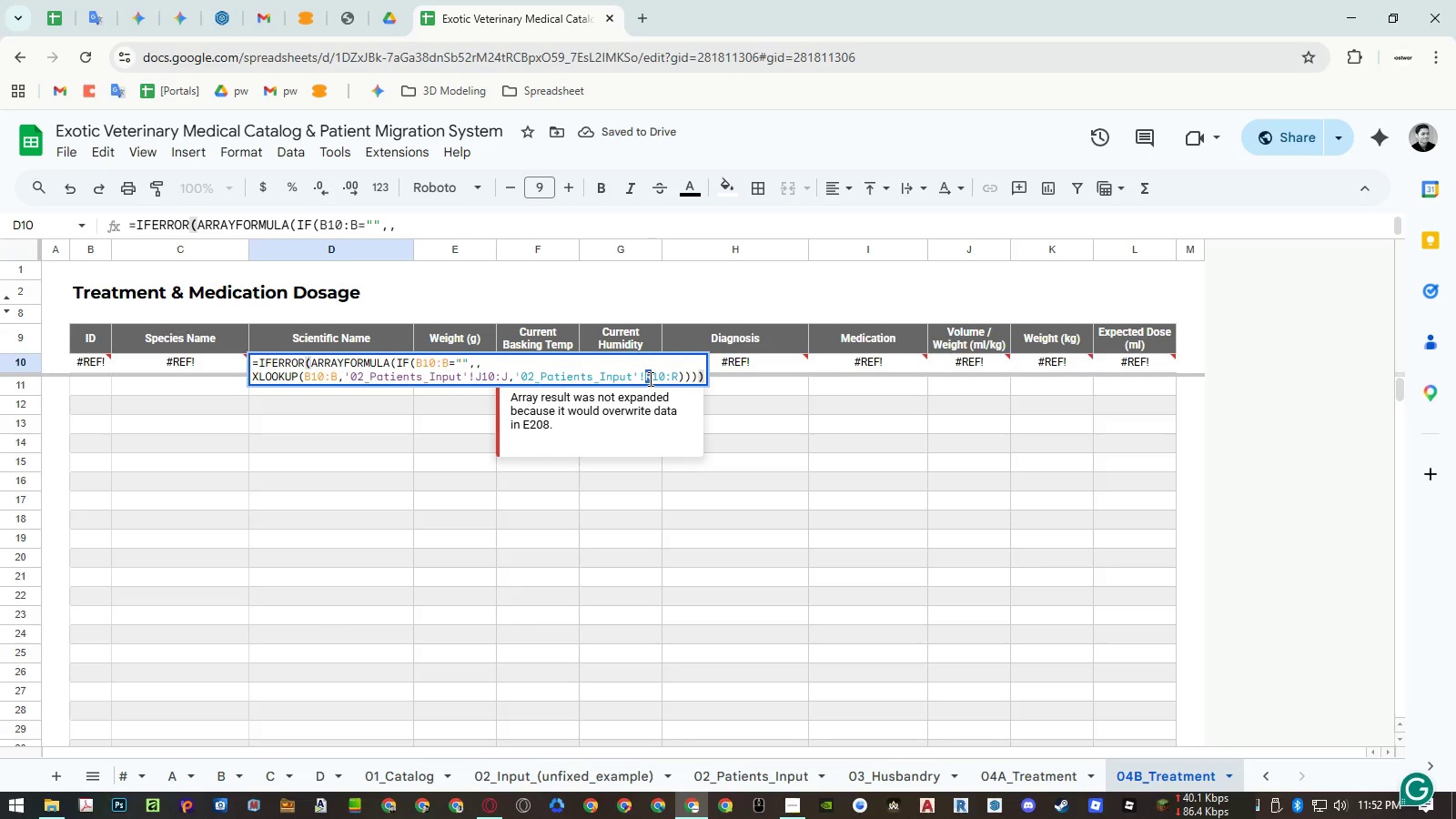 
key(Shift+P)
 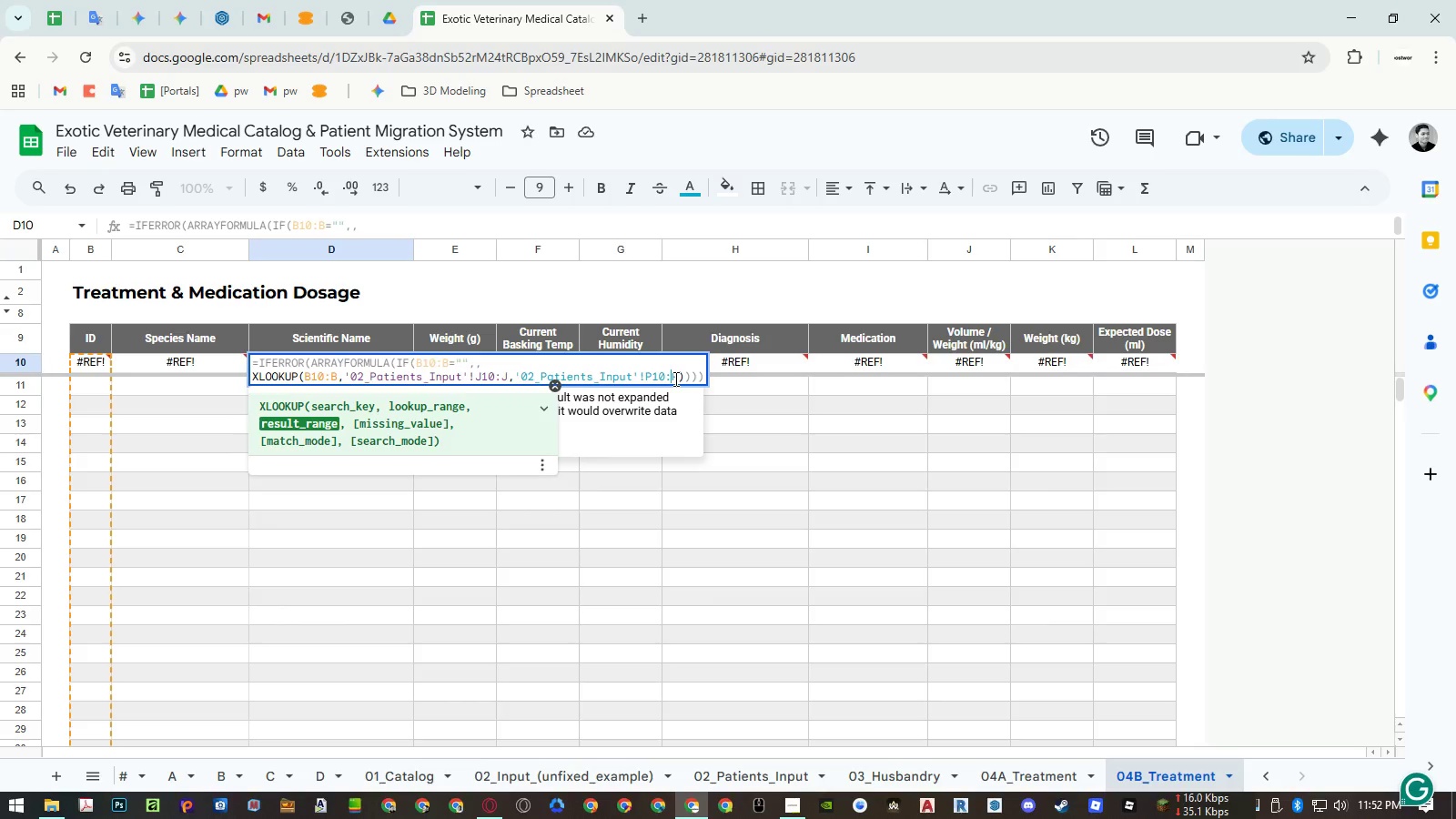 
key(Shift+ShiftRight)
 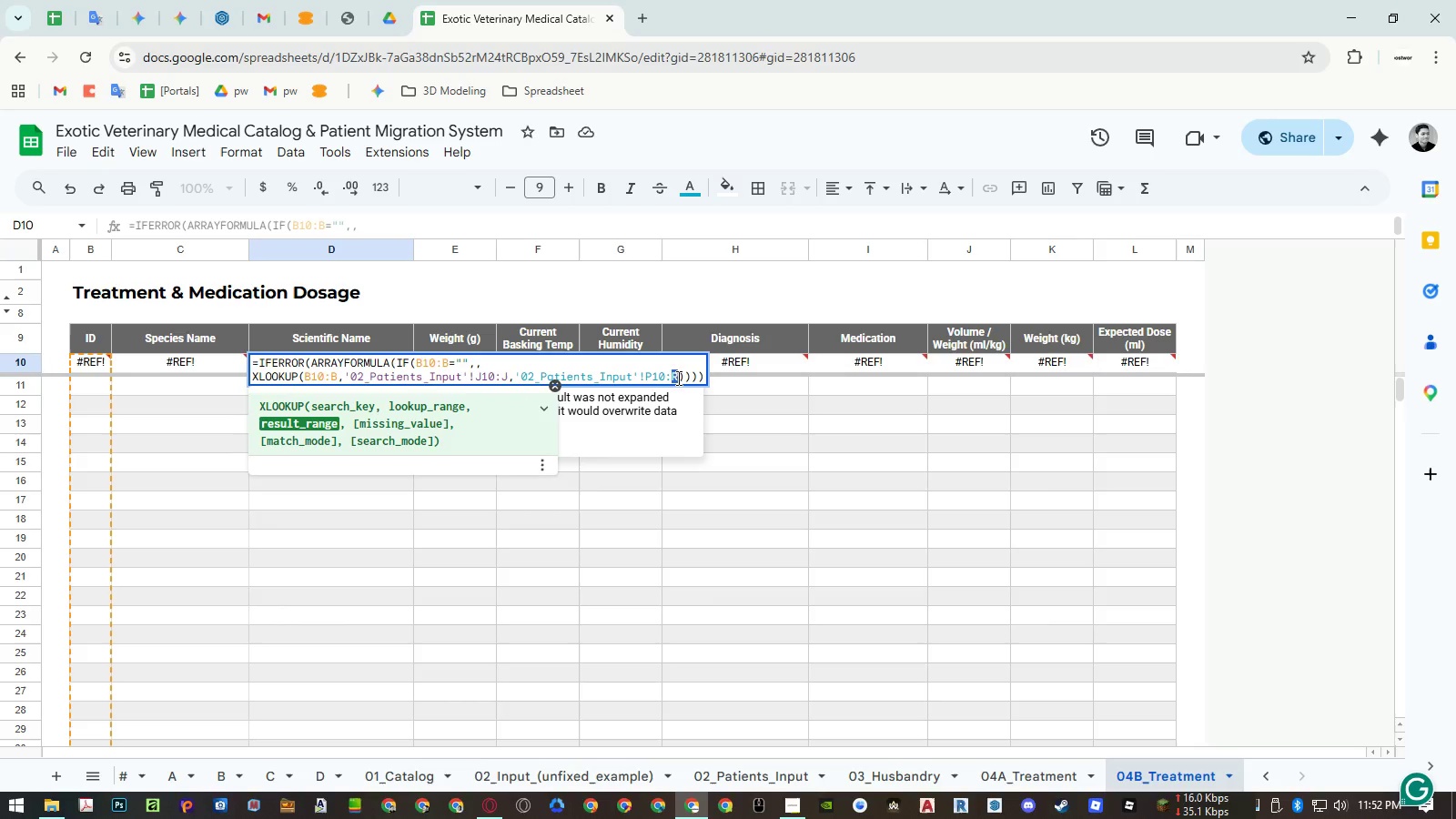 
key(Shift+P)
 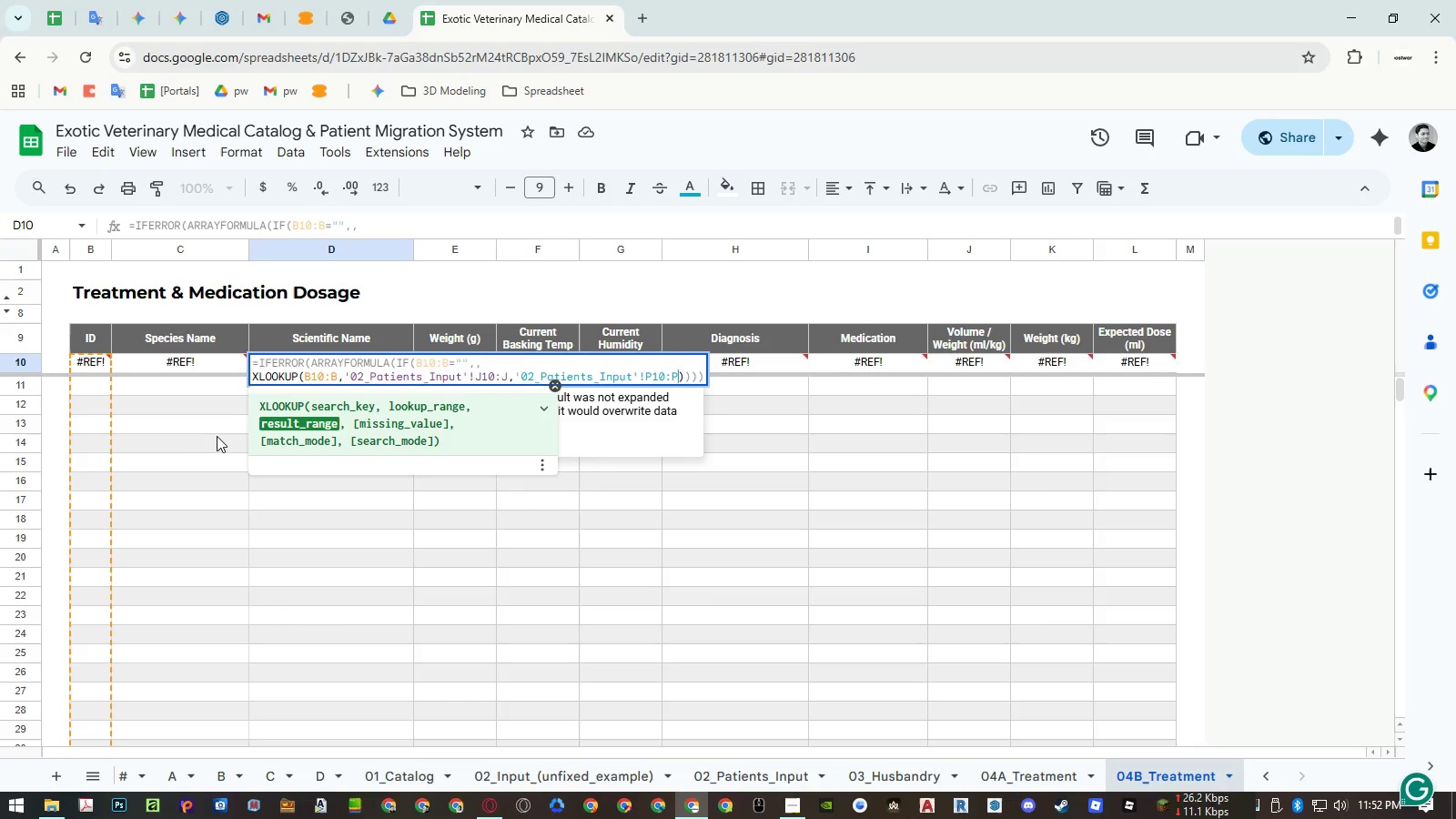 
left_click_drag(start_coordinate=[192, 431], to_coordinate=[98, 365])
 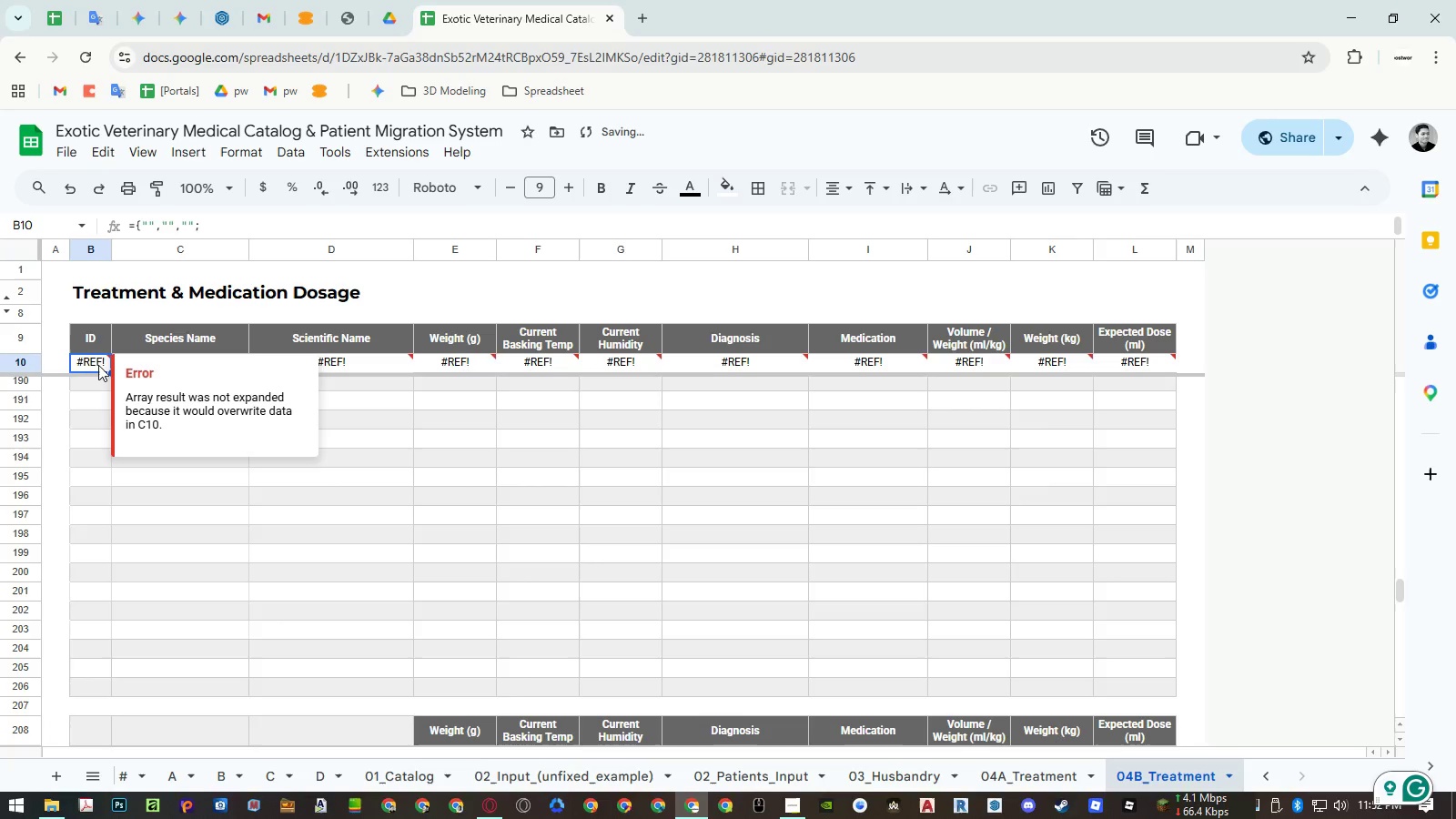 
key(ArrowLeft)
 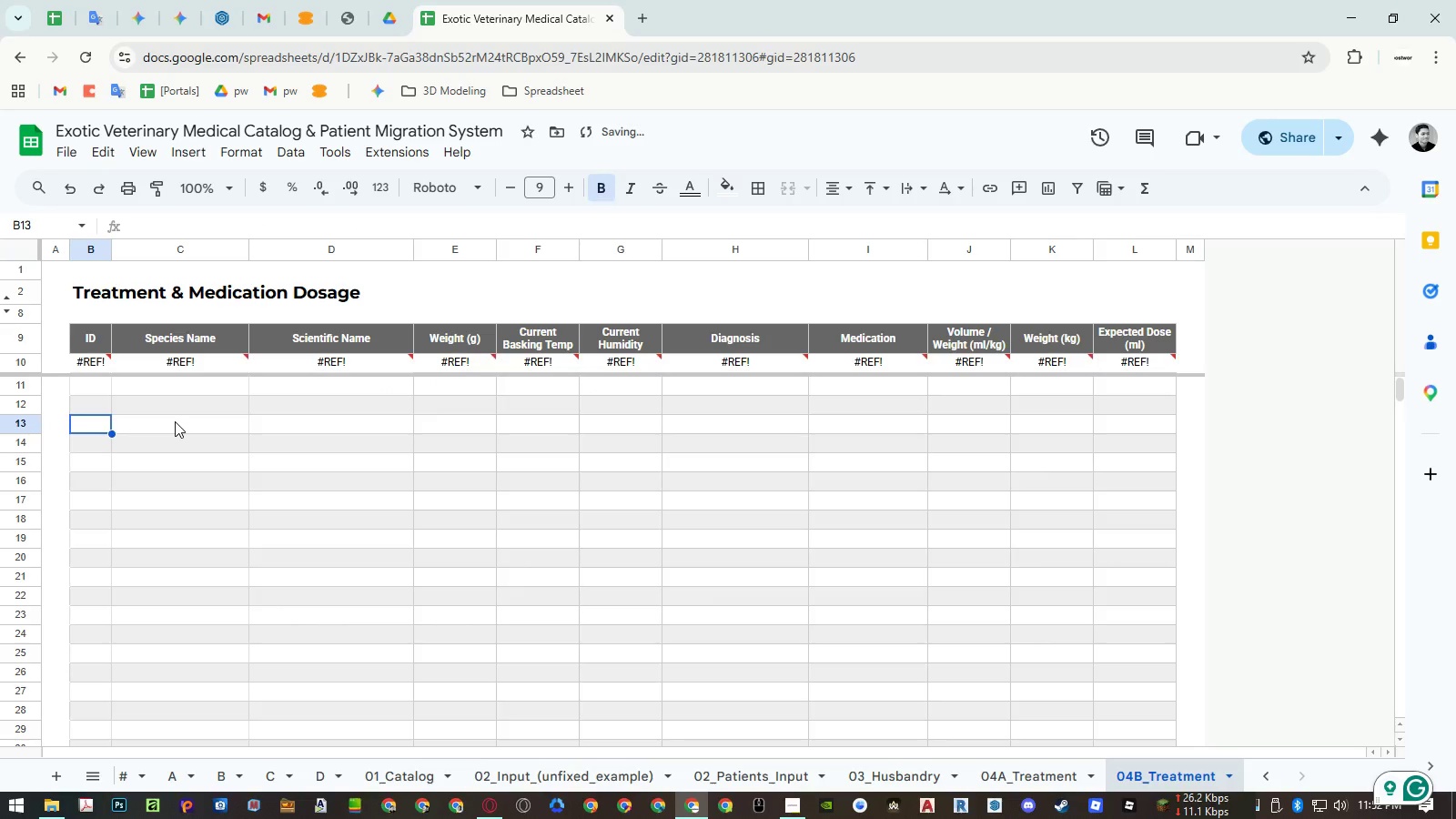 
key(Control+ArrowDown)
 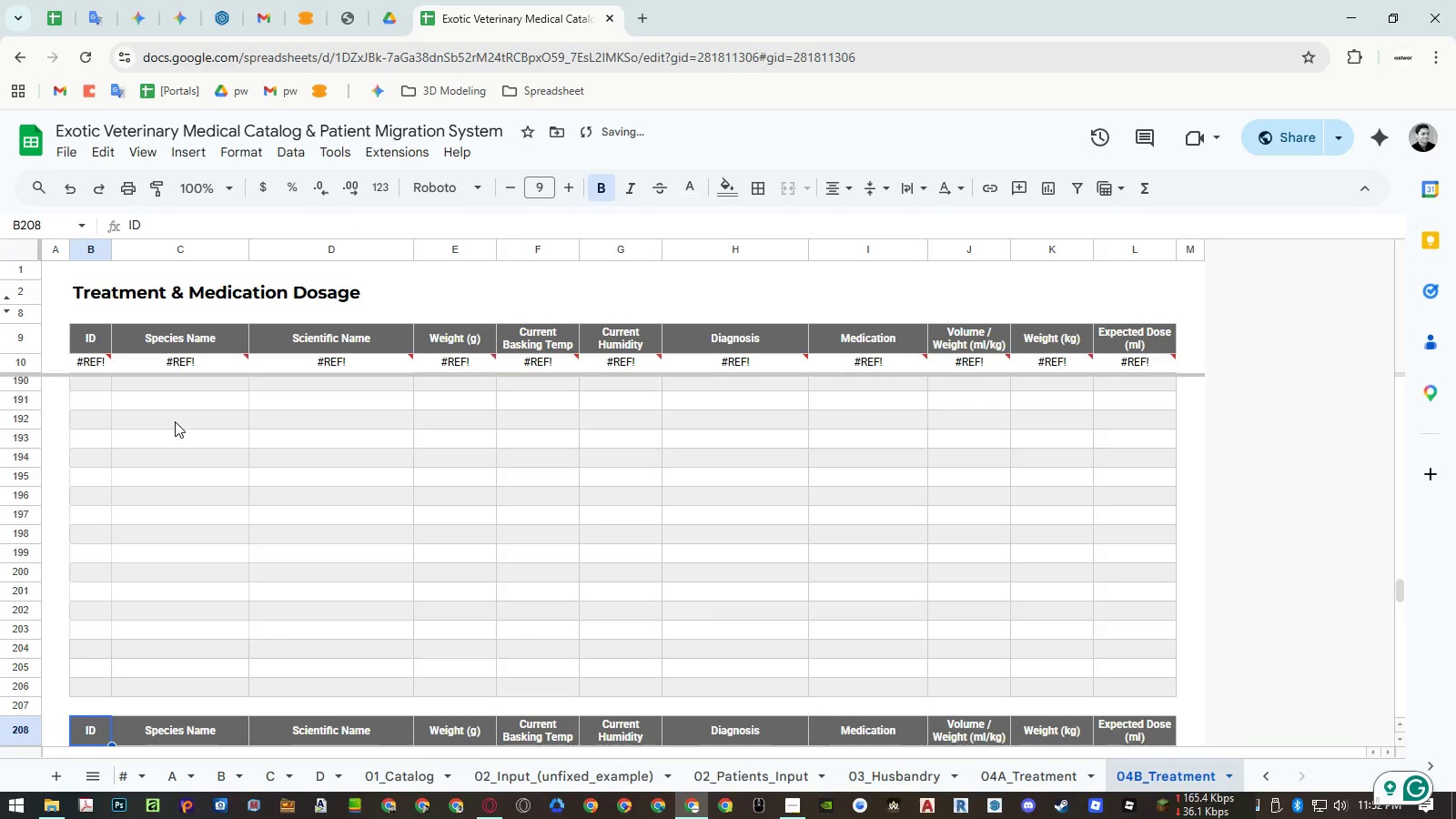 
key(Shift+ArrowRight)
 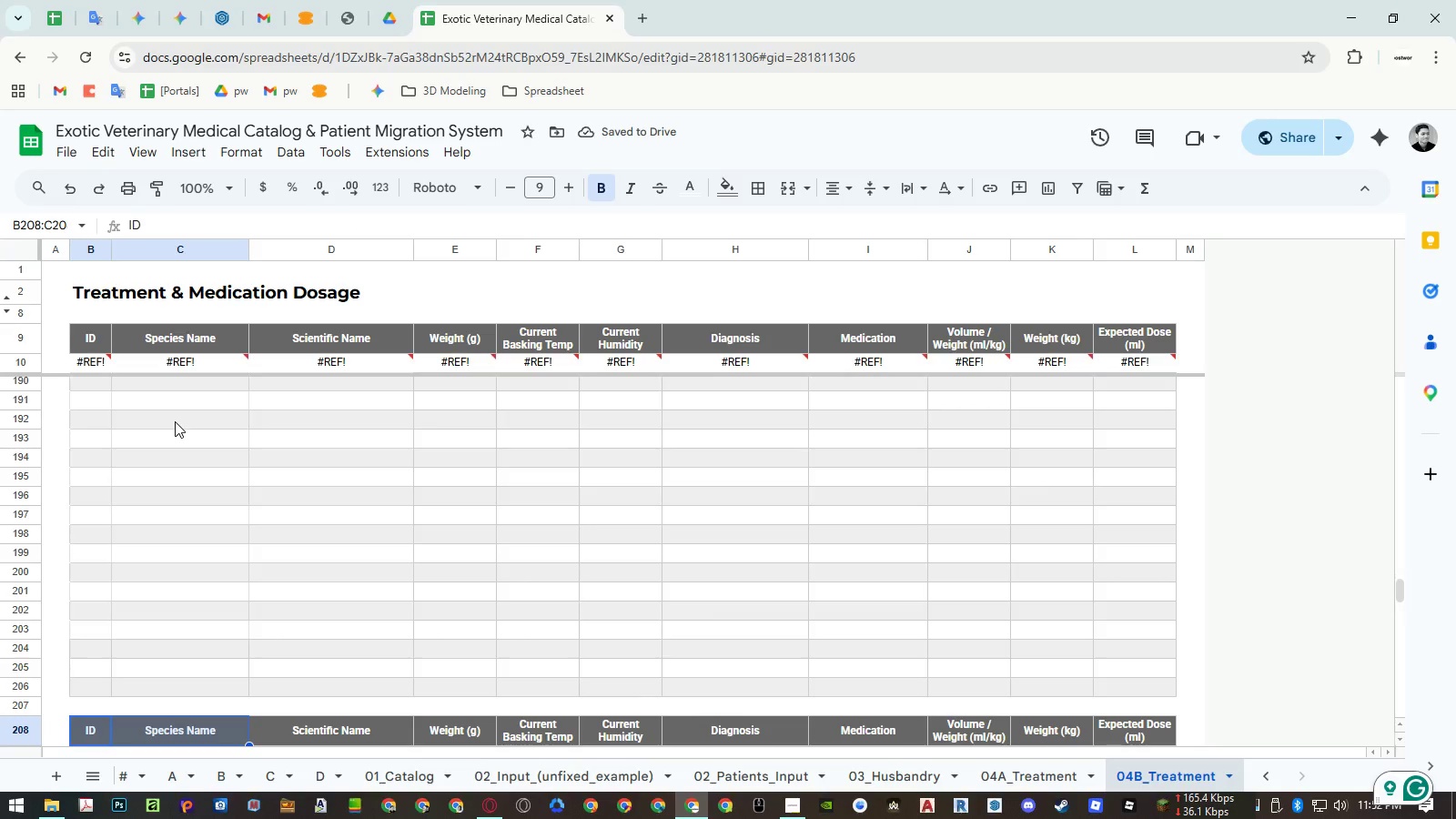 
key(Shift+ArrowRight)
 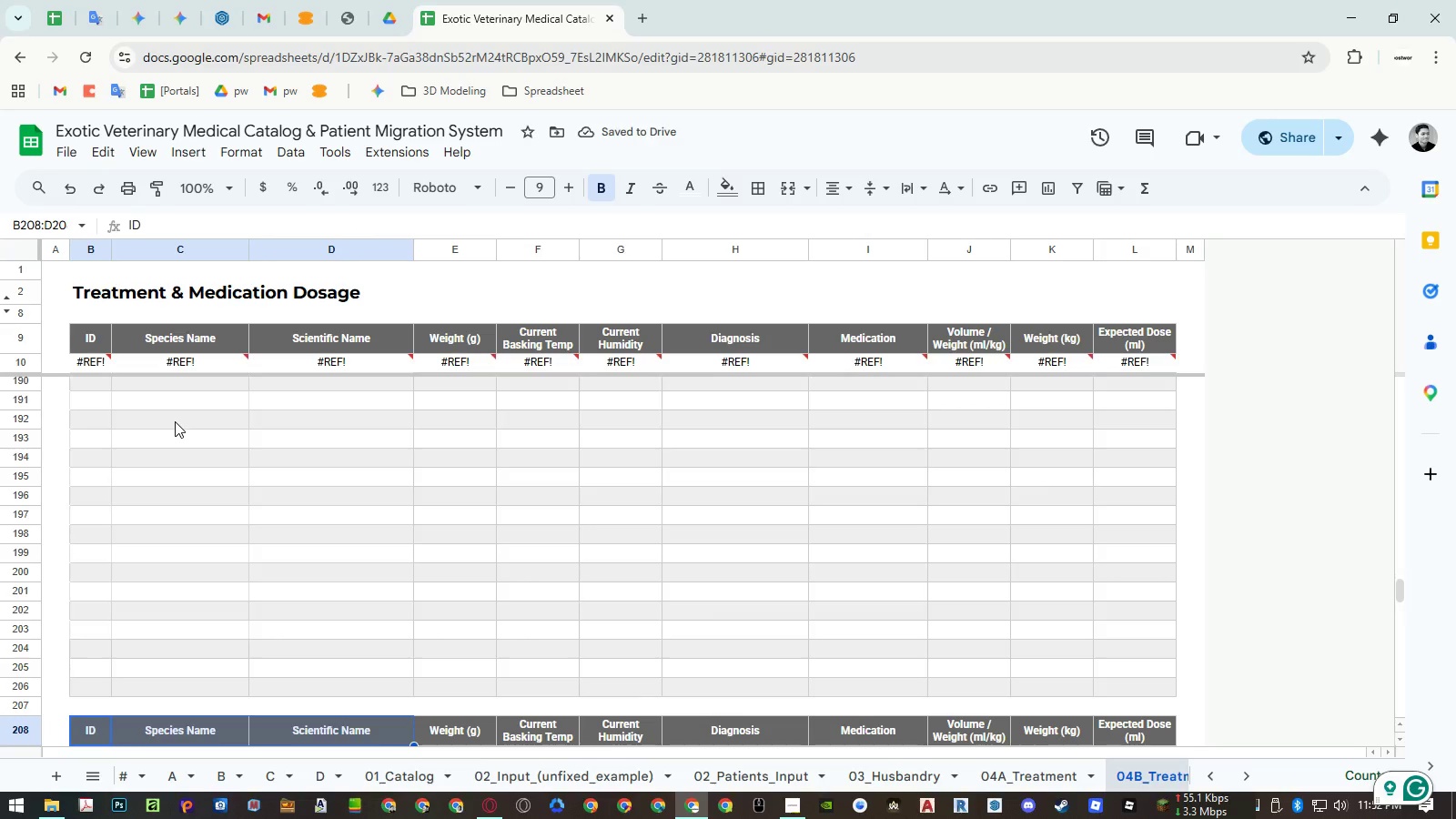 
key(Delete)
 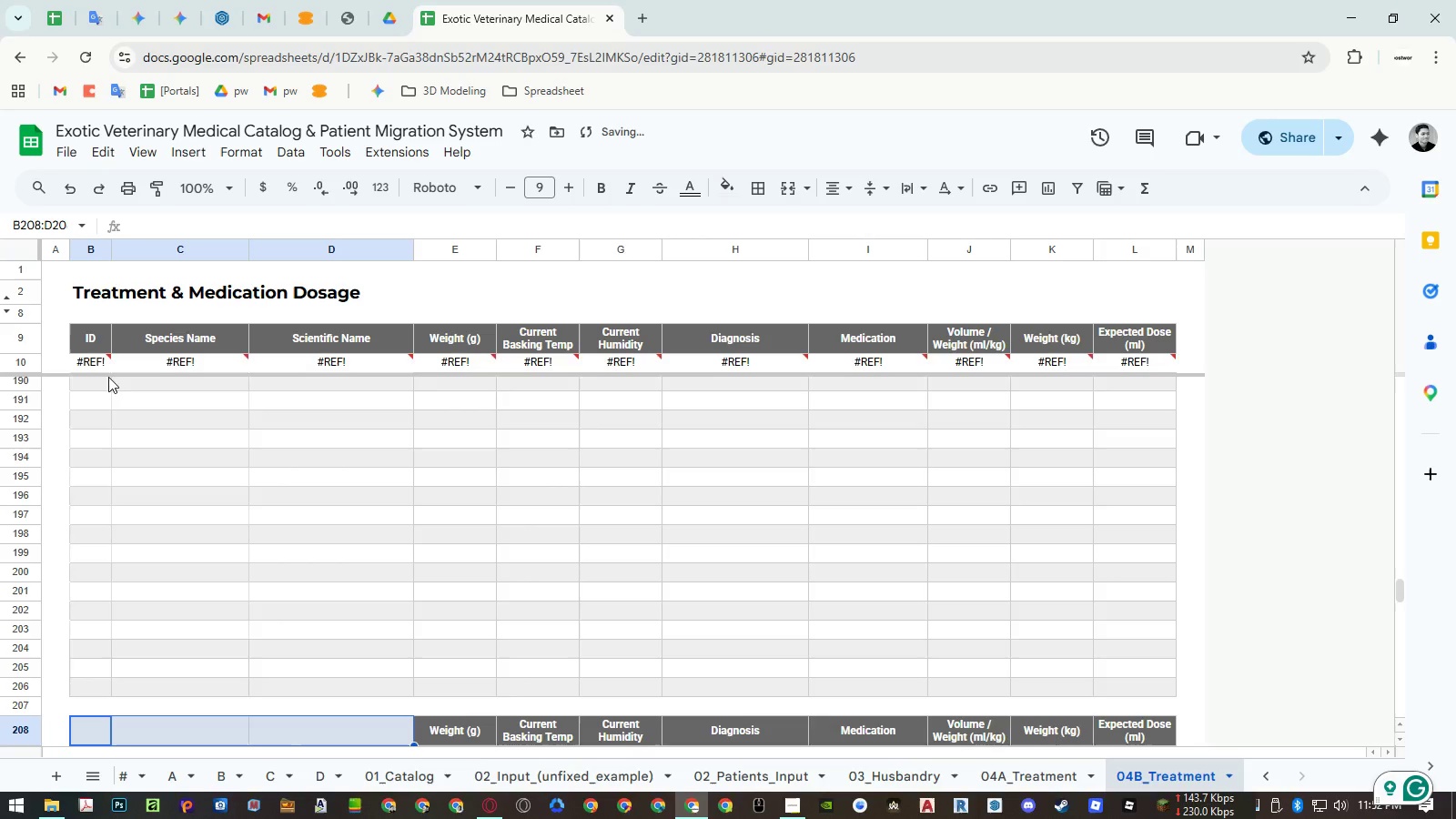 
left_click([98, 365])
 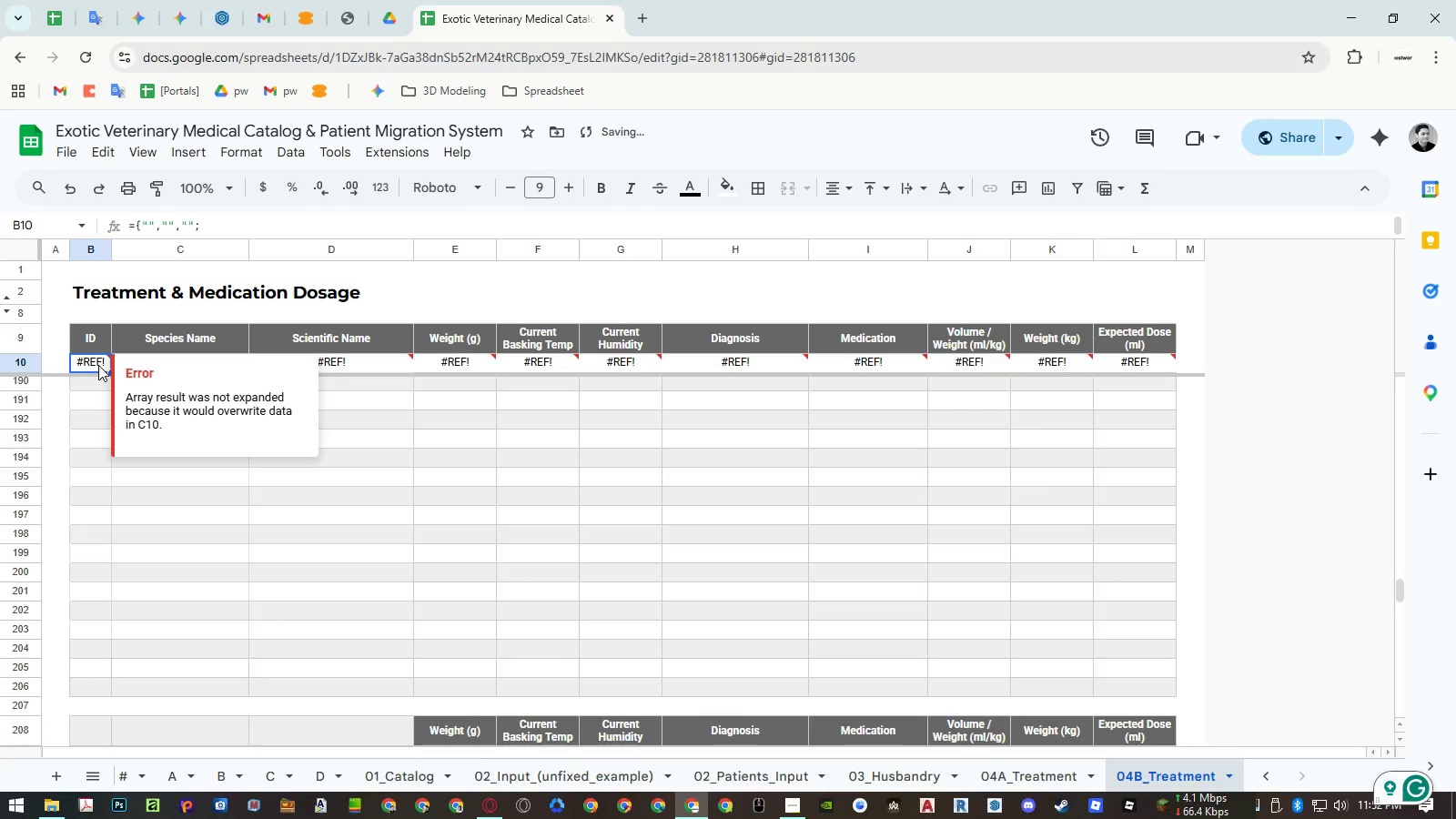 
key(Delete)
 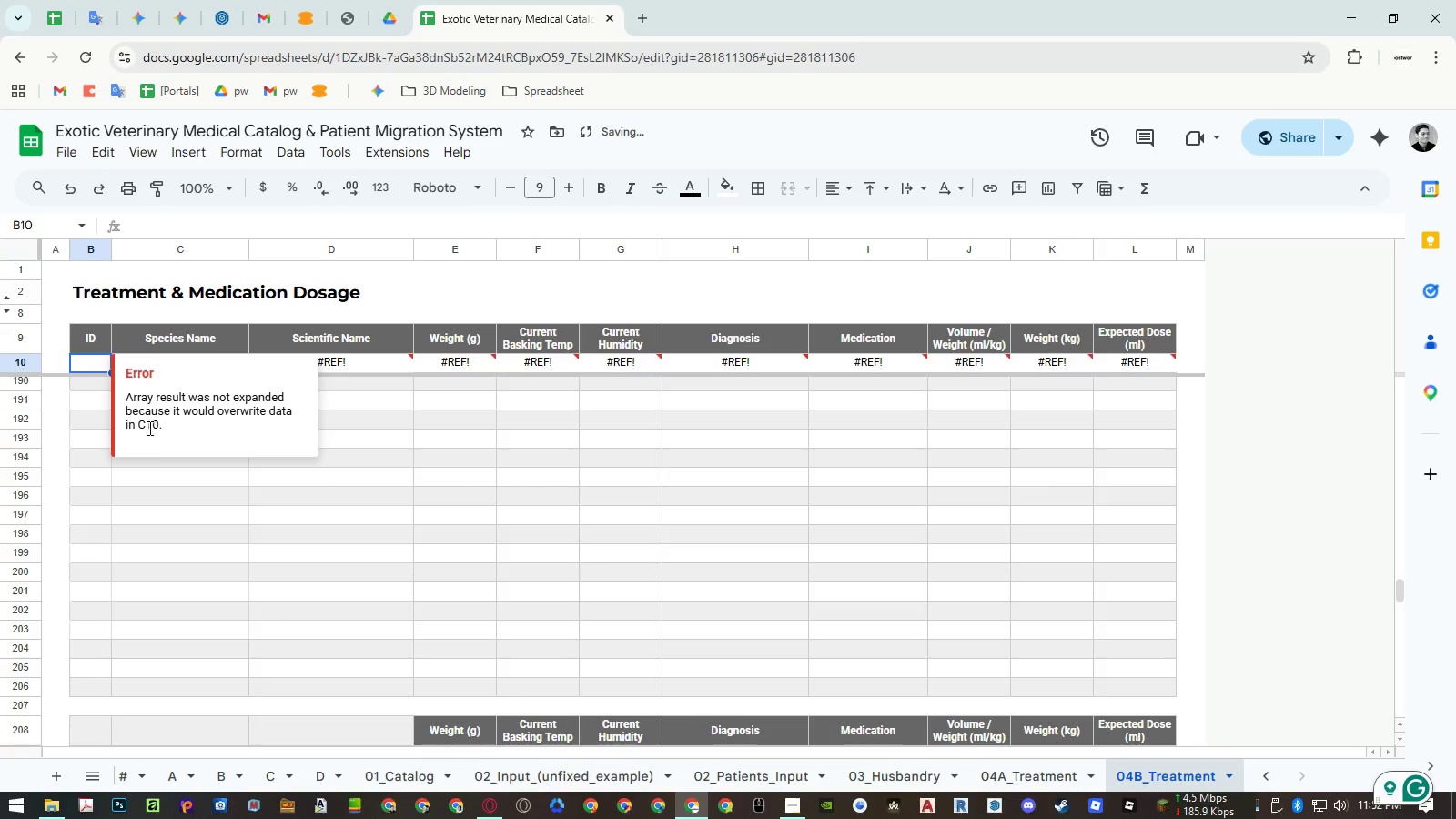 
left_click([169, 504])
 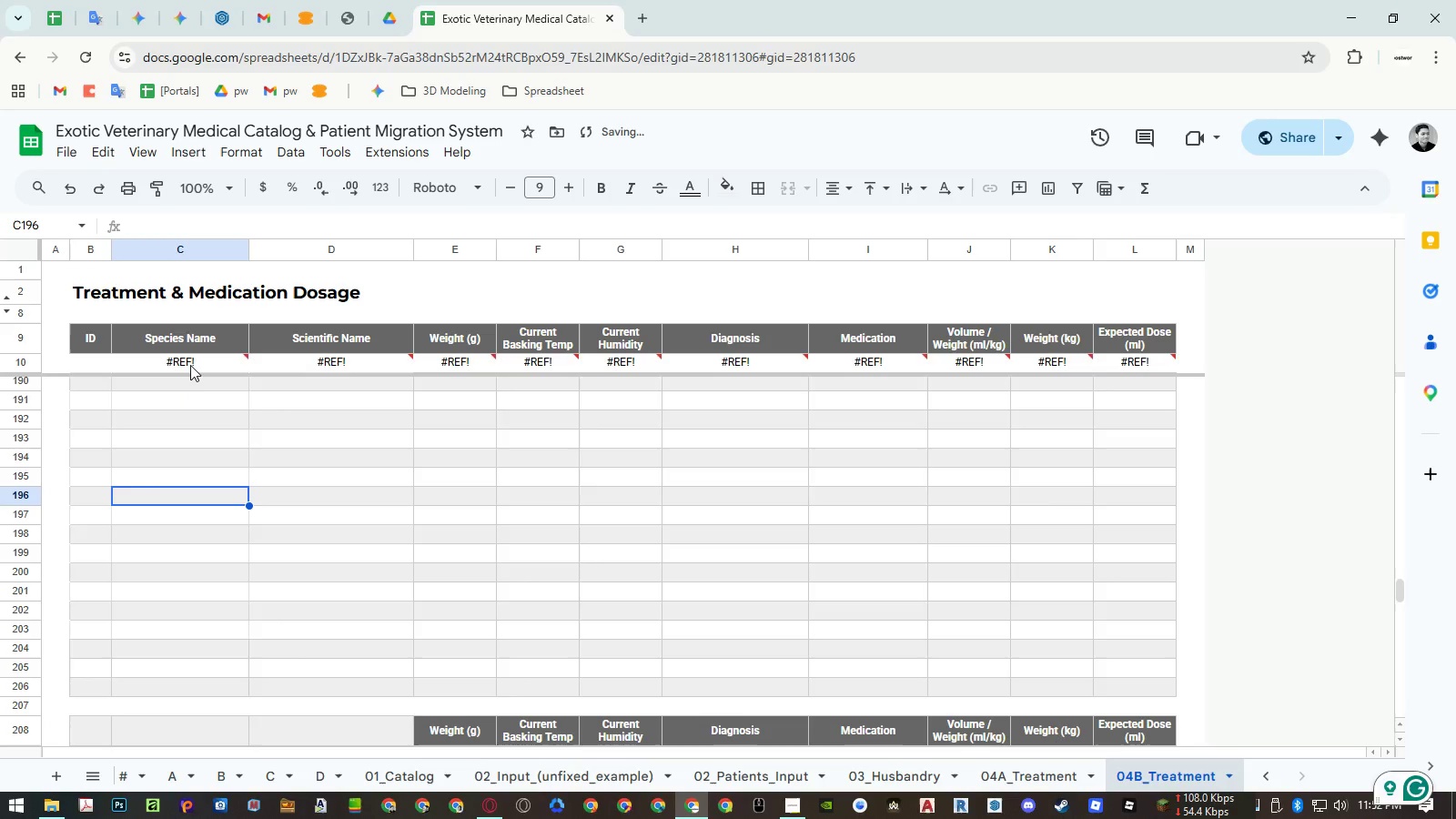 
left_click([191, 364])
 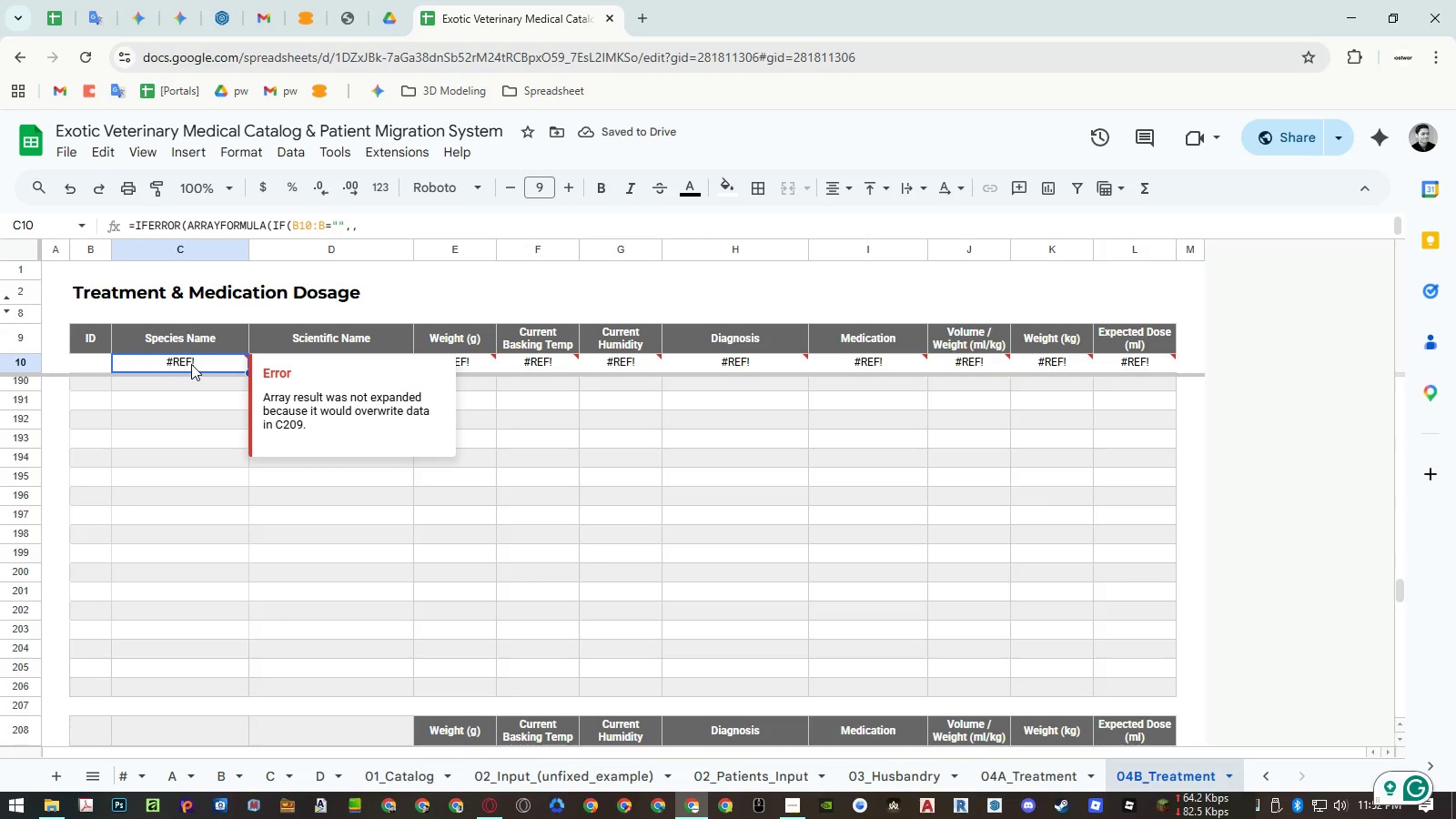 
scroll: coordinate [190, 523], scroll_direction: down, amount: 3.0
 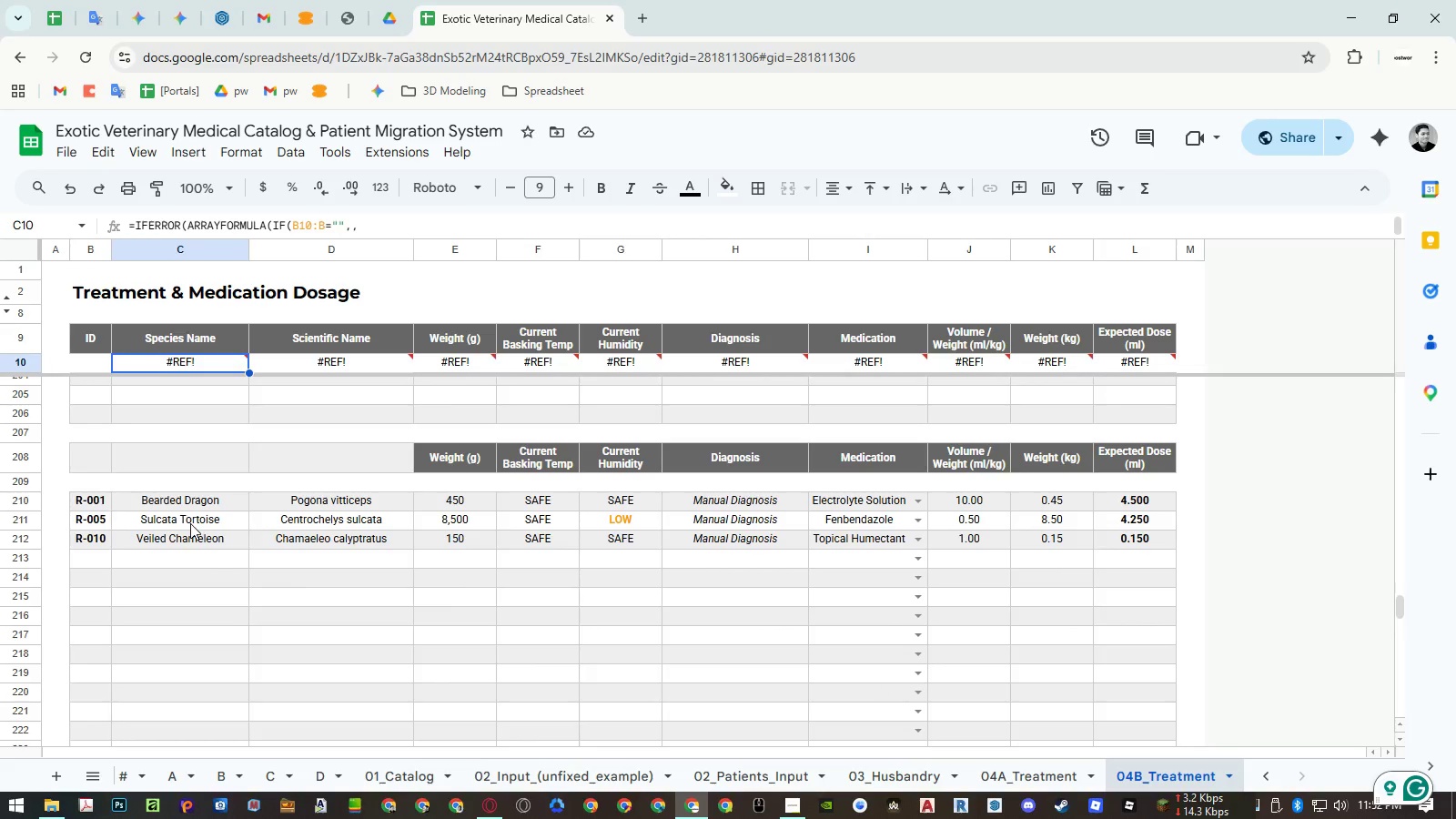 
scroll: coordinate [190, 523], scroll_direction: up, amount: 2.0
 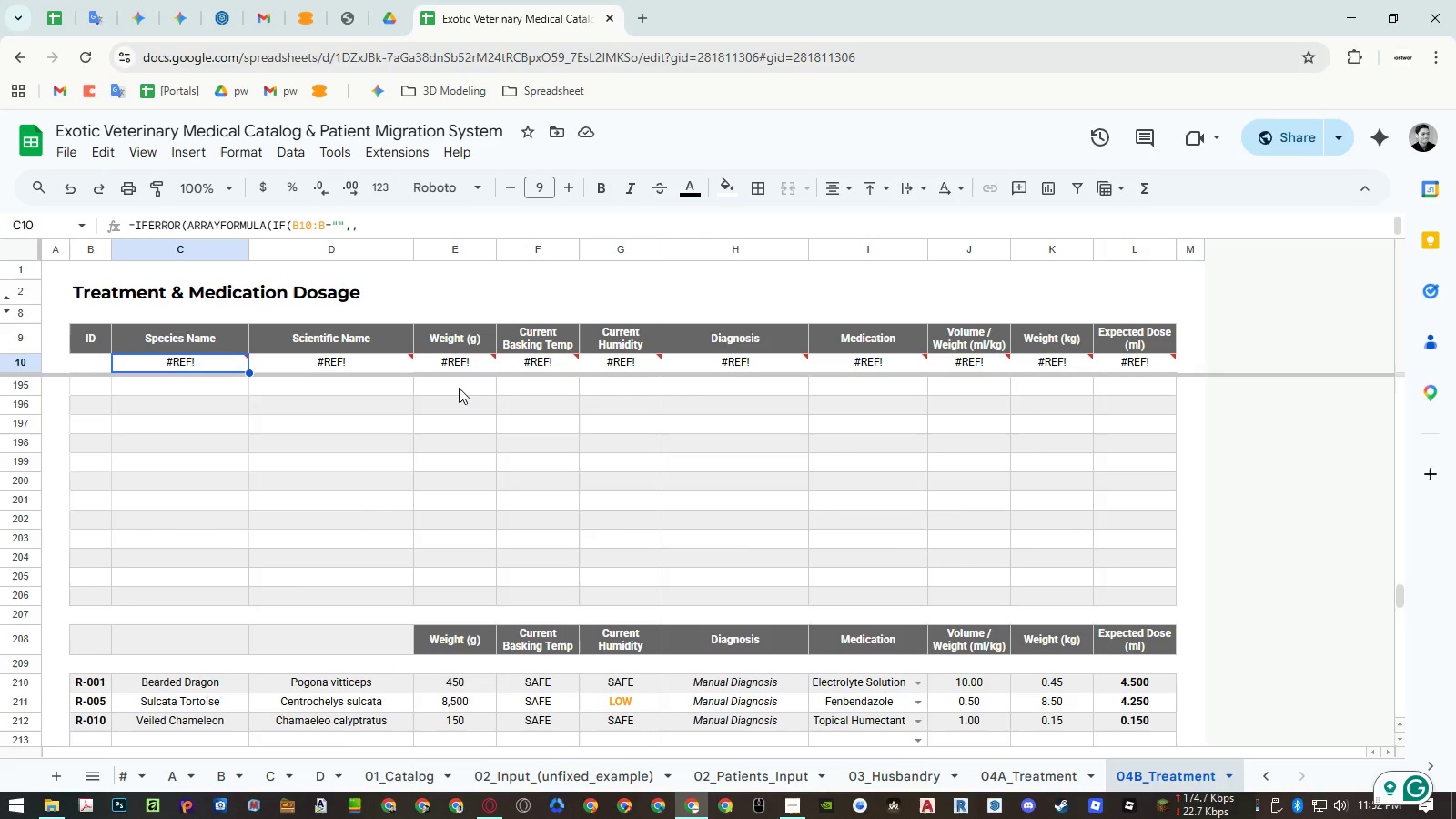 
double_click([466, 363])
 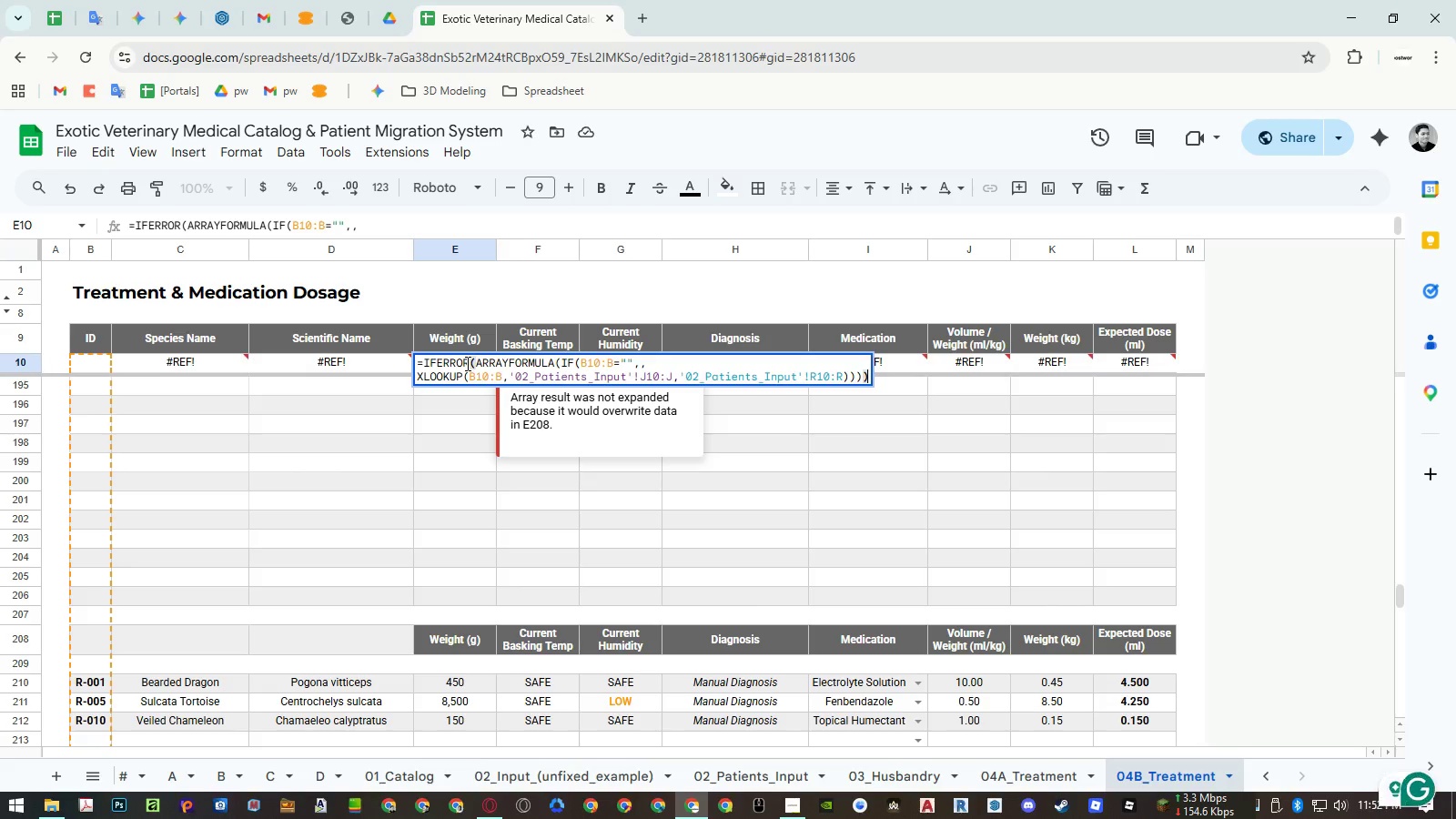 
key(Escape)
 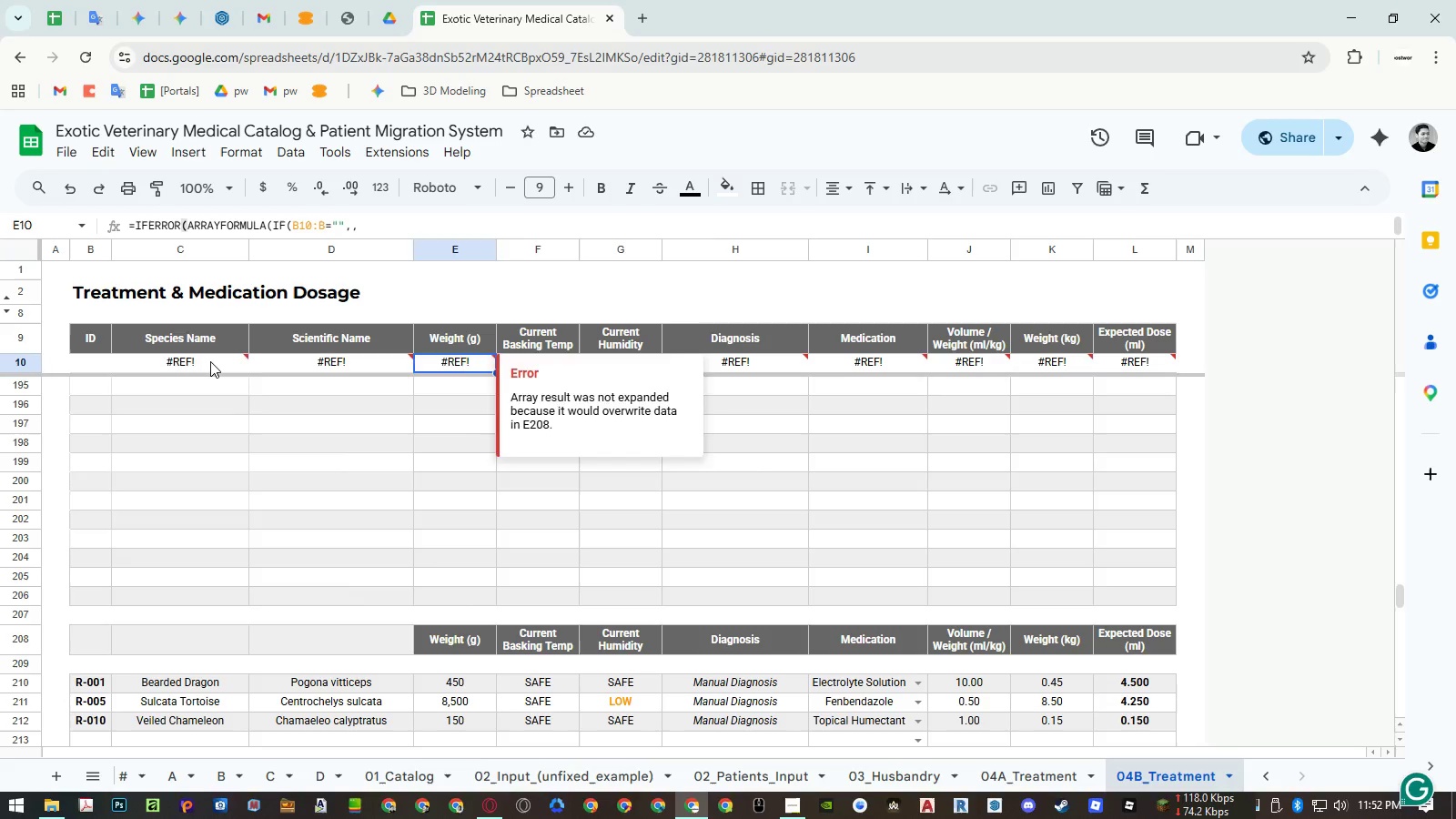 
double_click([210, 361])
 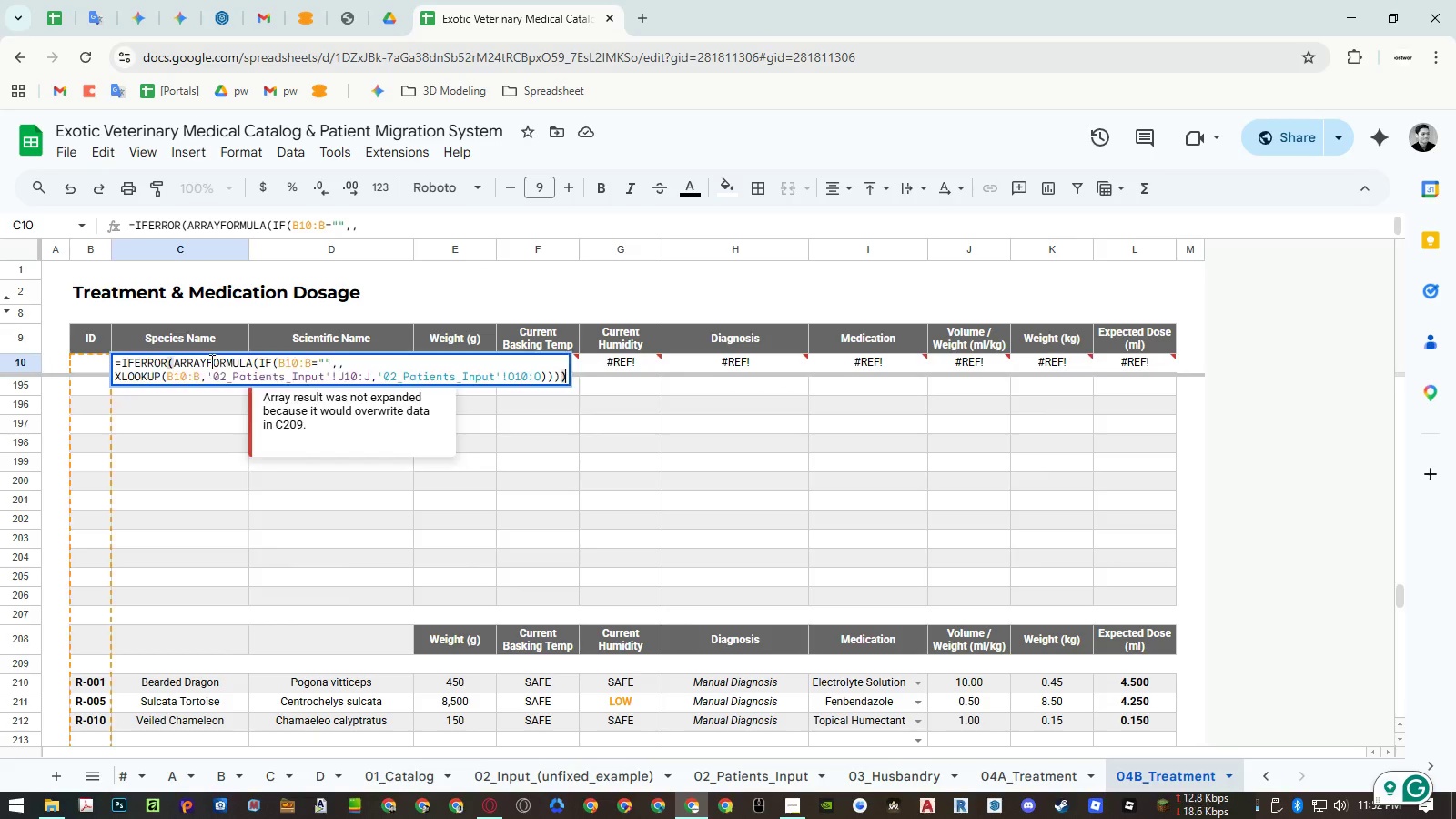 
key(Escape)
 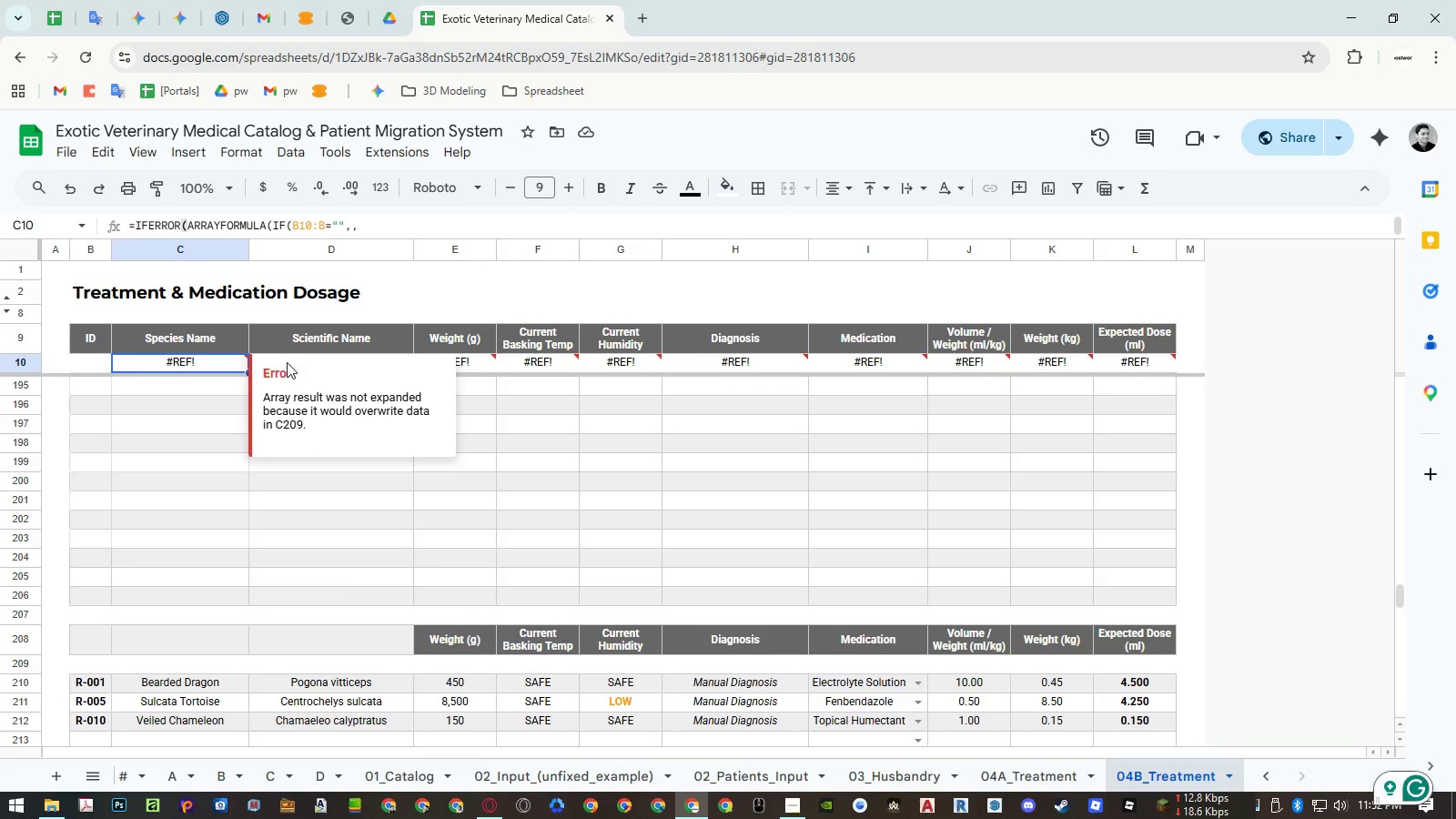 
left_click([287, 362])
 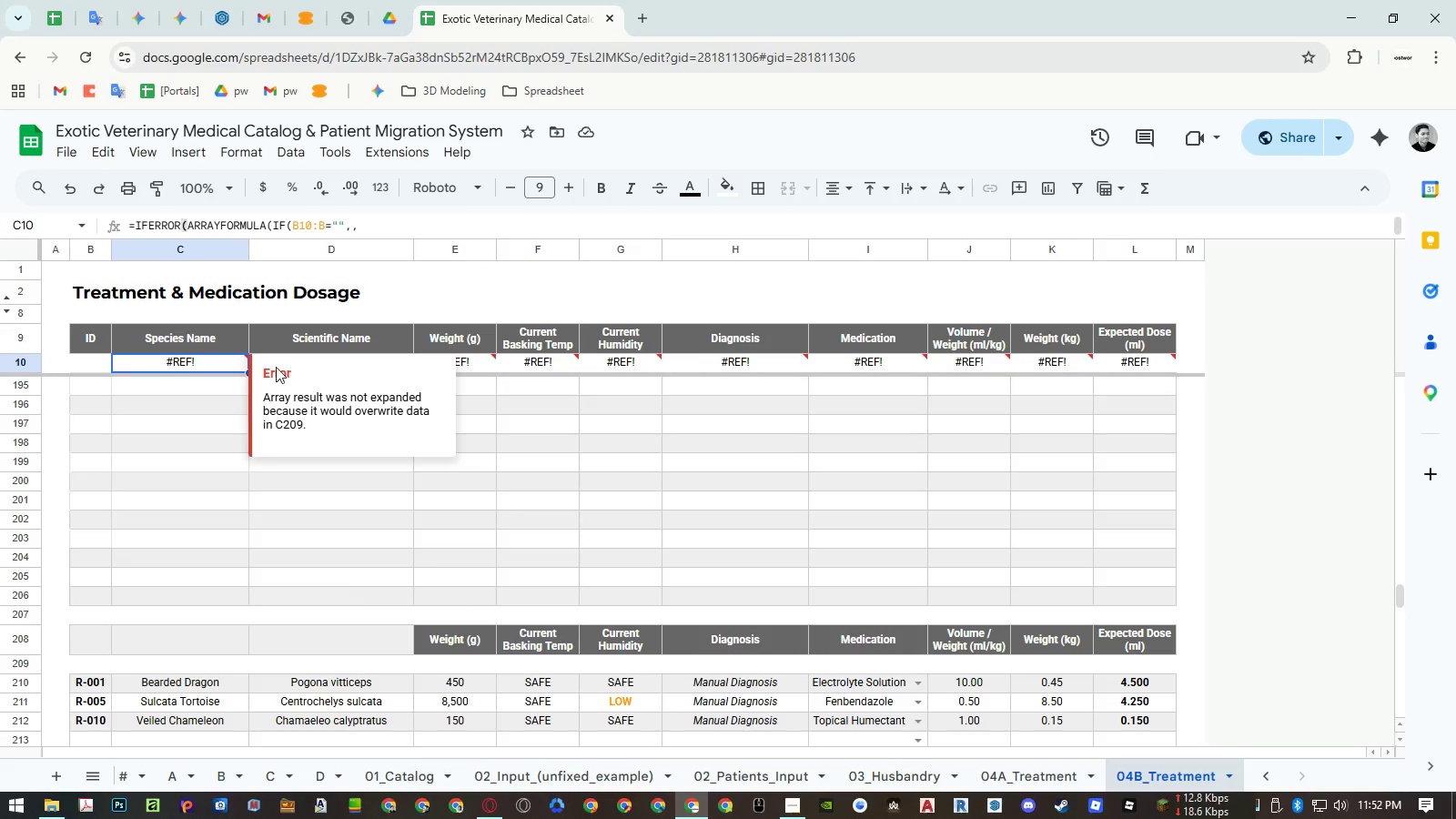 
key(Escape)
 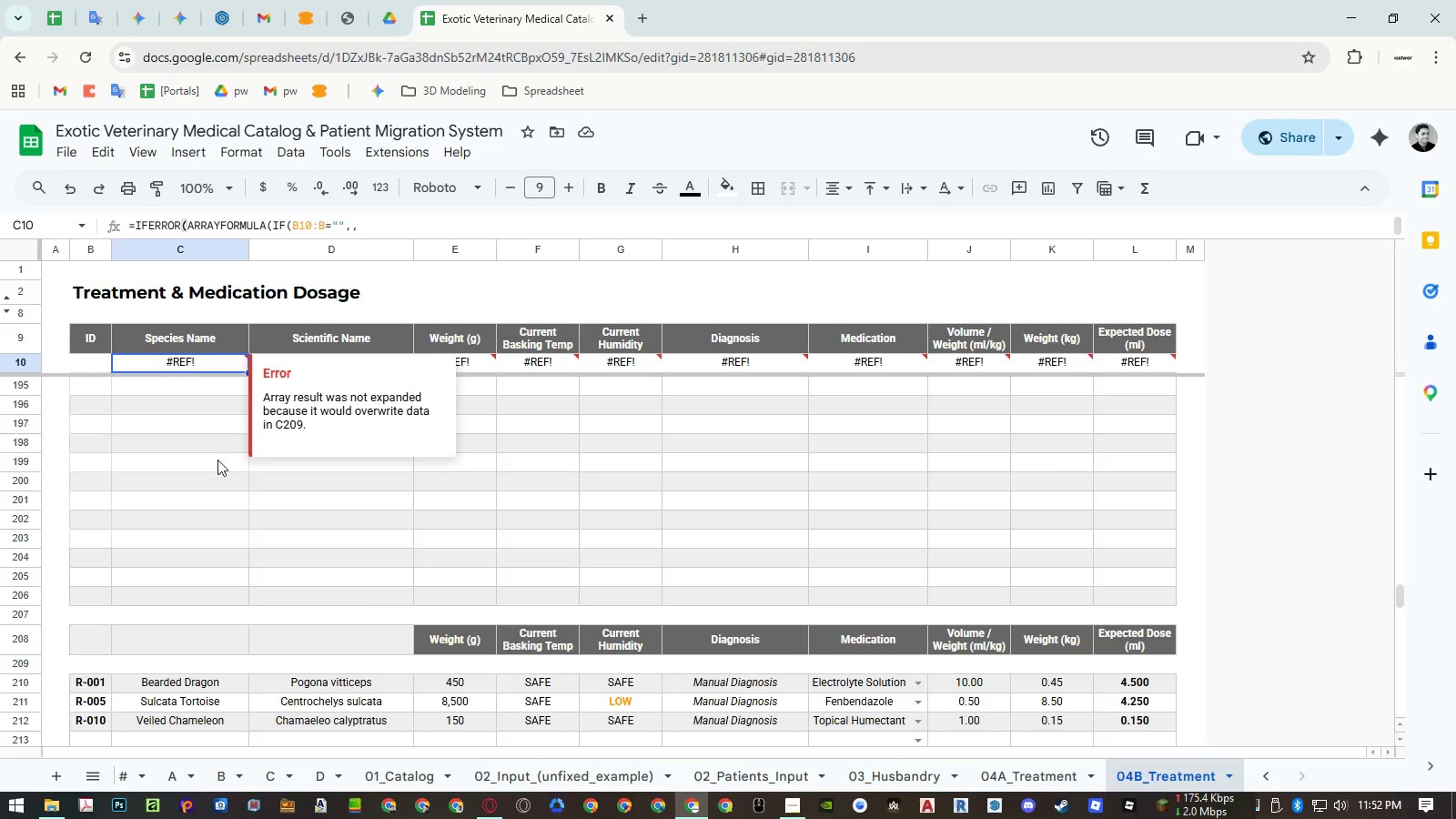 
left_click([217, 460])
 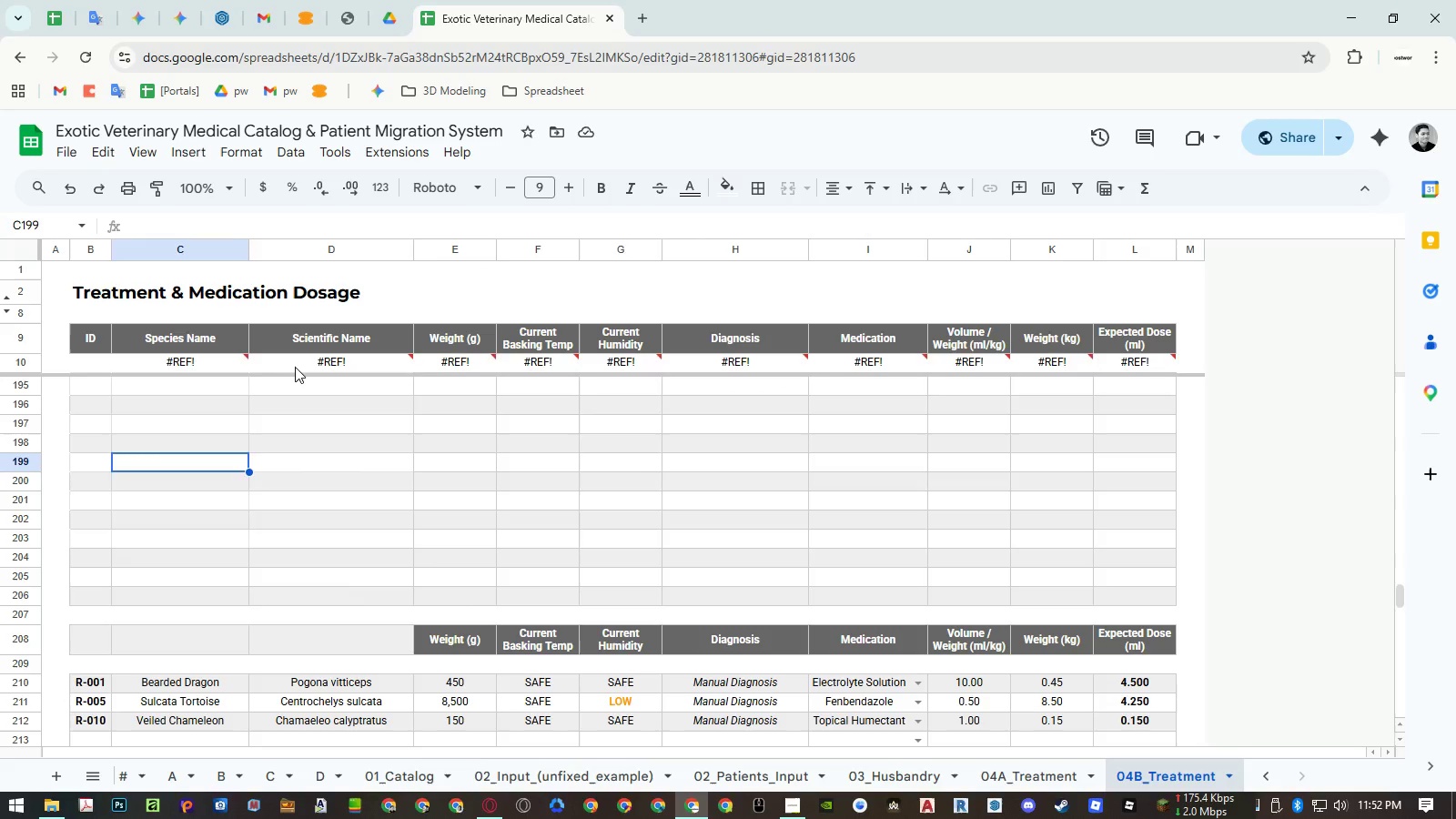 
double_click([296, 367])
 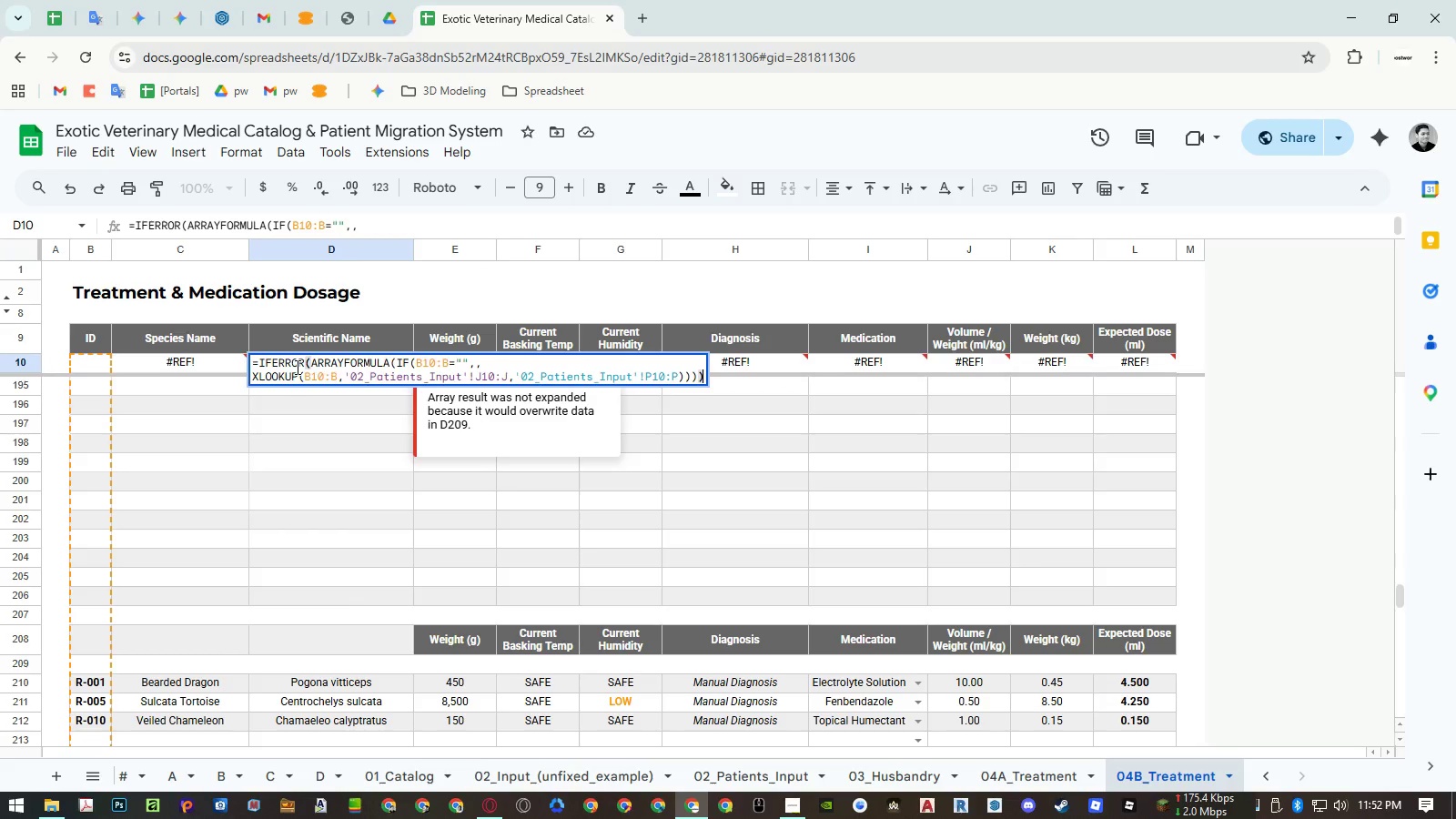 
key(Escape)
 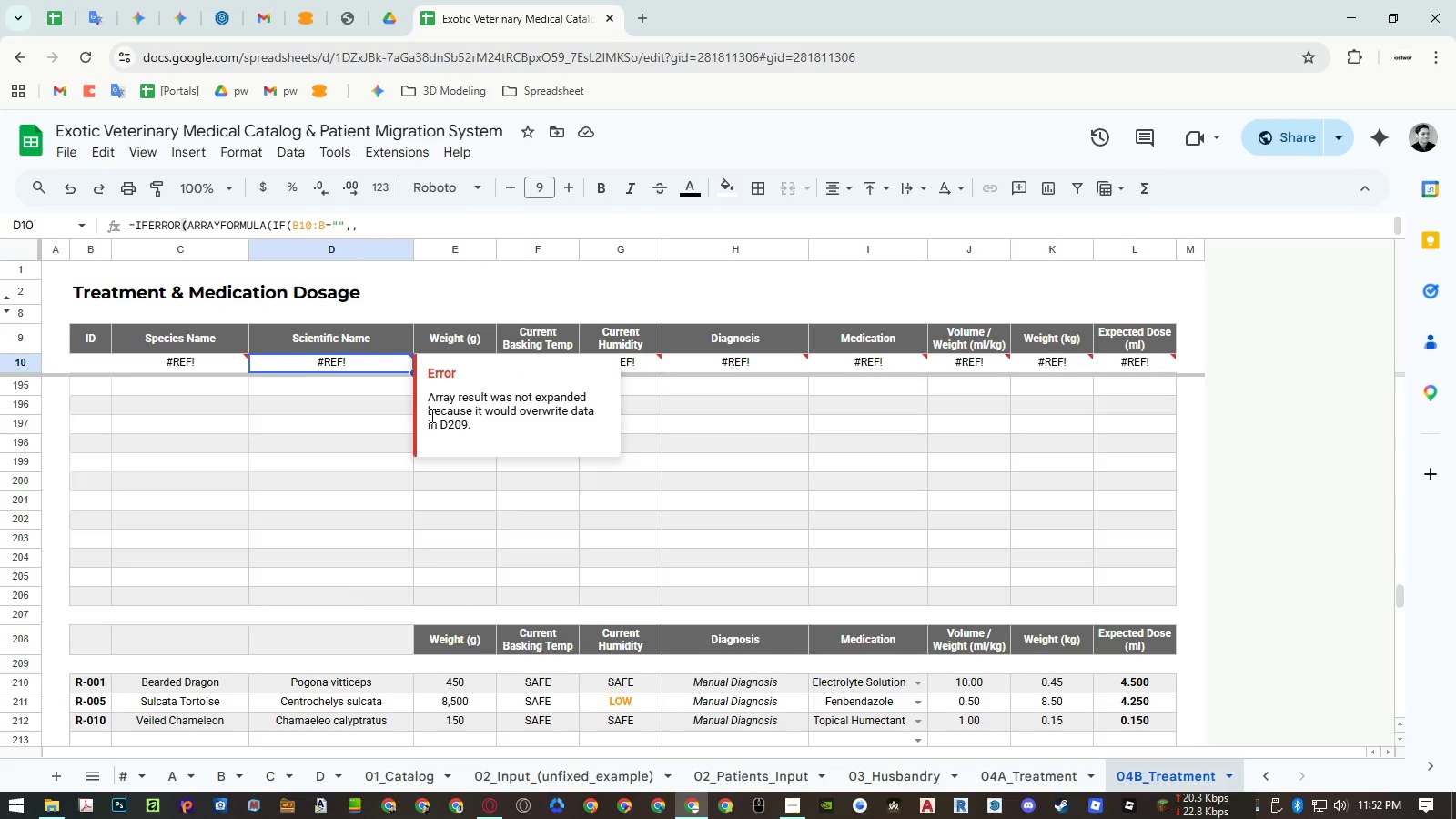 
left_click([388, 426])
 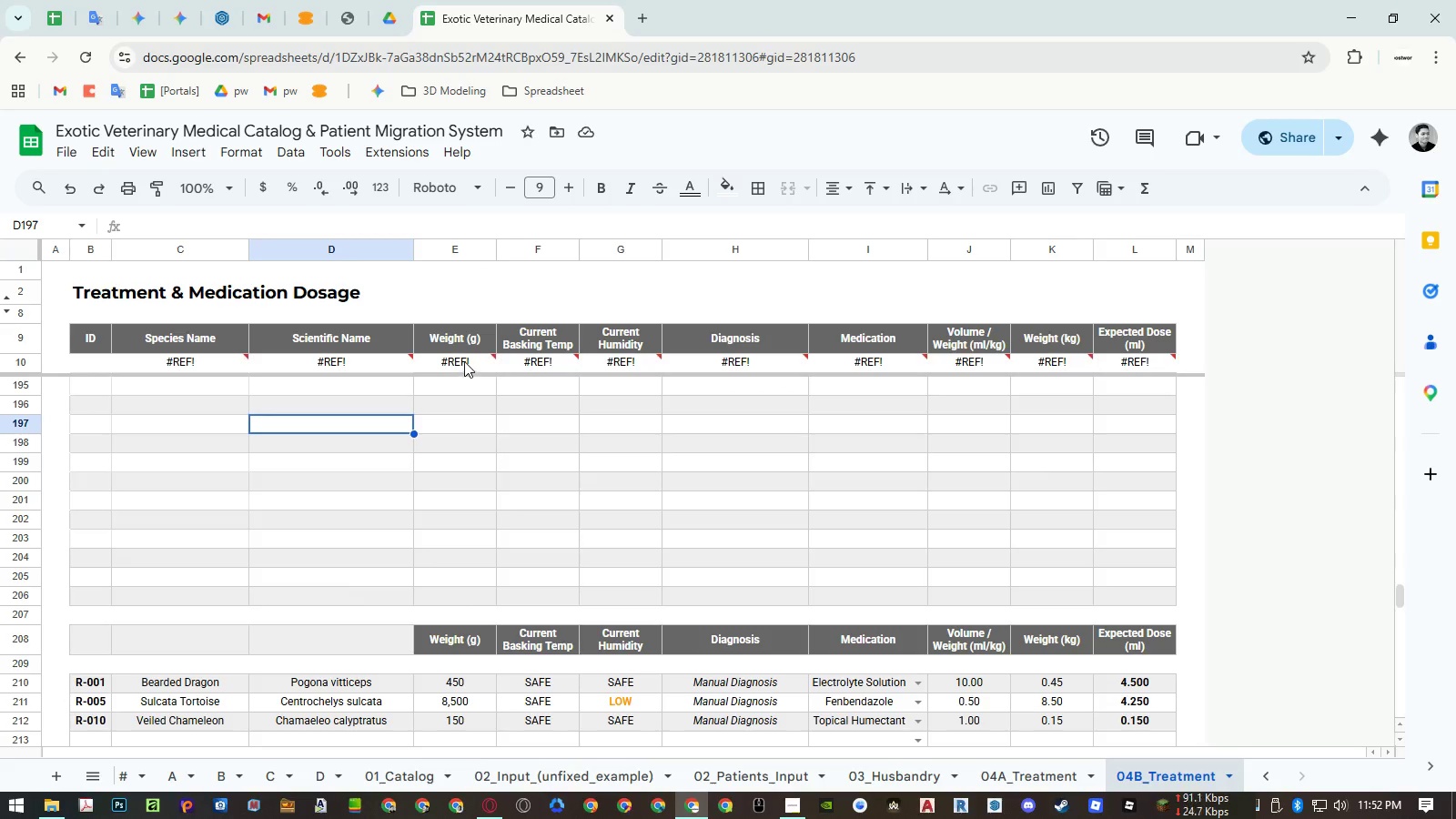 
double_click([465, 361])
 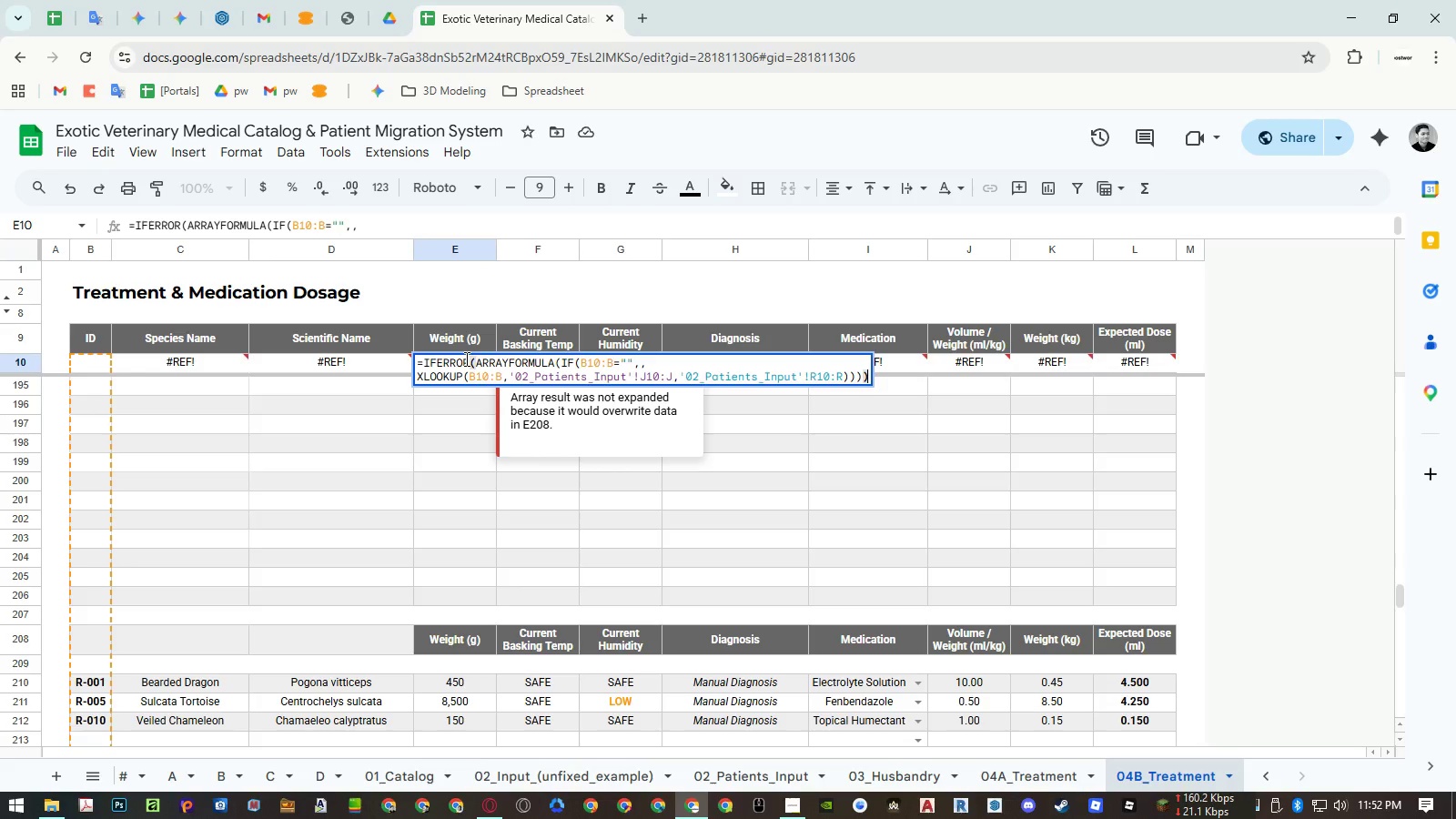 
key(Escape)
 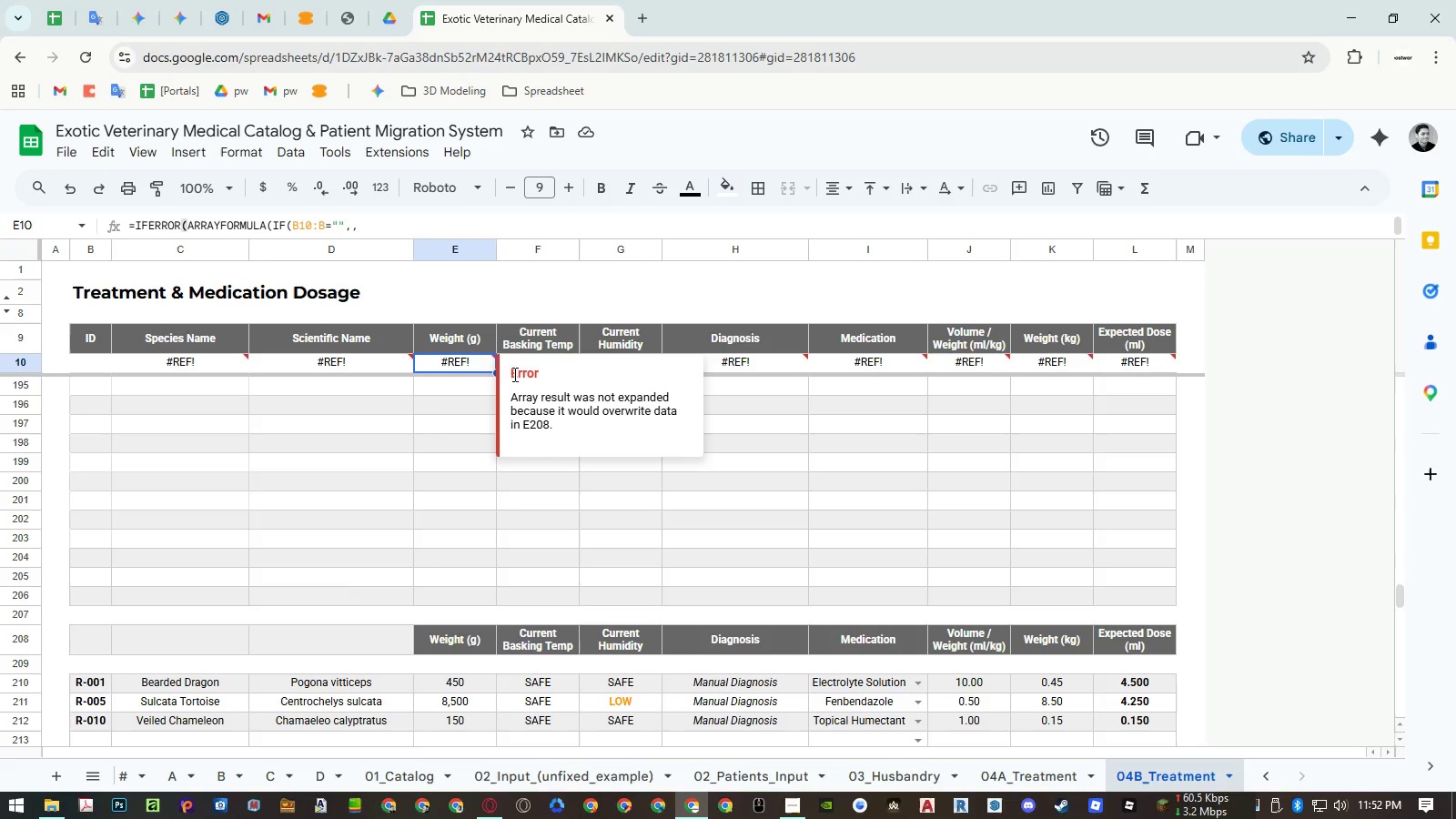 
left_click([449, 415])
 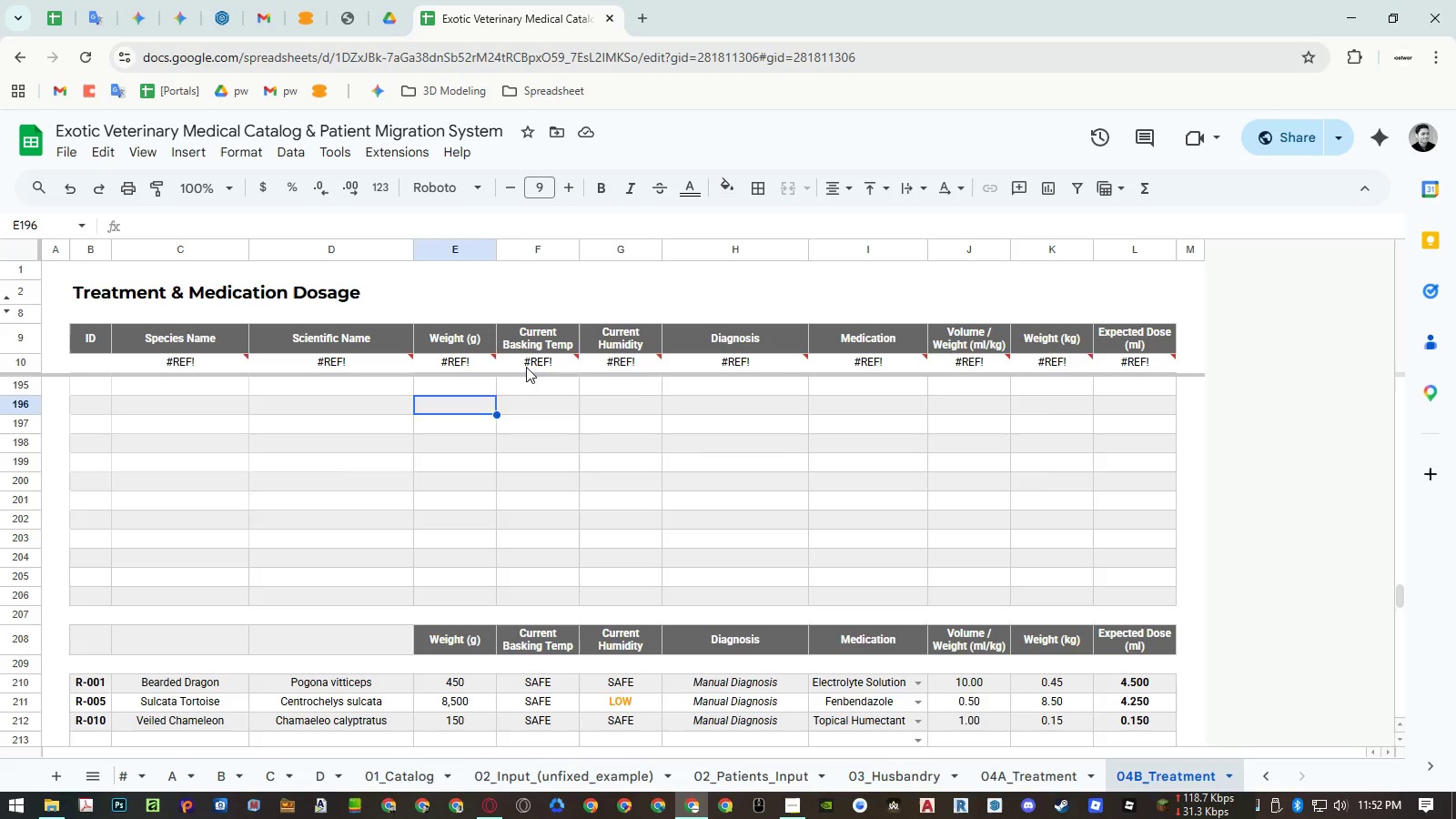 
double_click([526, 367])
 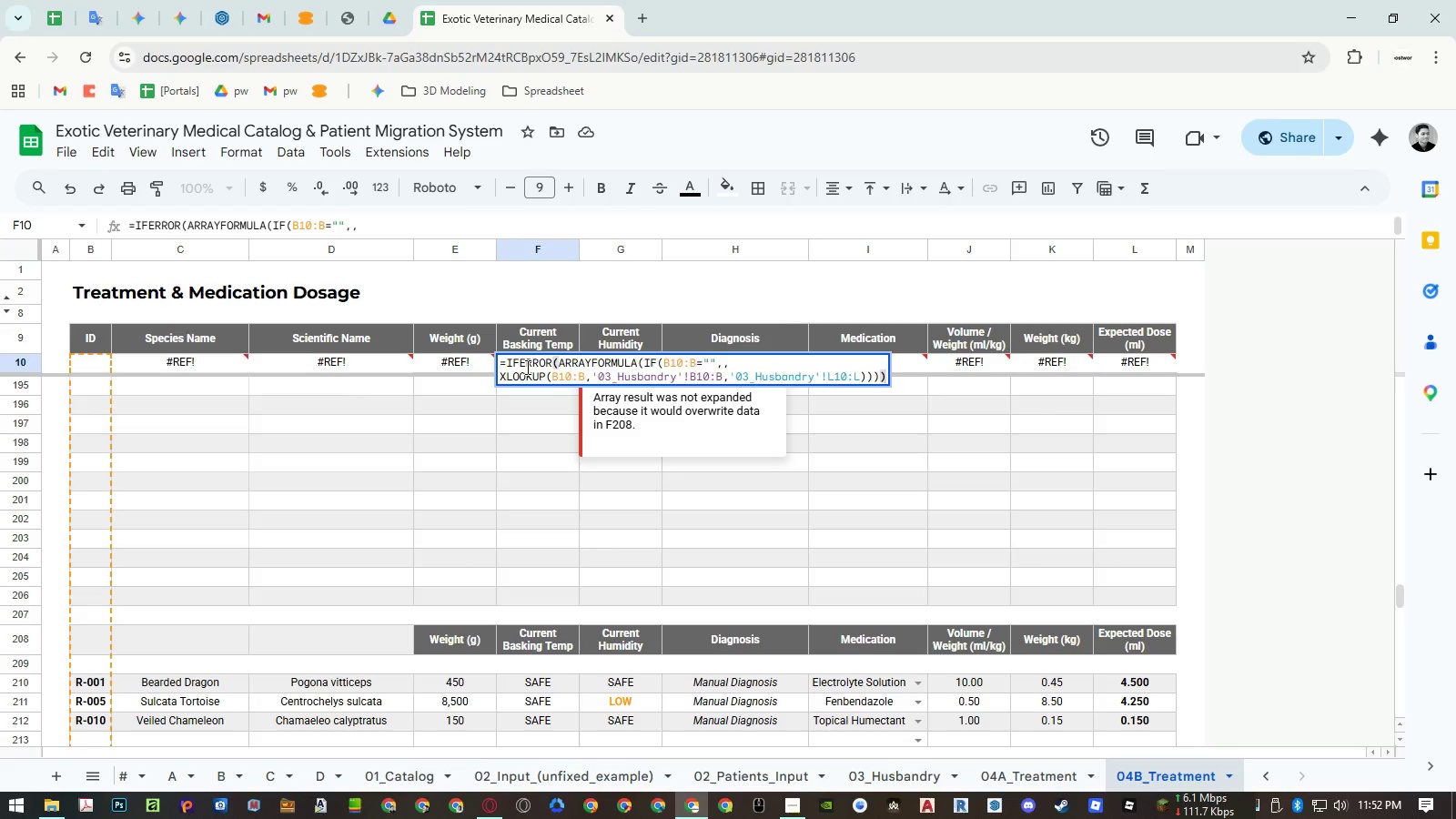 
key(Escape)
 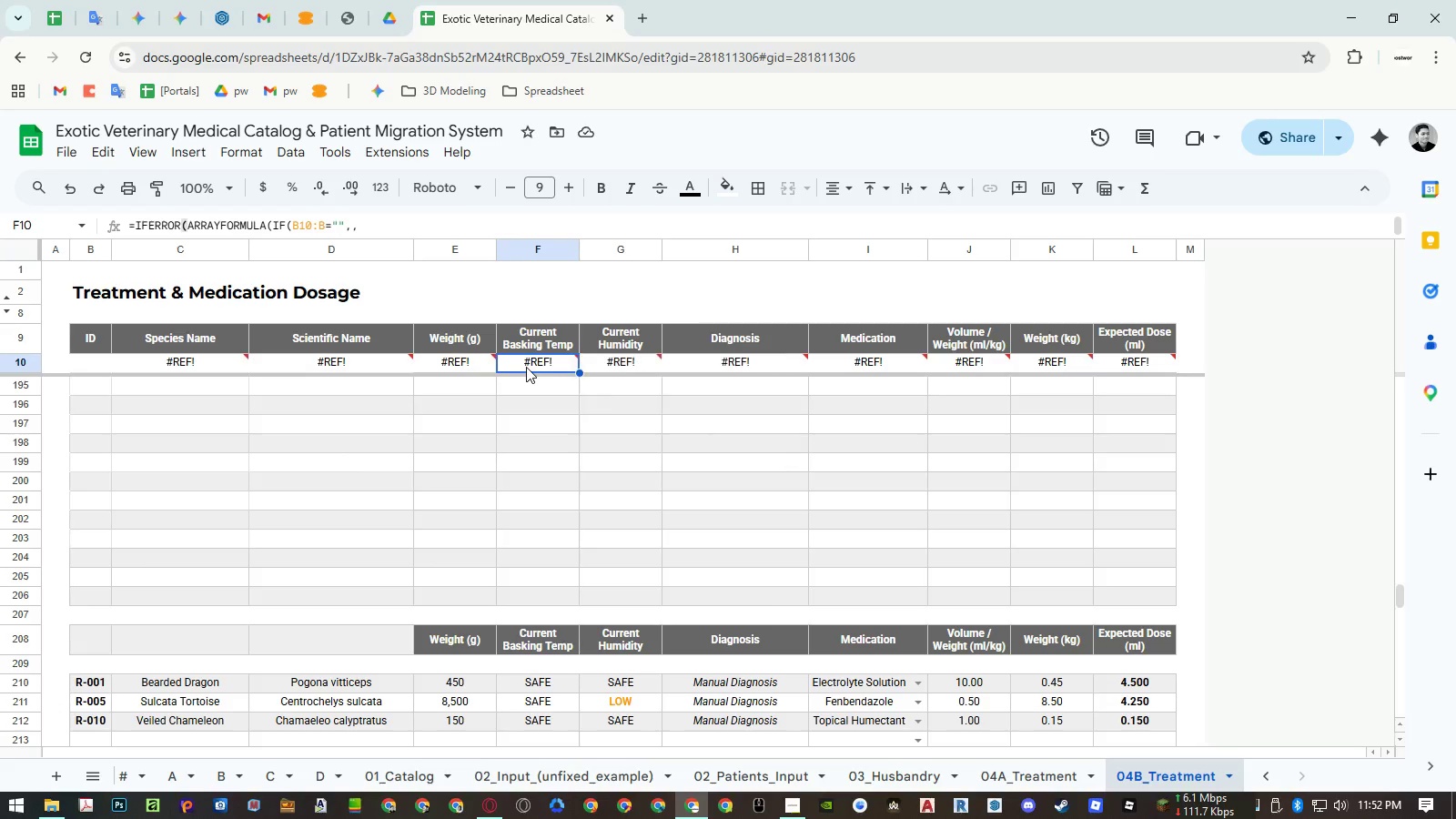 
key(Escape)
 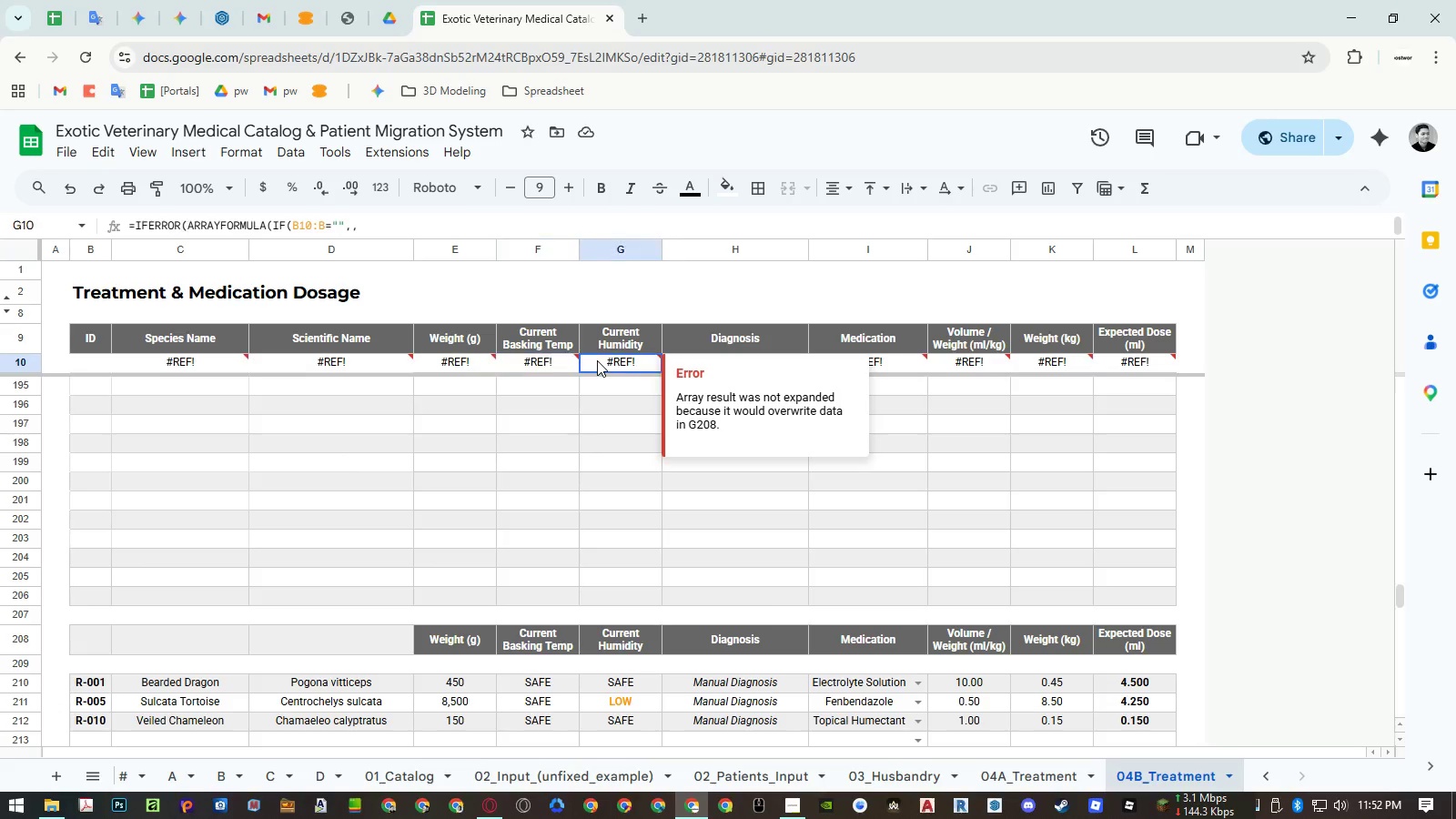 
double_click([597, 360])
 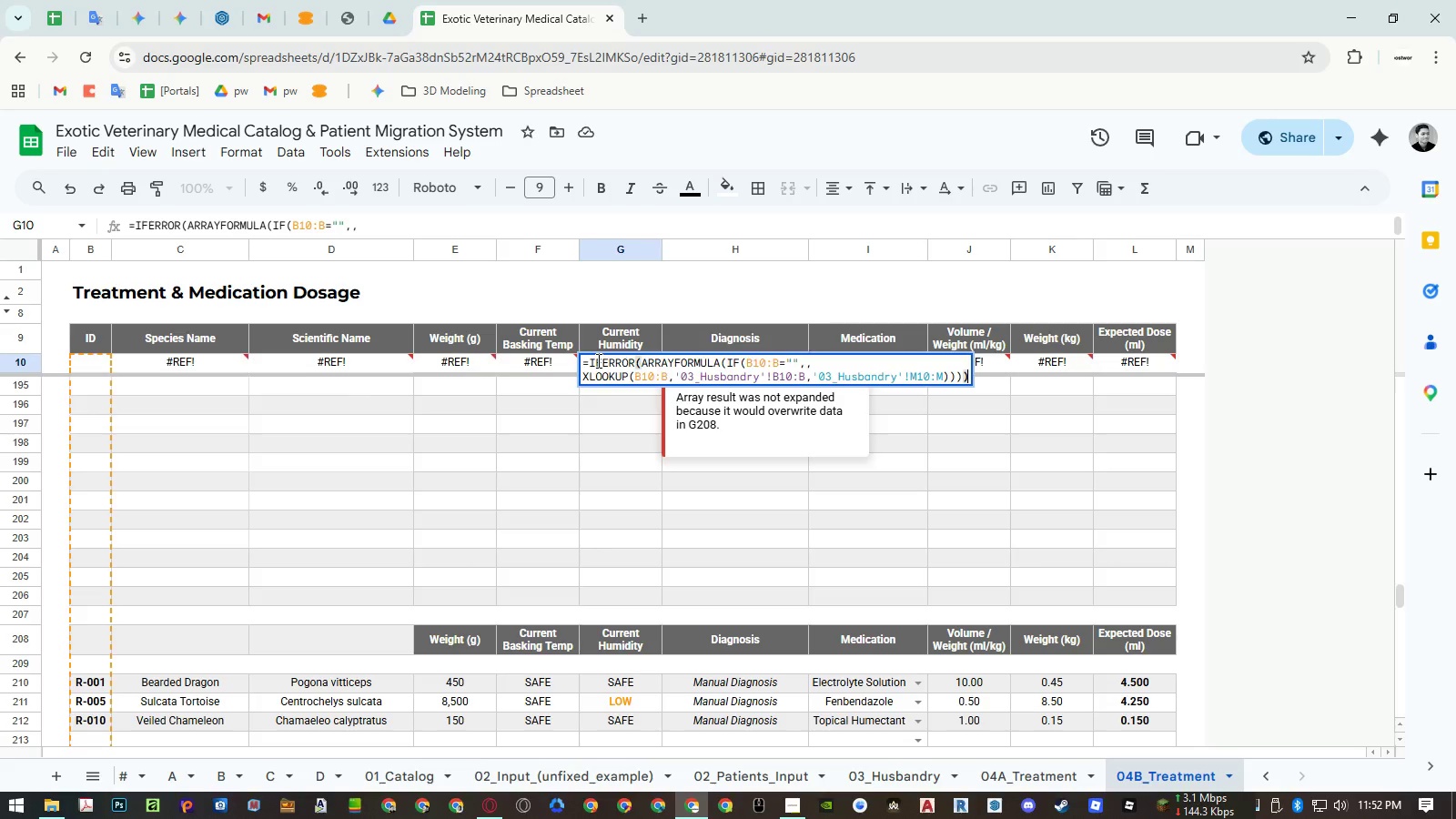 
key(Escape)
 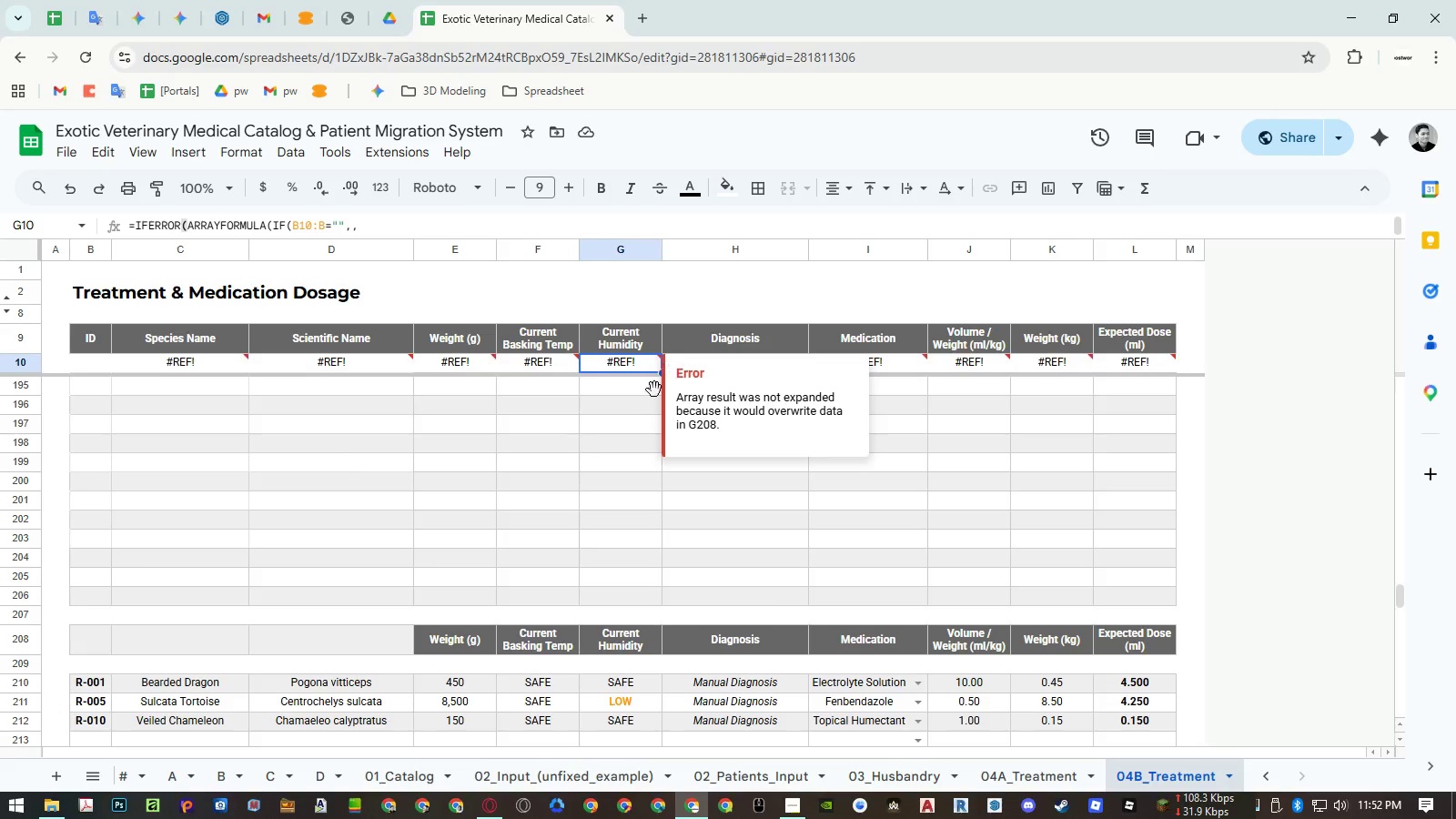 
left_click([618, 427])
 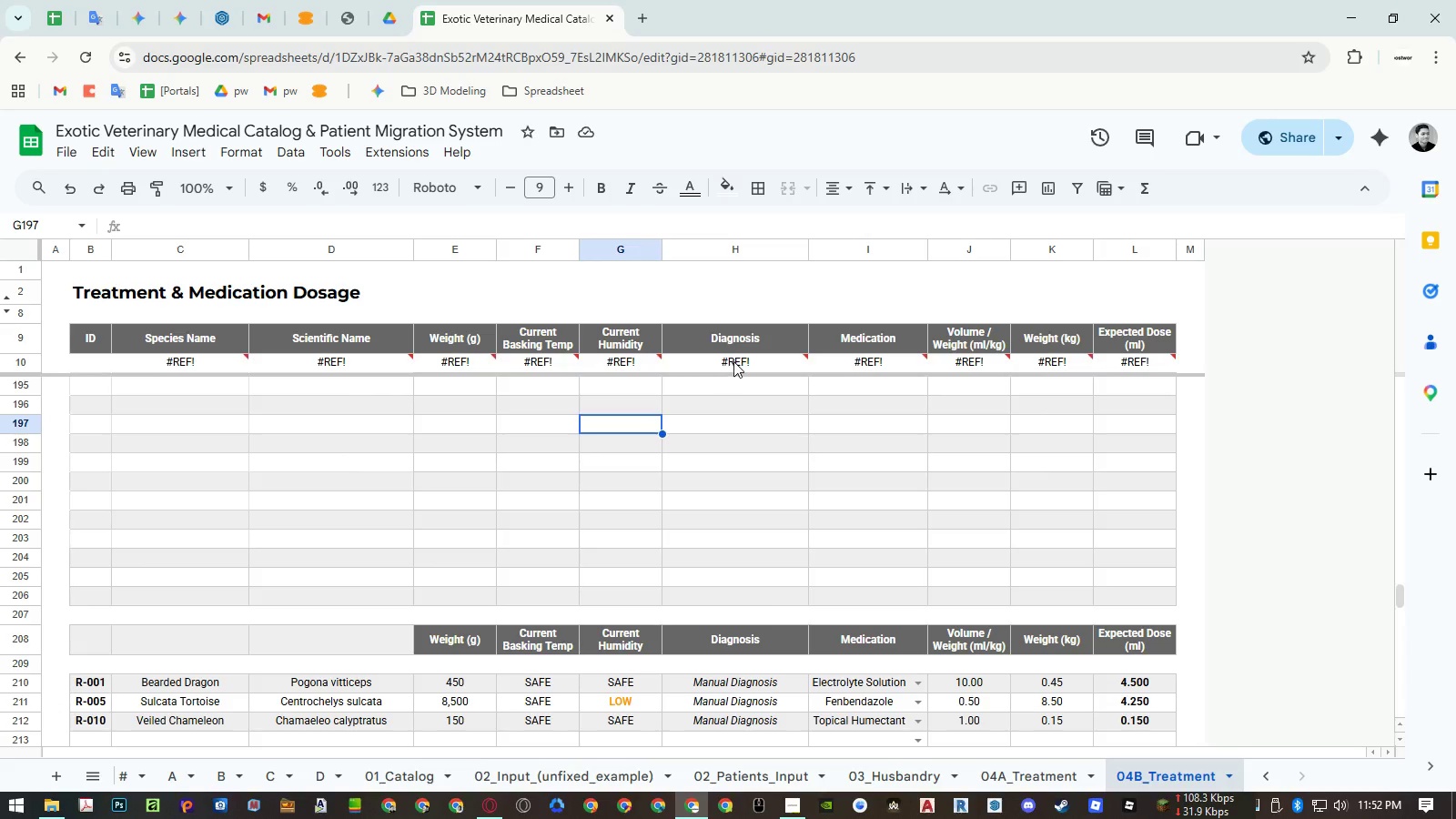 
double_click([733, 361])
 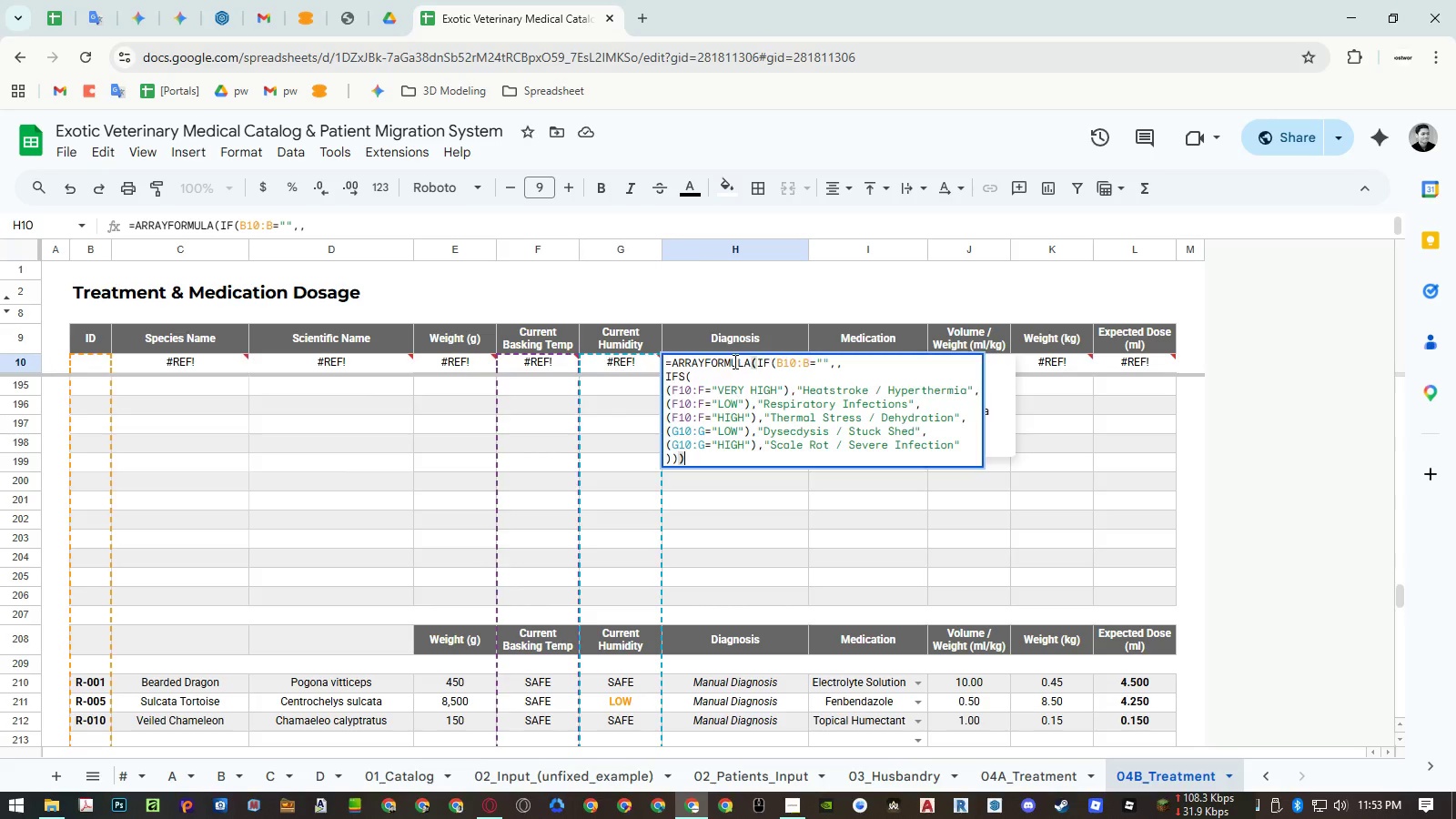 
key(Escape)
 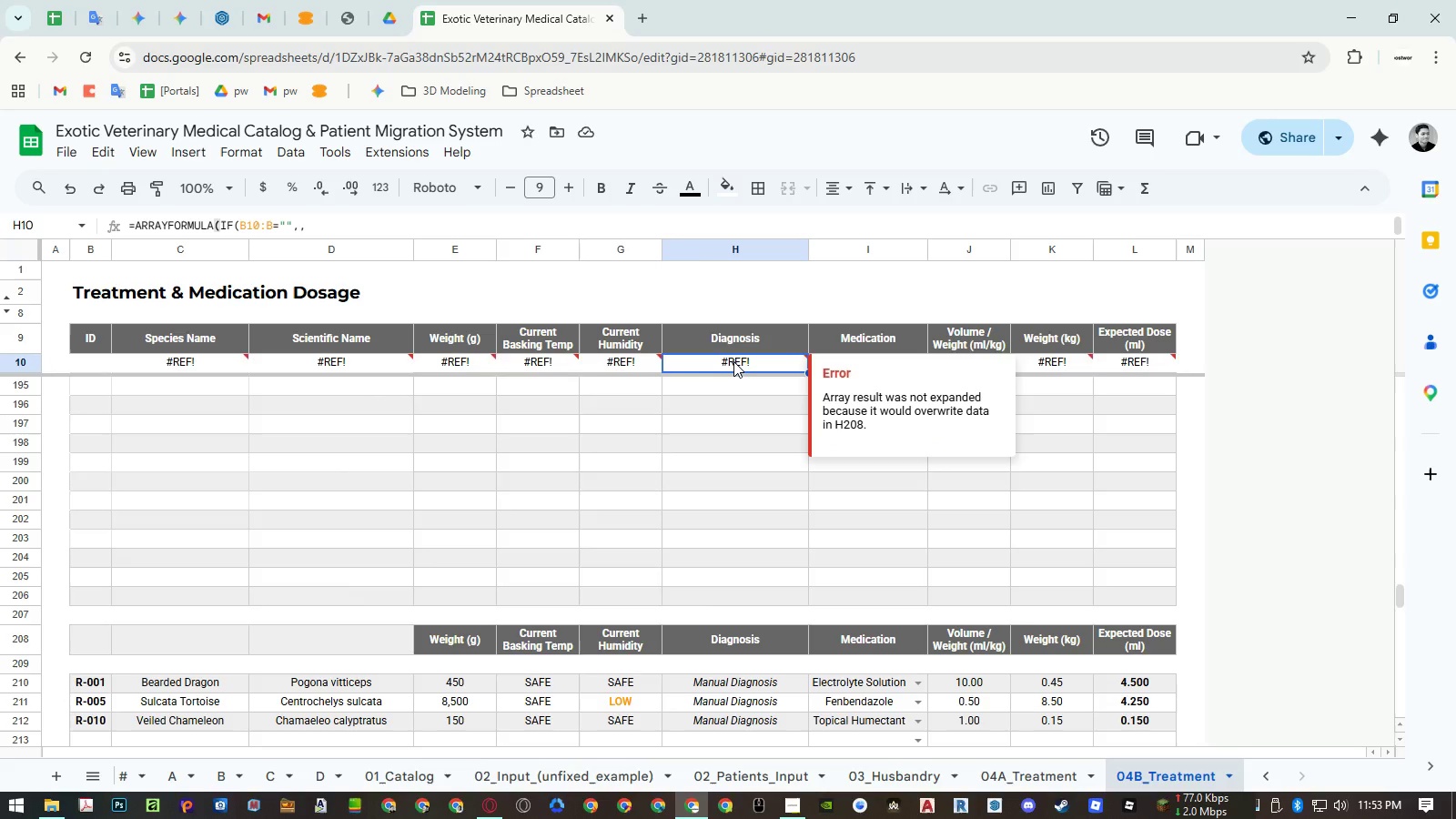 
key(Delete)
 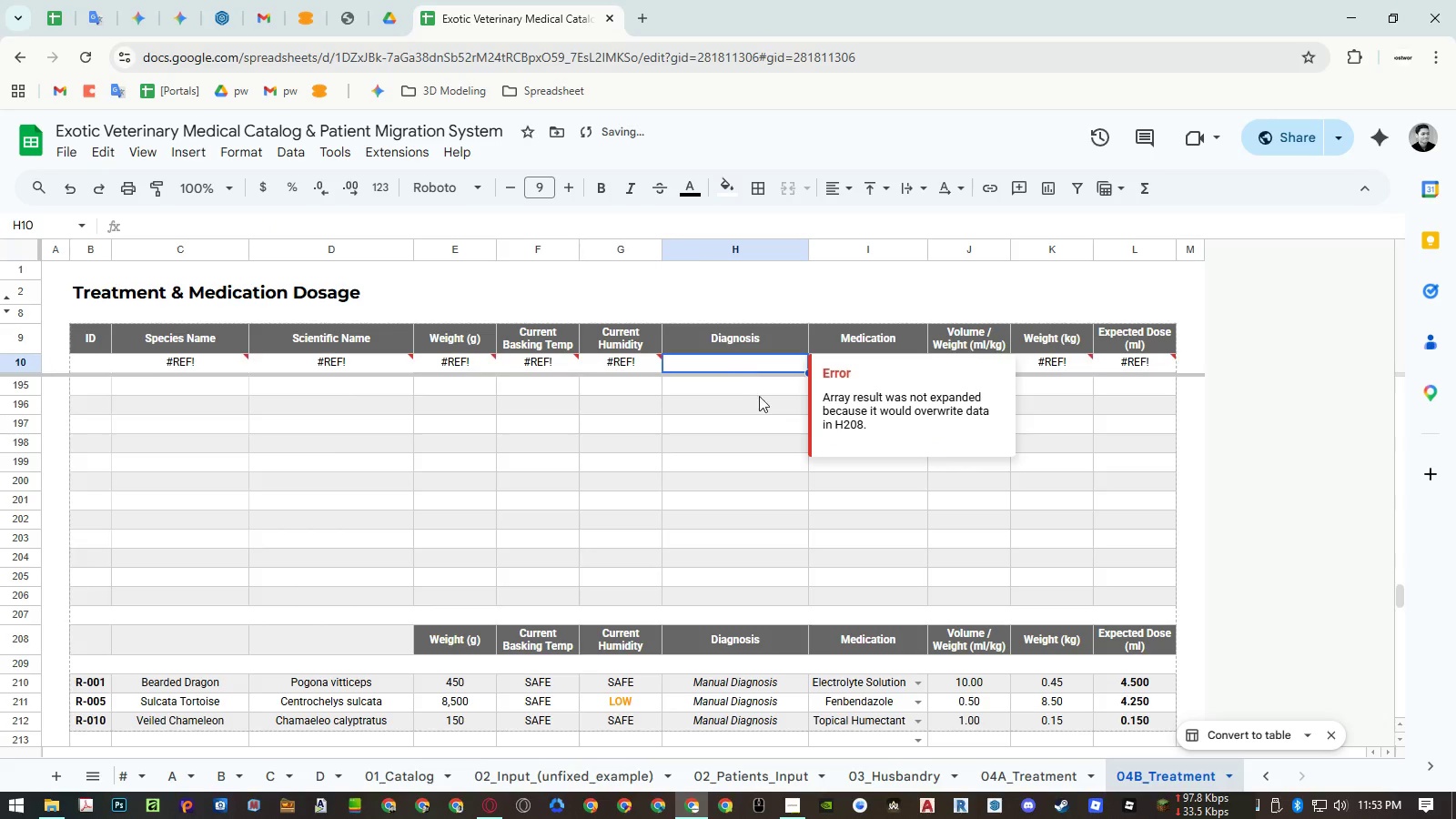 
left_click([763, 411])
 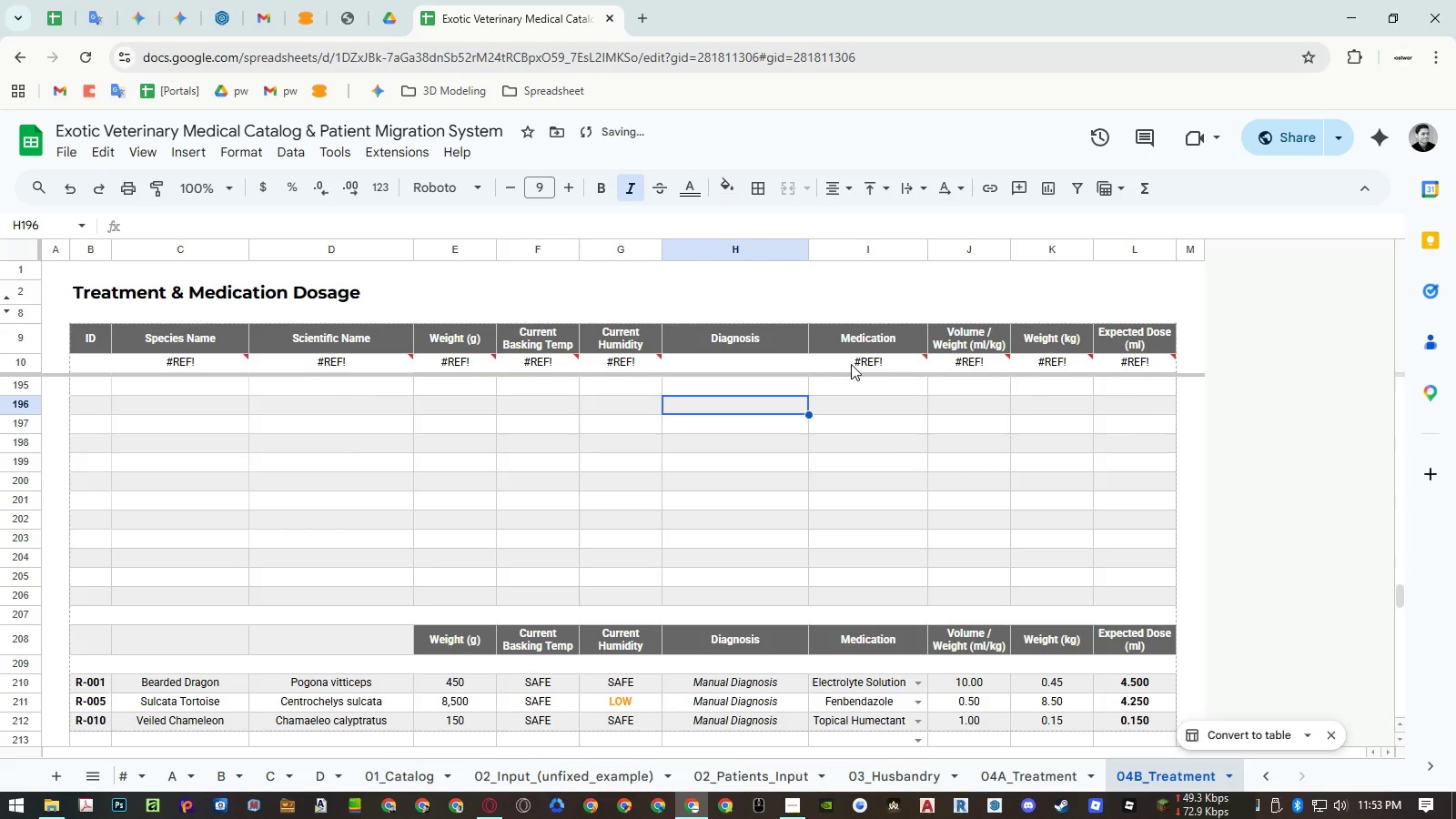 
double_click([852, 363])
 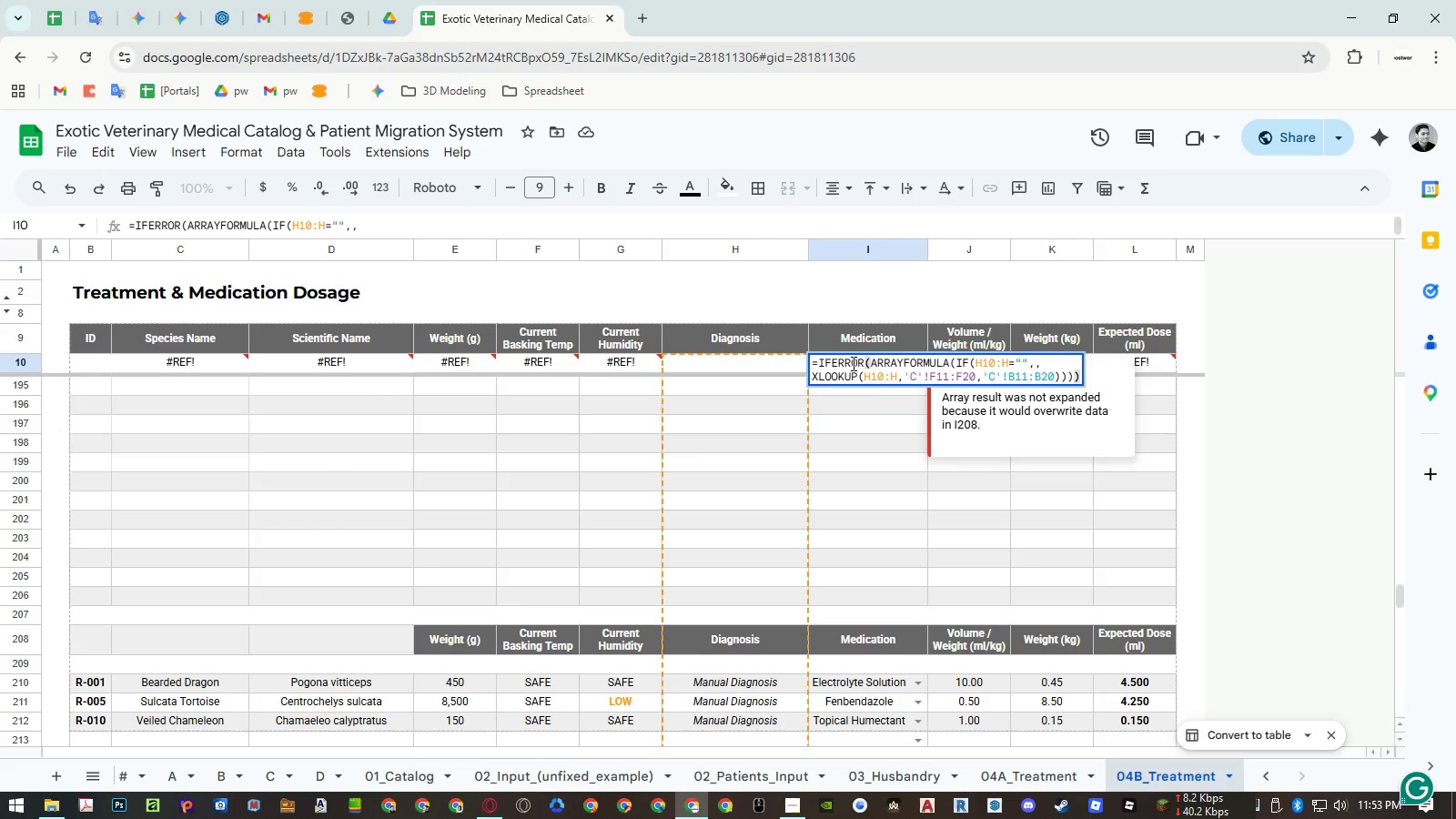 
wait(13.36)
 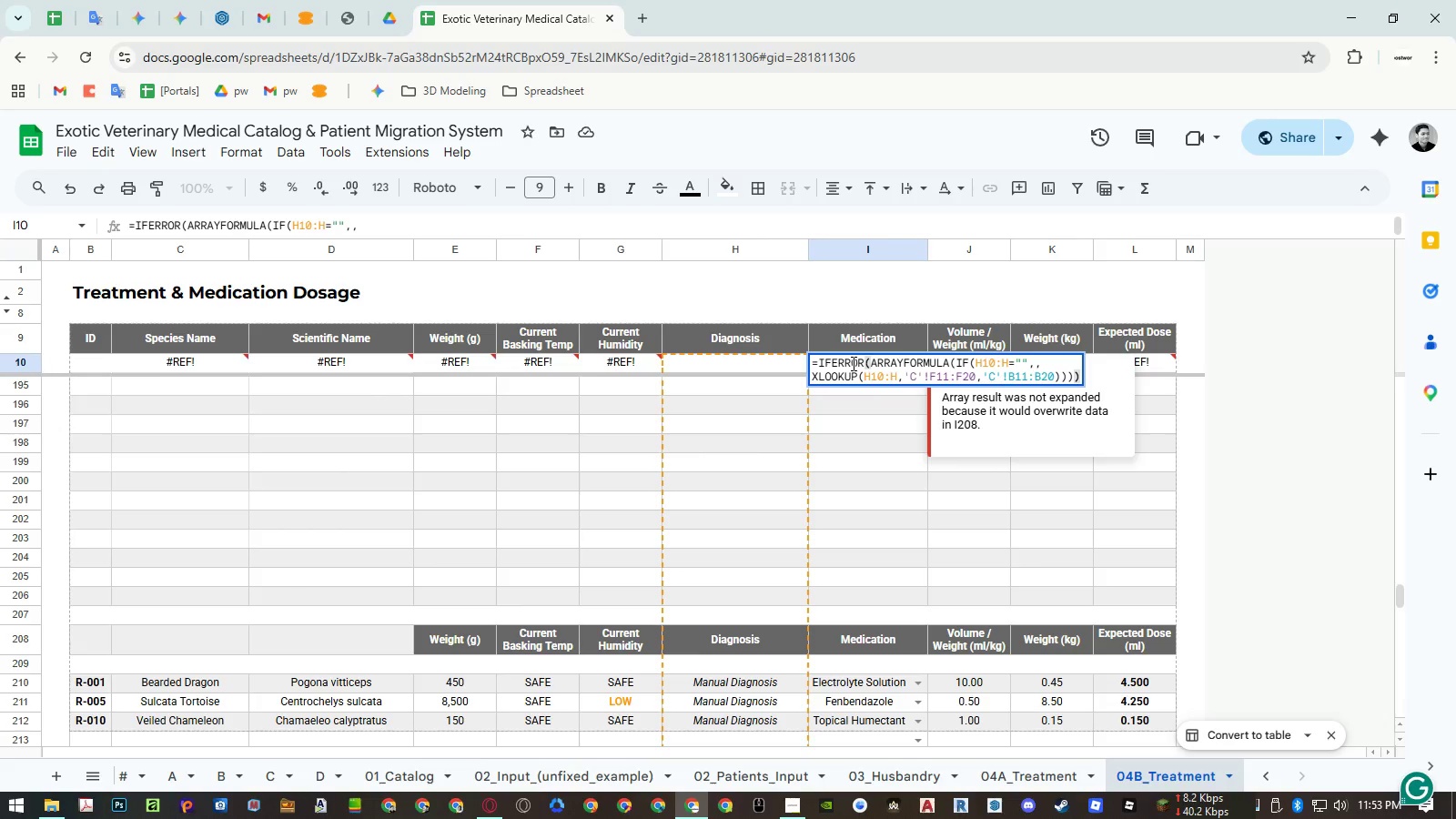 
key(Escape)
 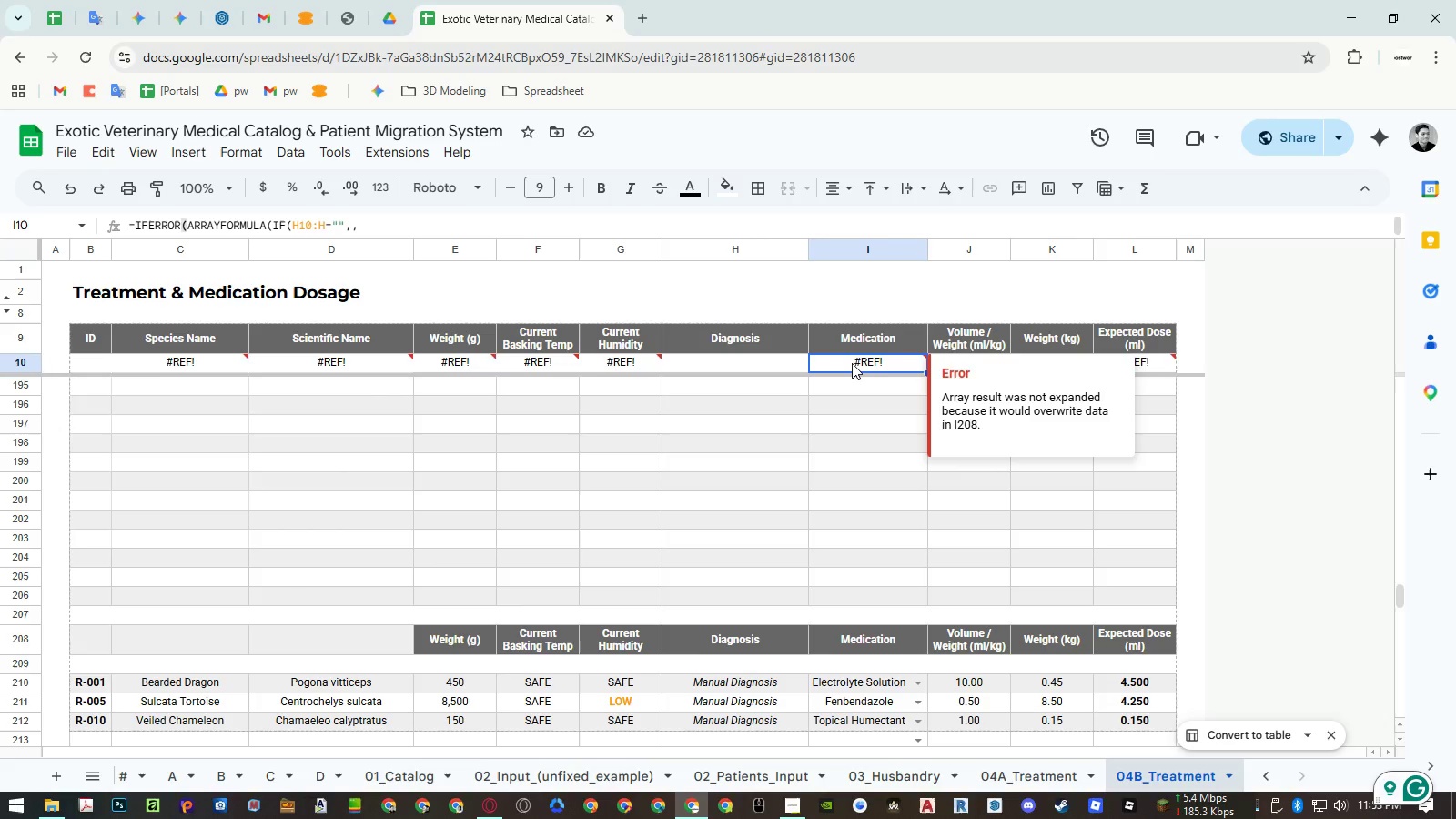 
double_click([852, 363])
 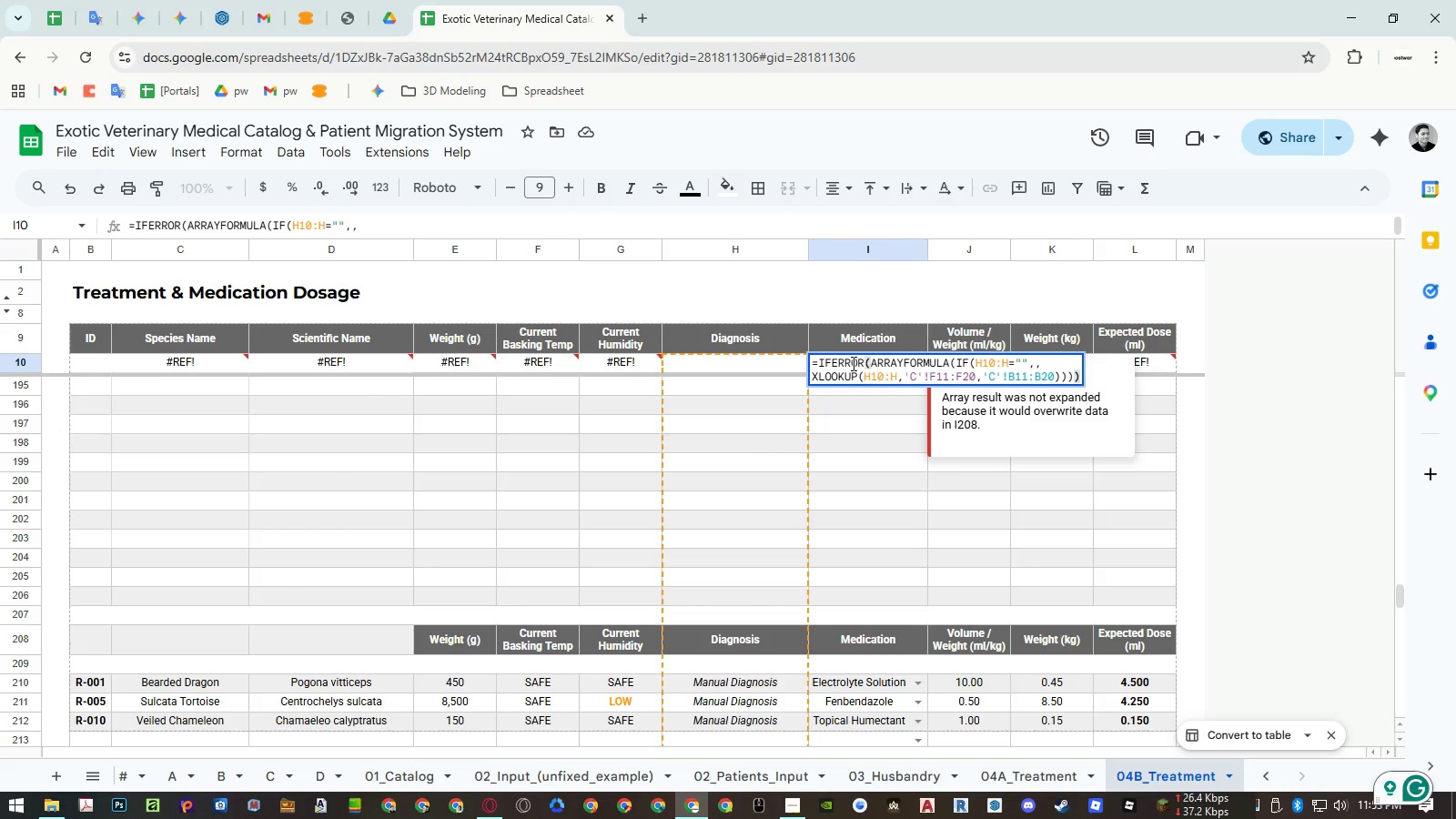 
key(Escape)
 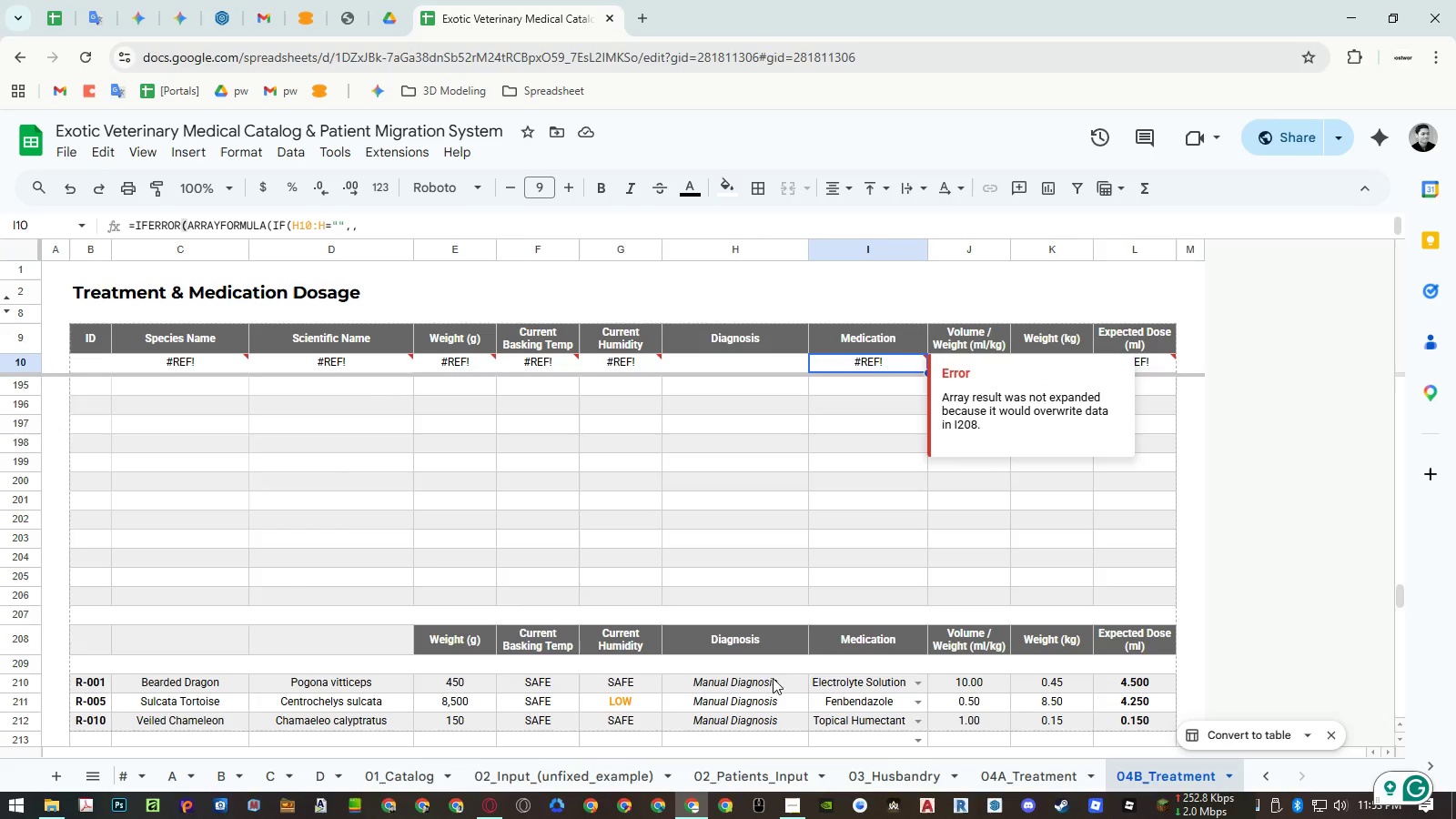 
left_click([753, 663])
 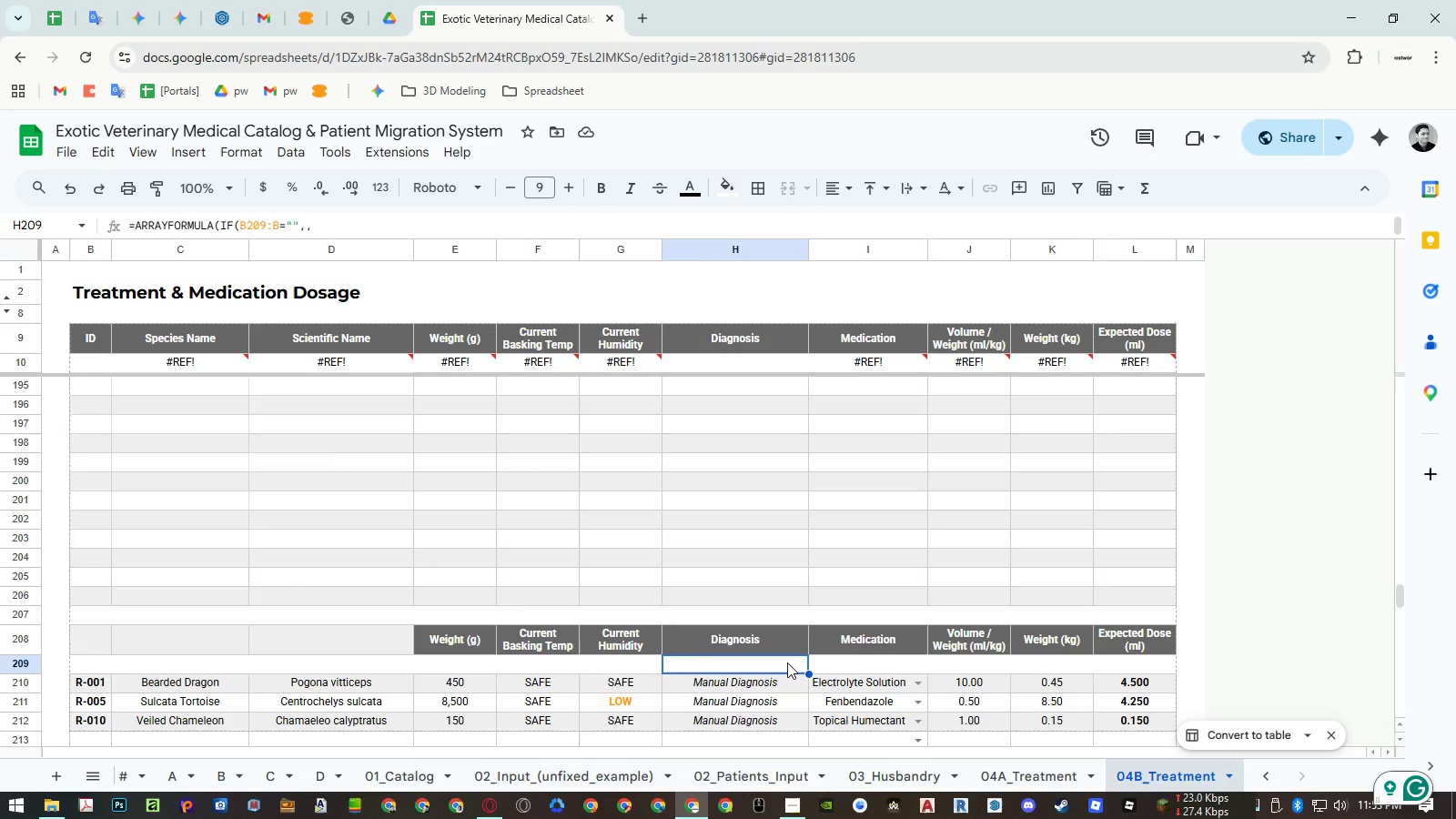 
key(Control+ControlLeft)
 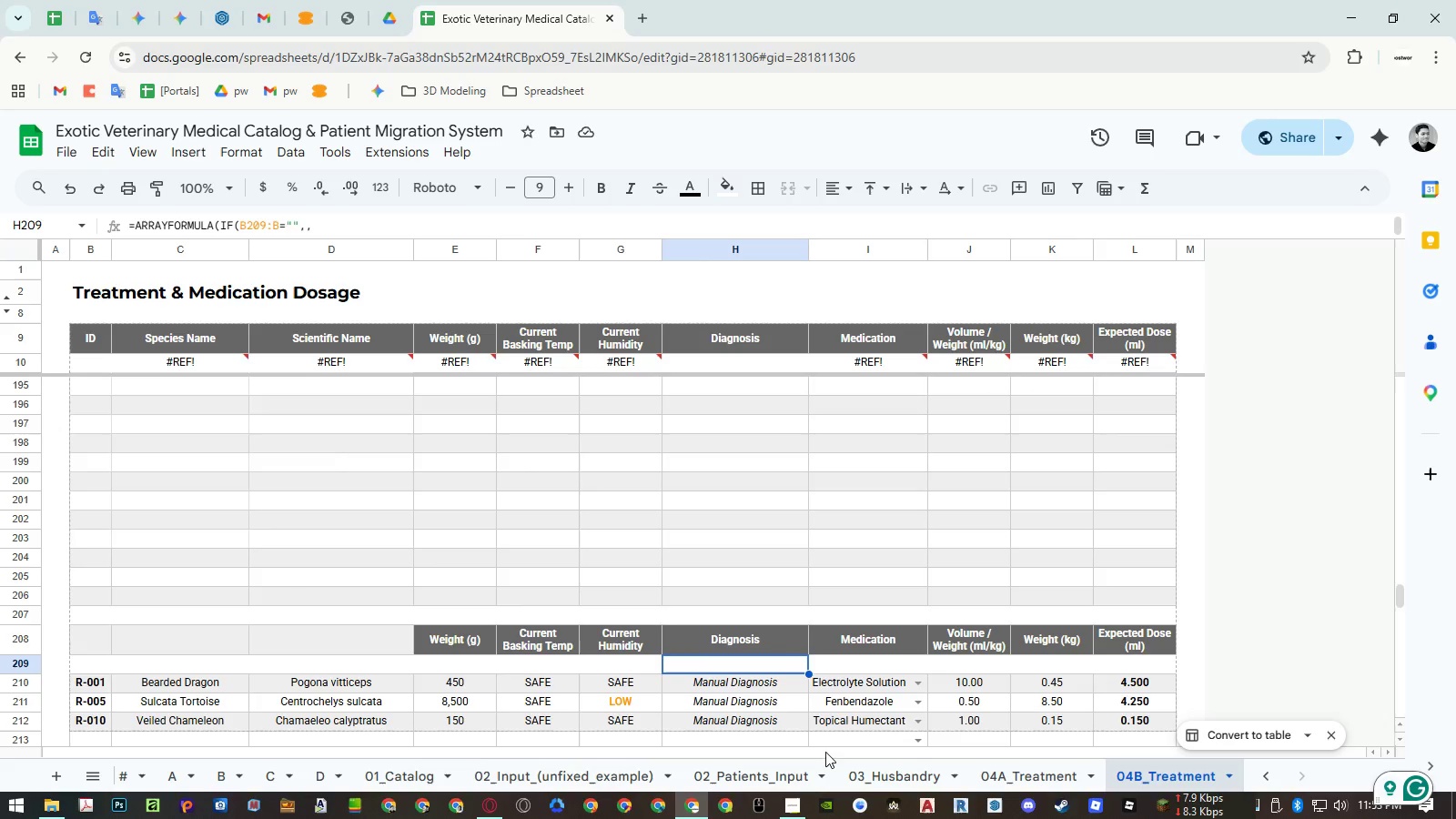 
key(Control+C)
 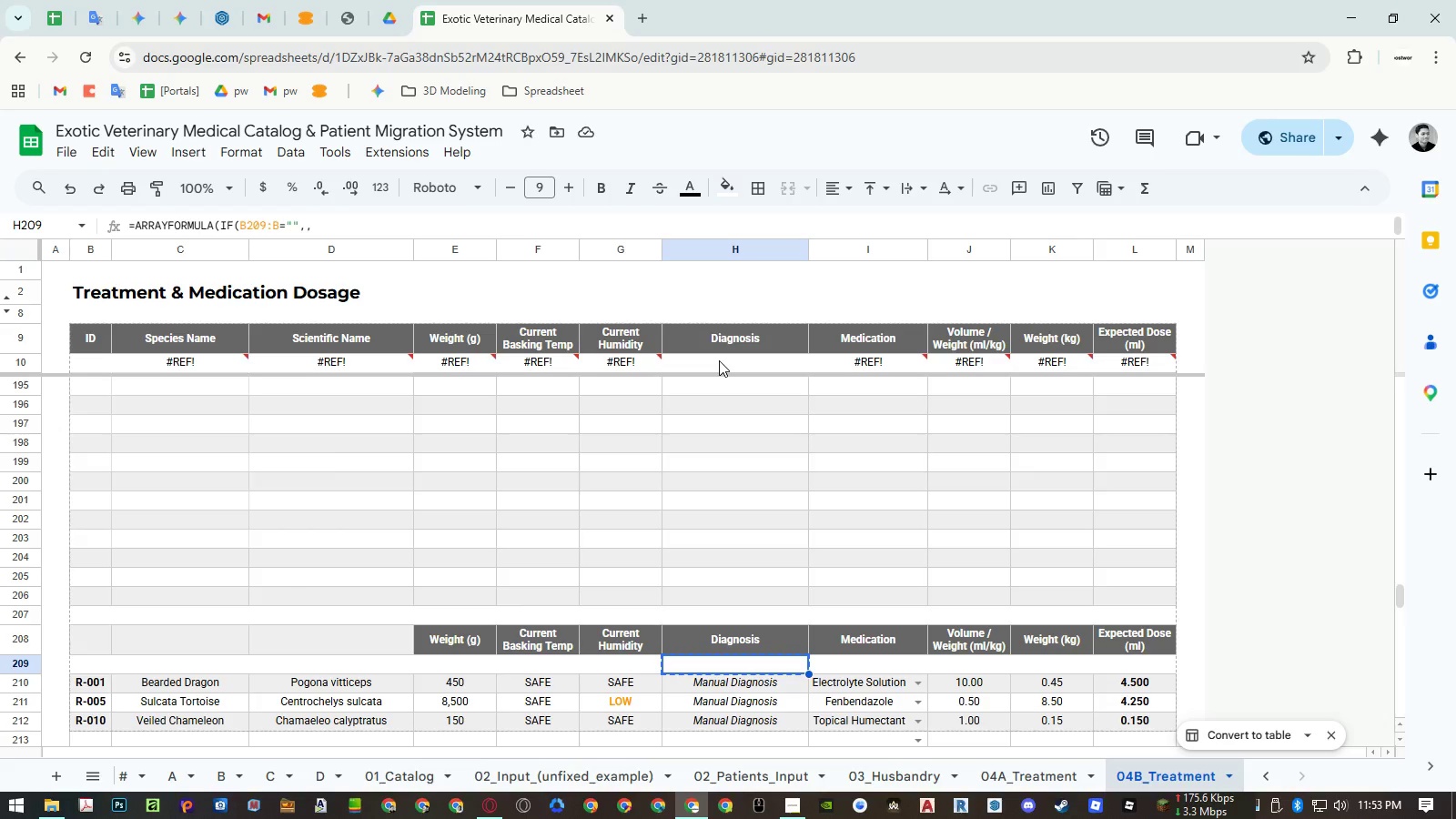 
left_click([719, 360])
 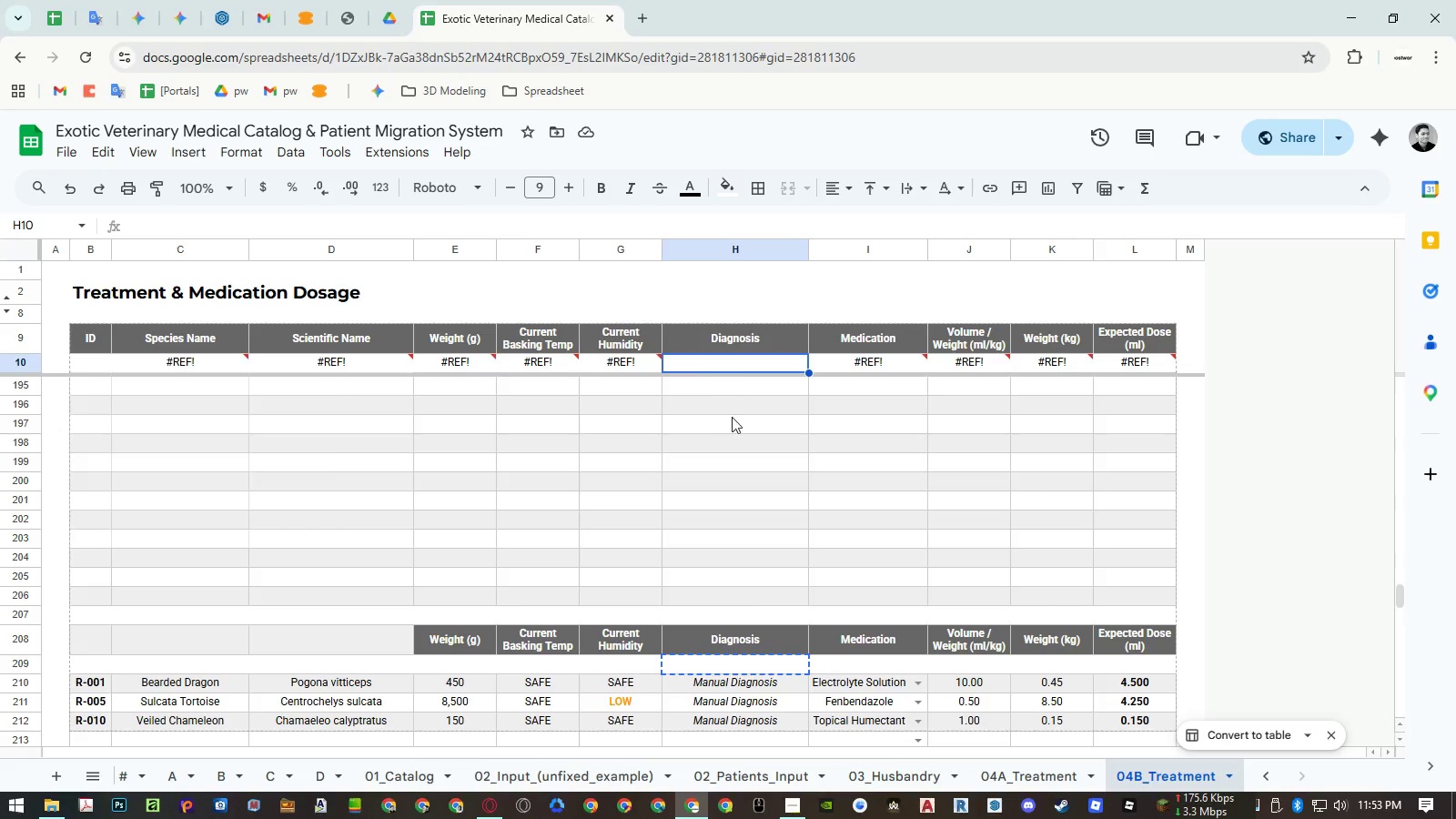 
key(Control+ControlLeft)
 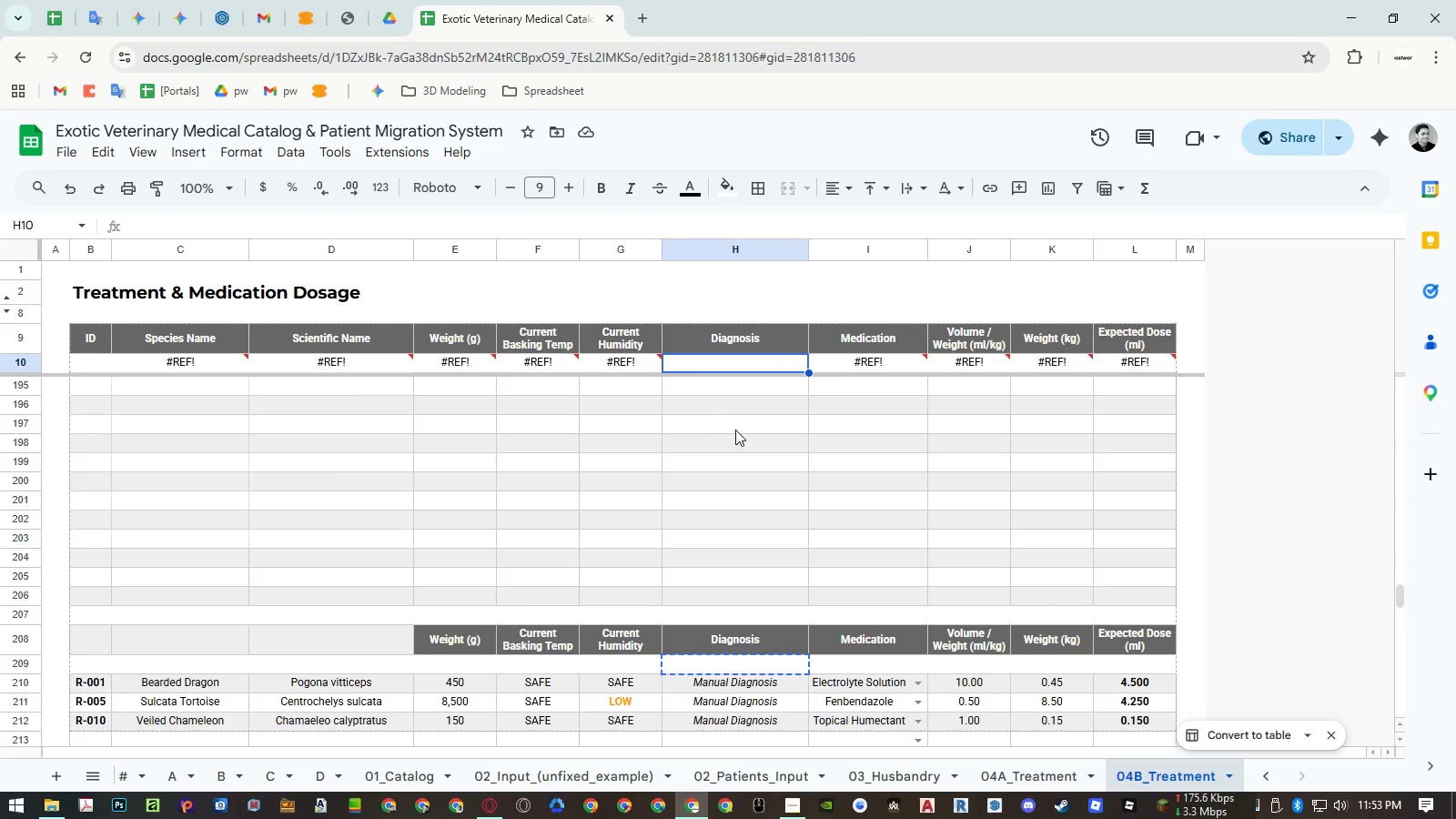 
key(Control+V)
 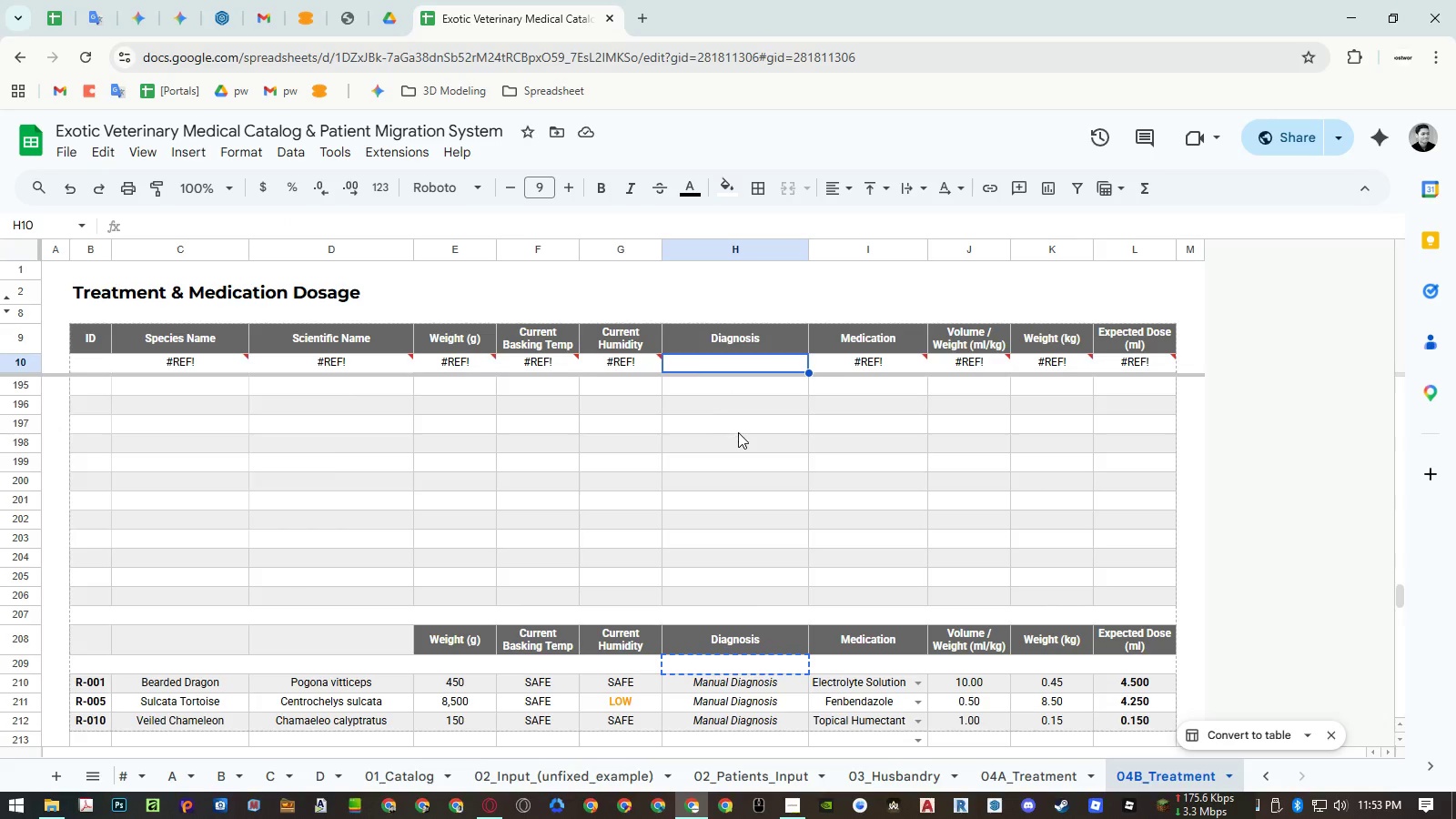 
key(Control+ControlLeft)
 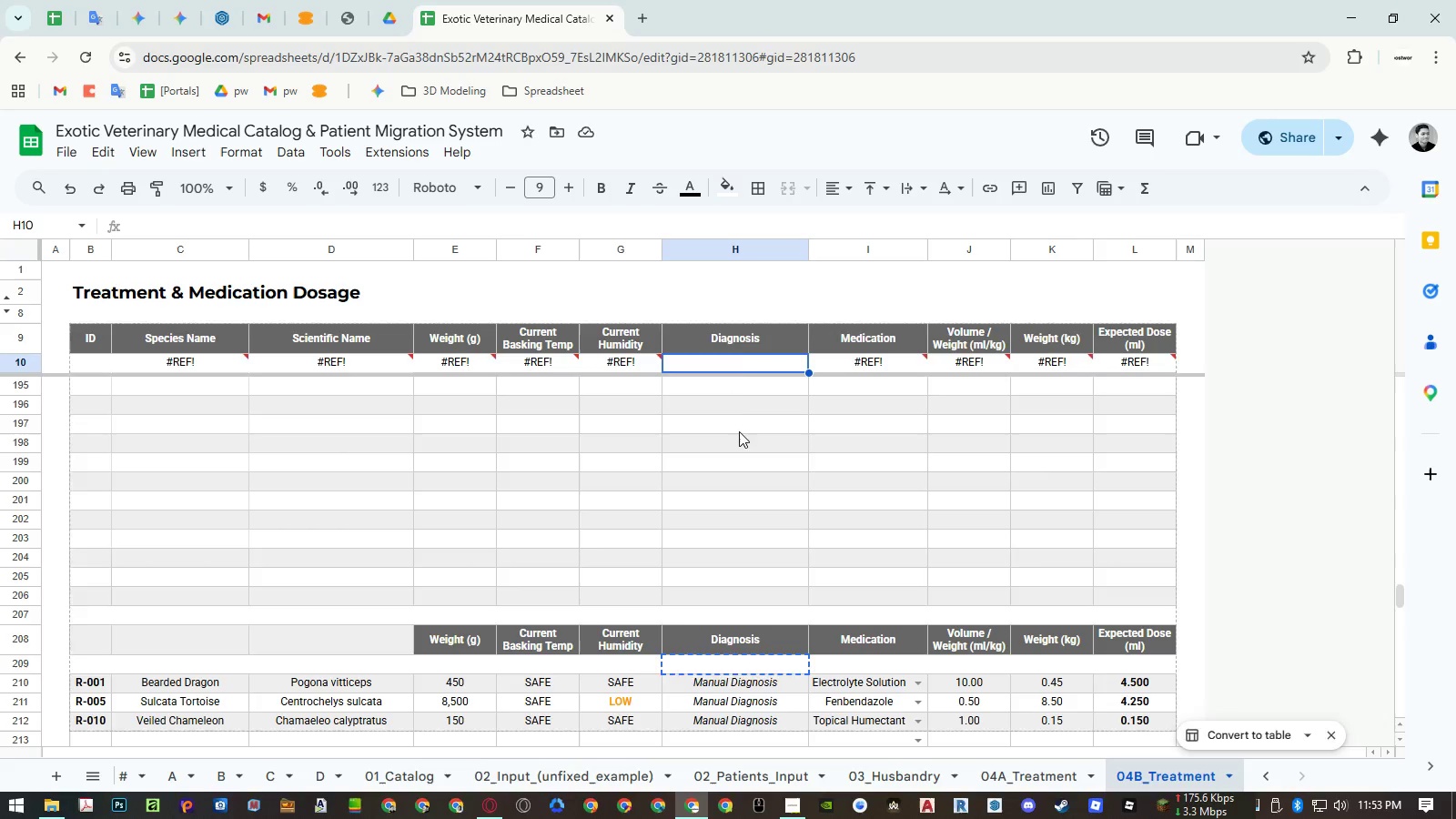 
key(Control+V)
 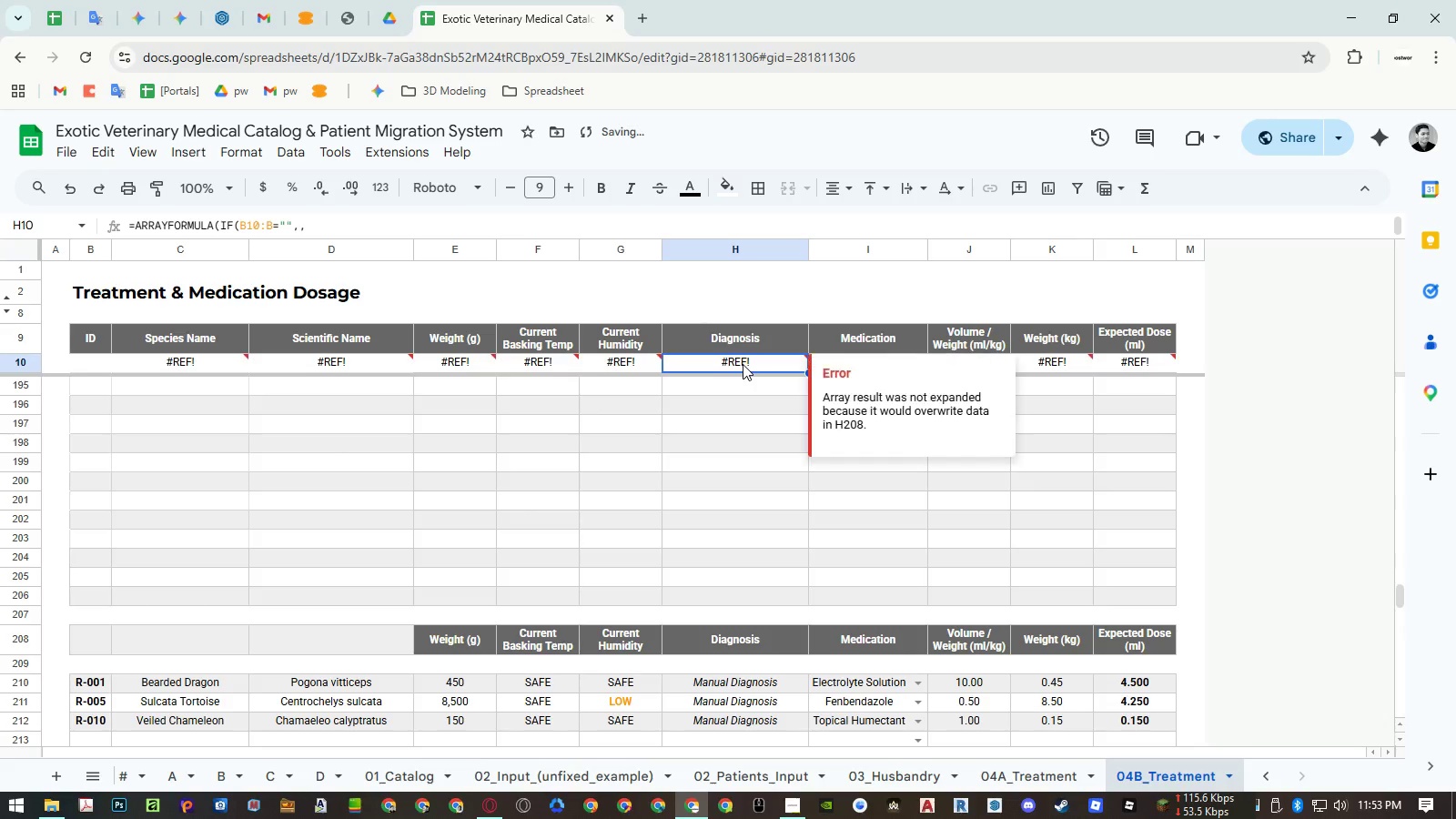 
double_click([743, 364])
 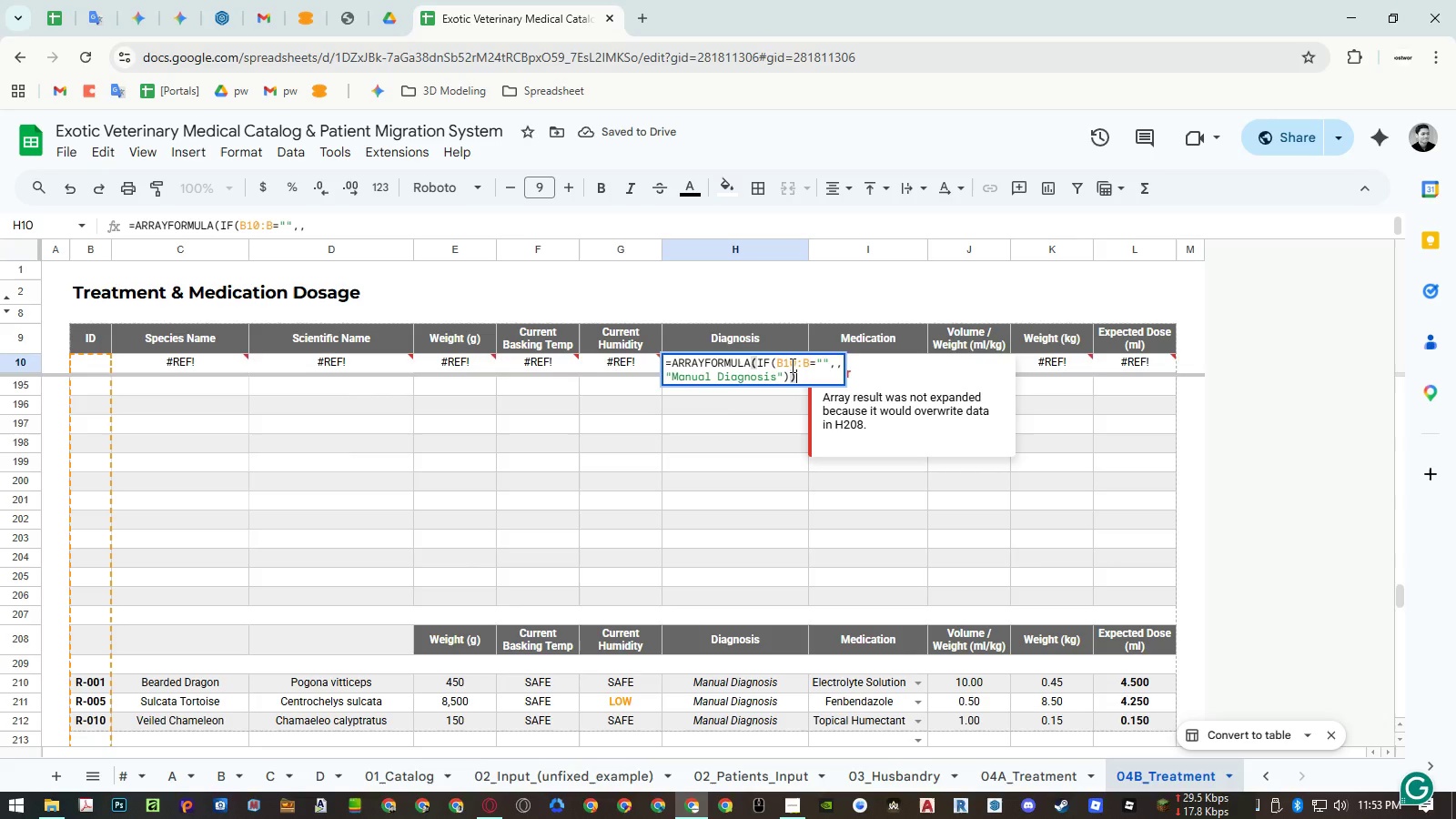 
key(Escape)
 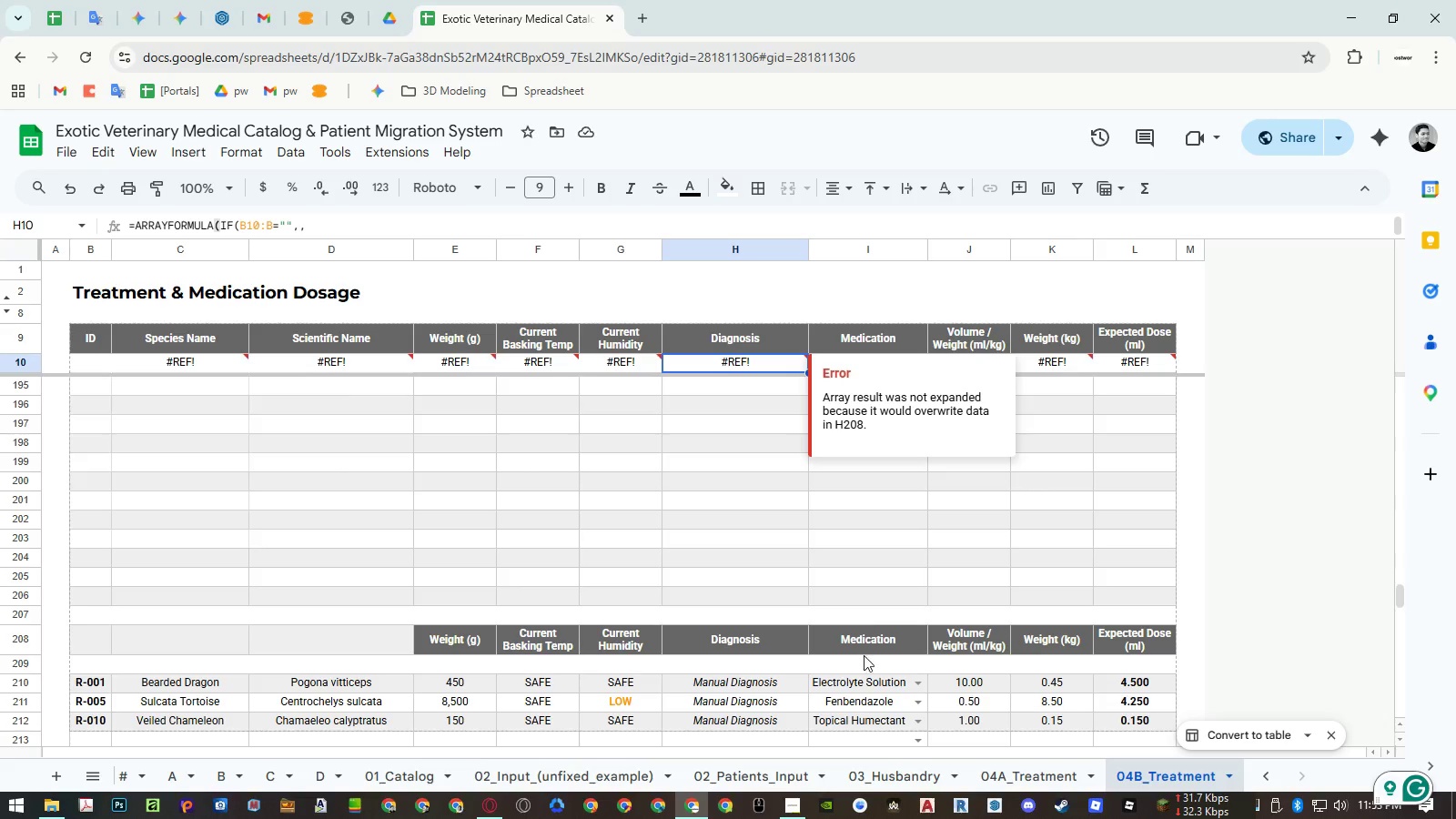 
left_click([864, 669])
 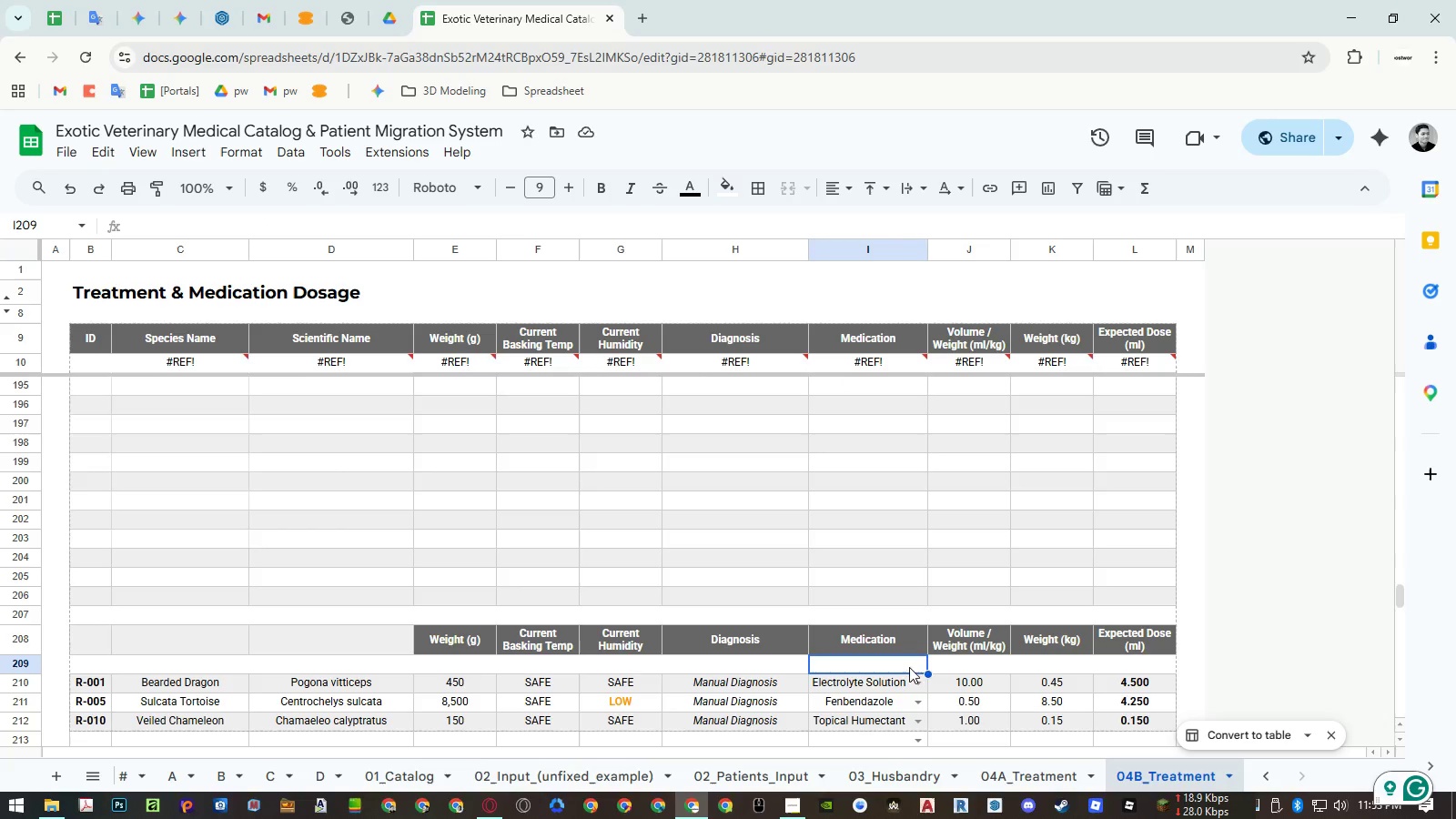 
left_click([945, 664])
 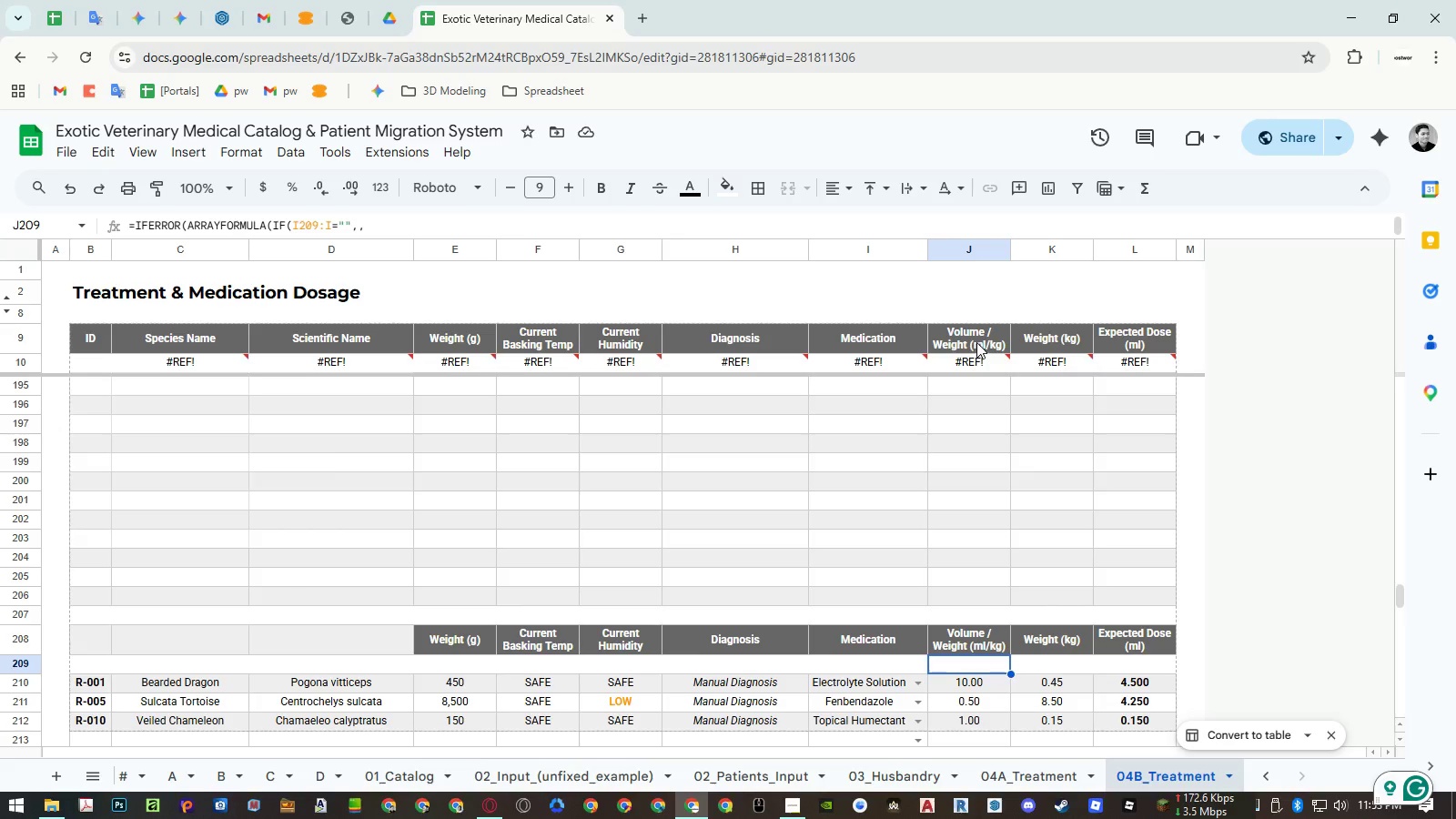 
double_click([976, 361])
 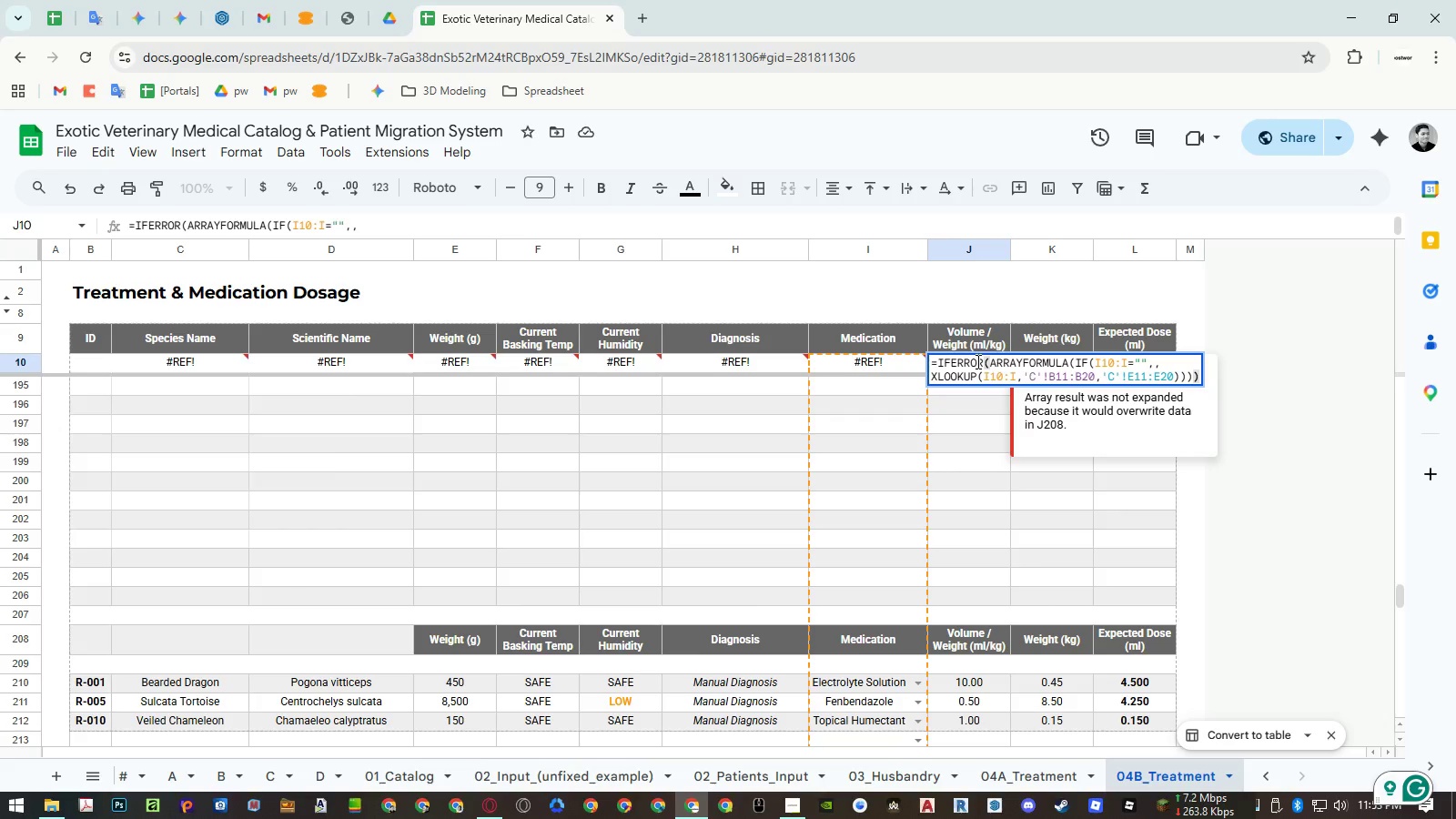 
key(Escape)
 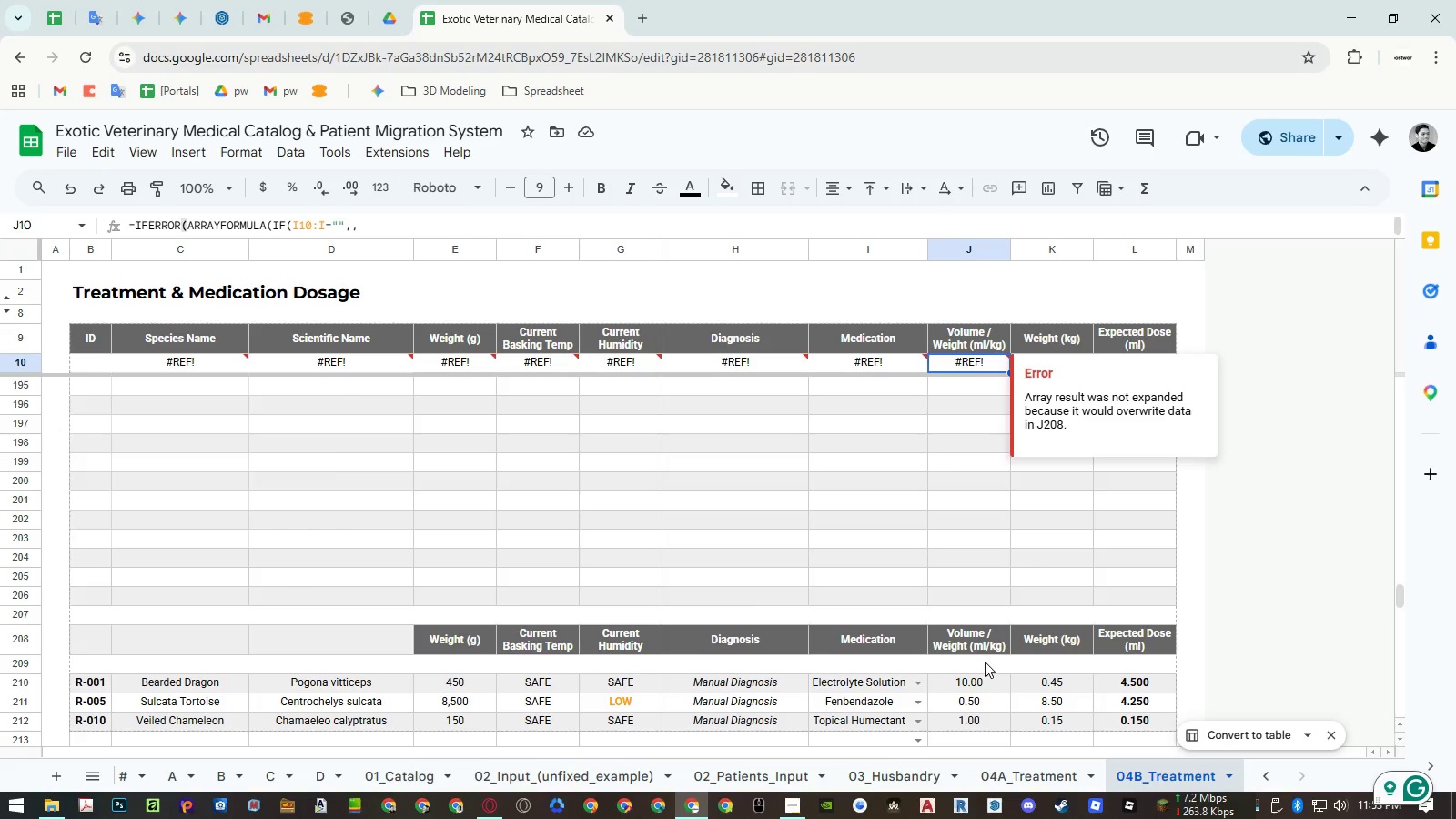 
double_click([985, 662])
 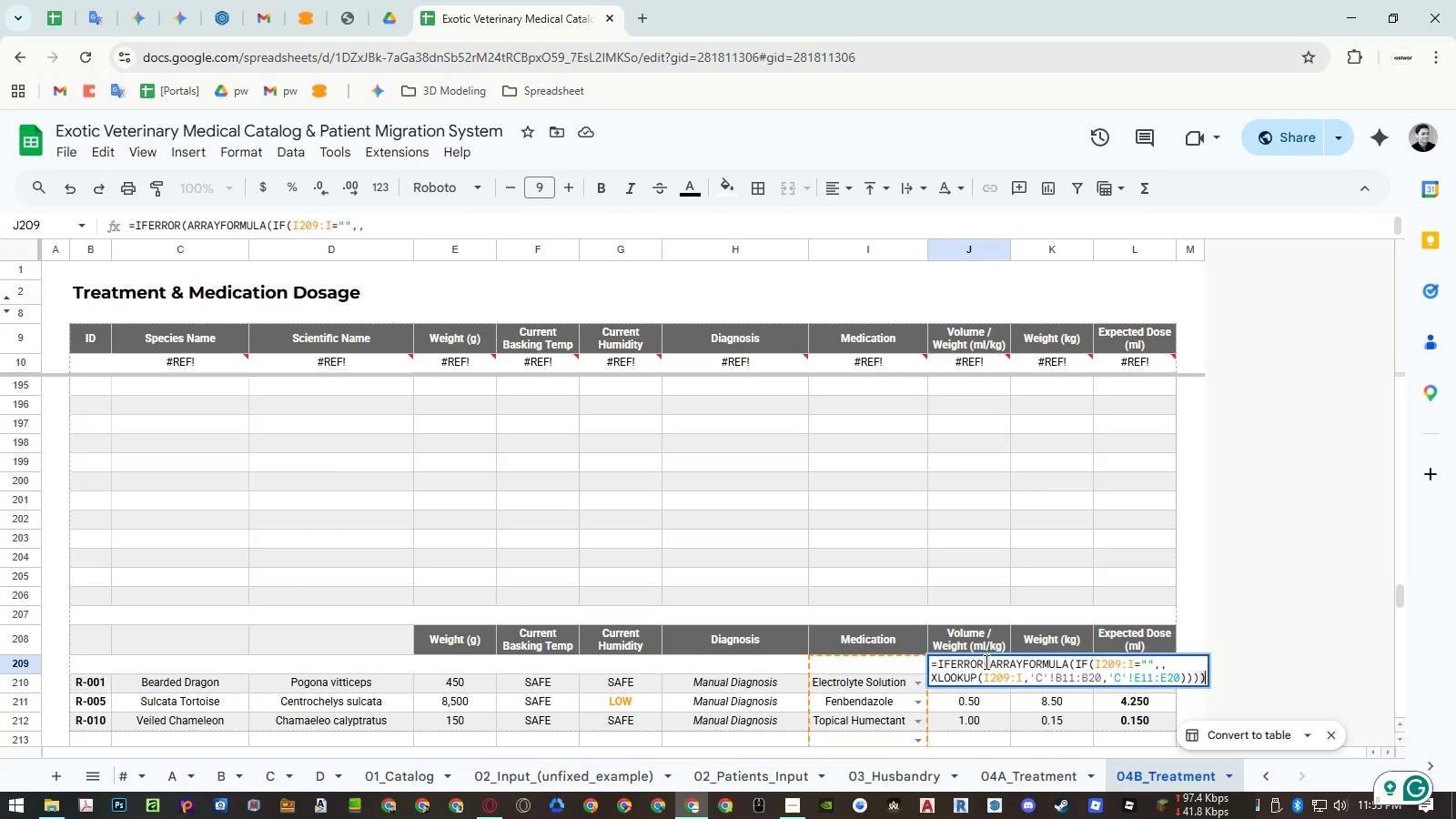 
key(Escape)
 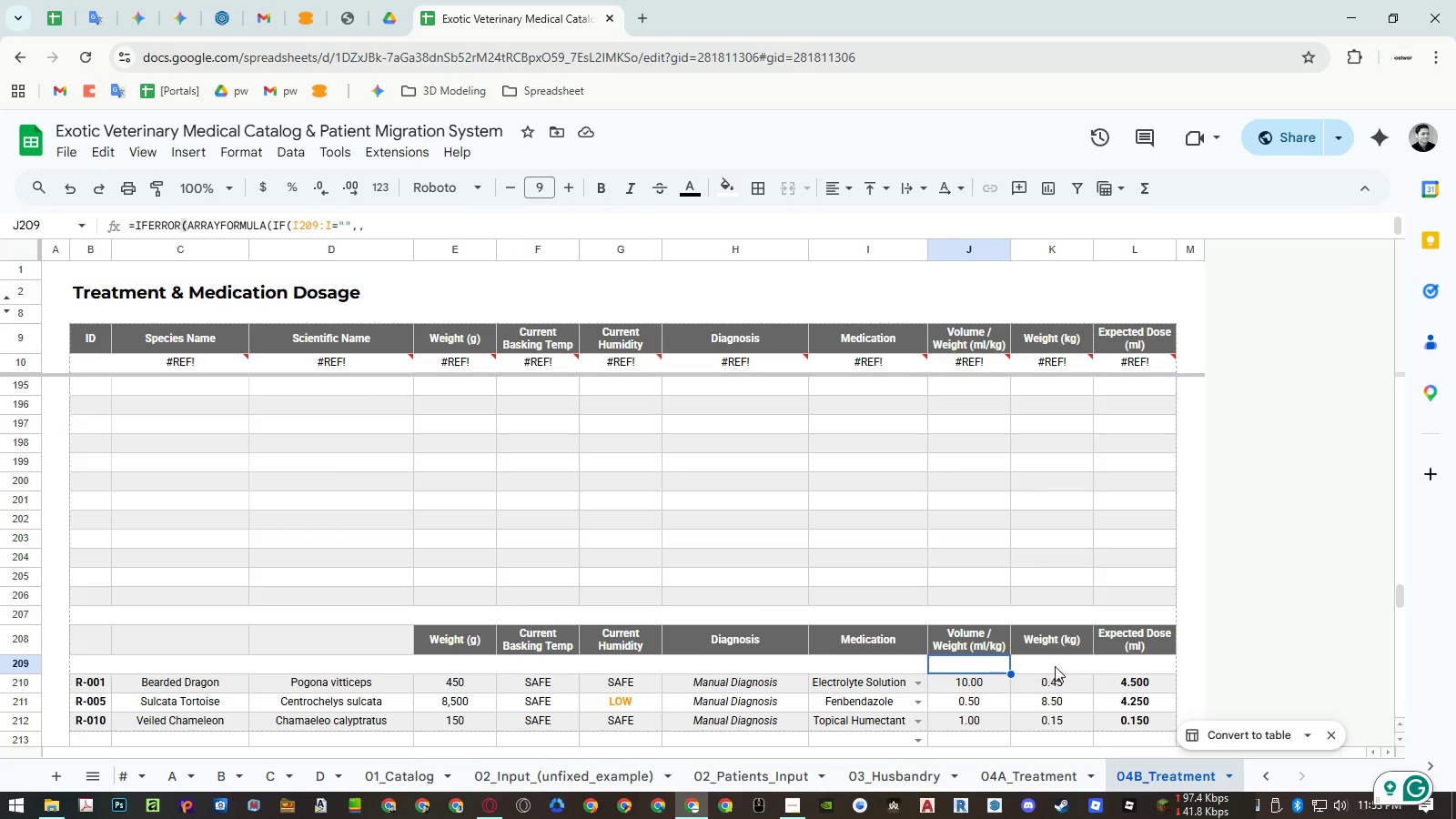 
double_click([1056, 666])
 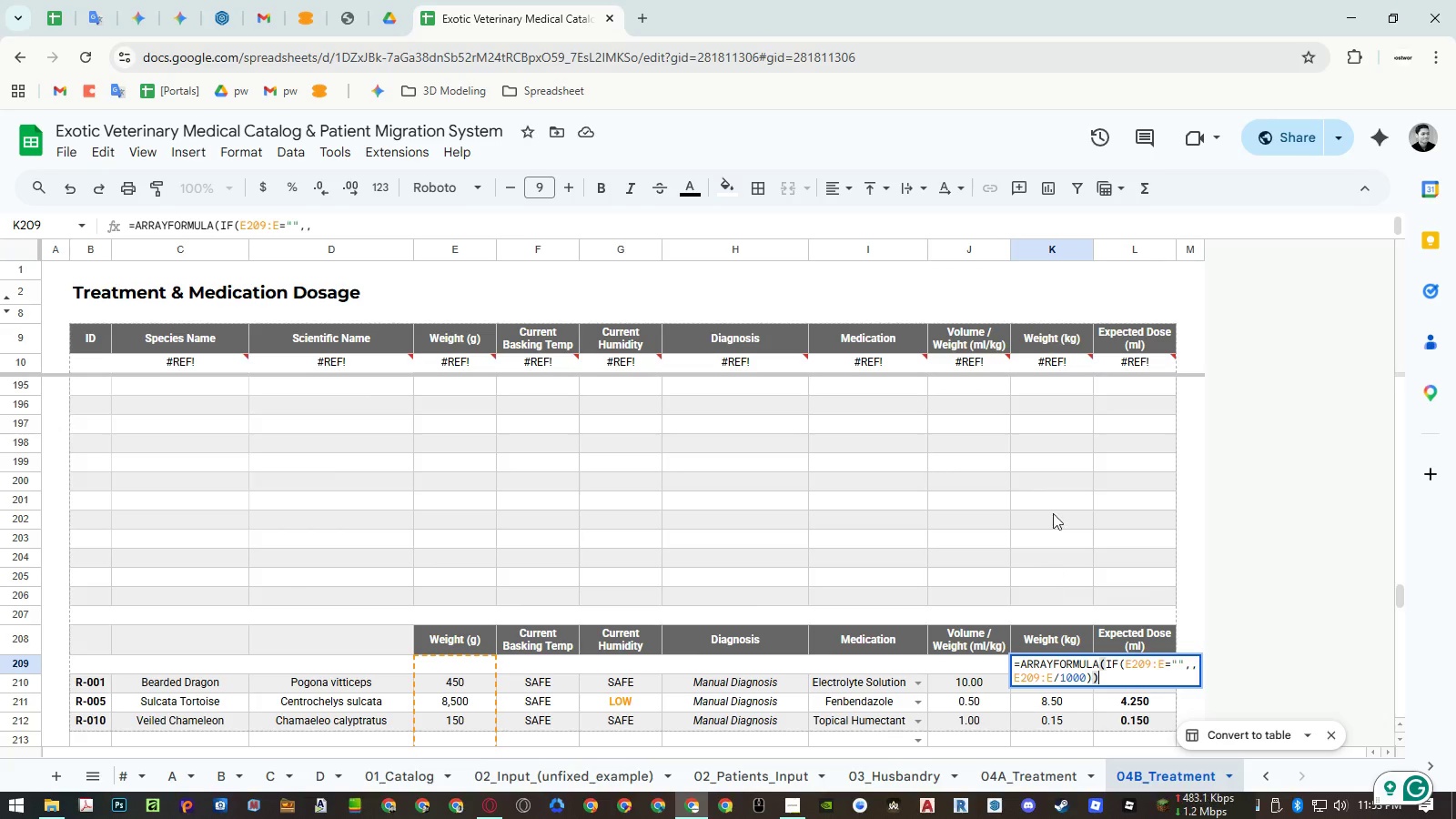 
key(Escape)
 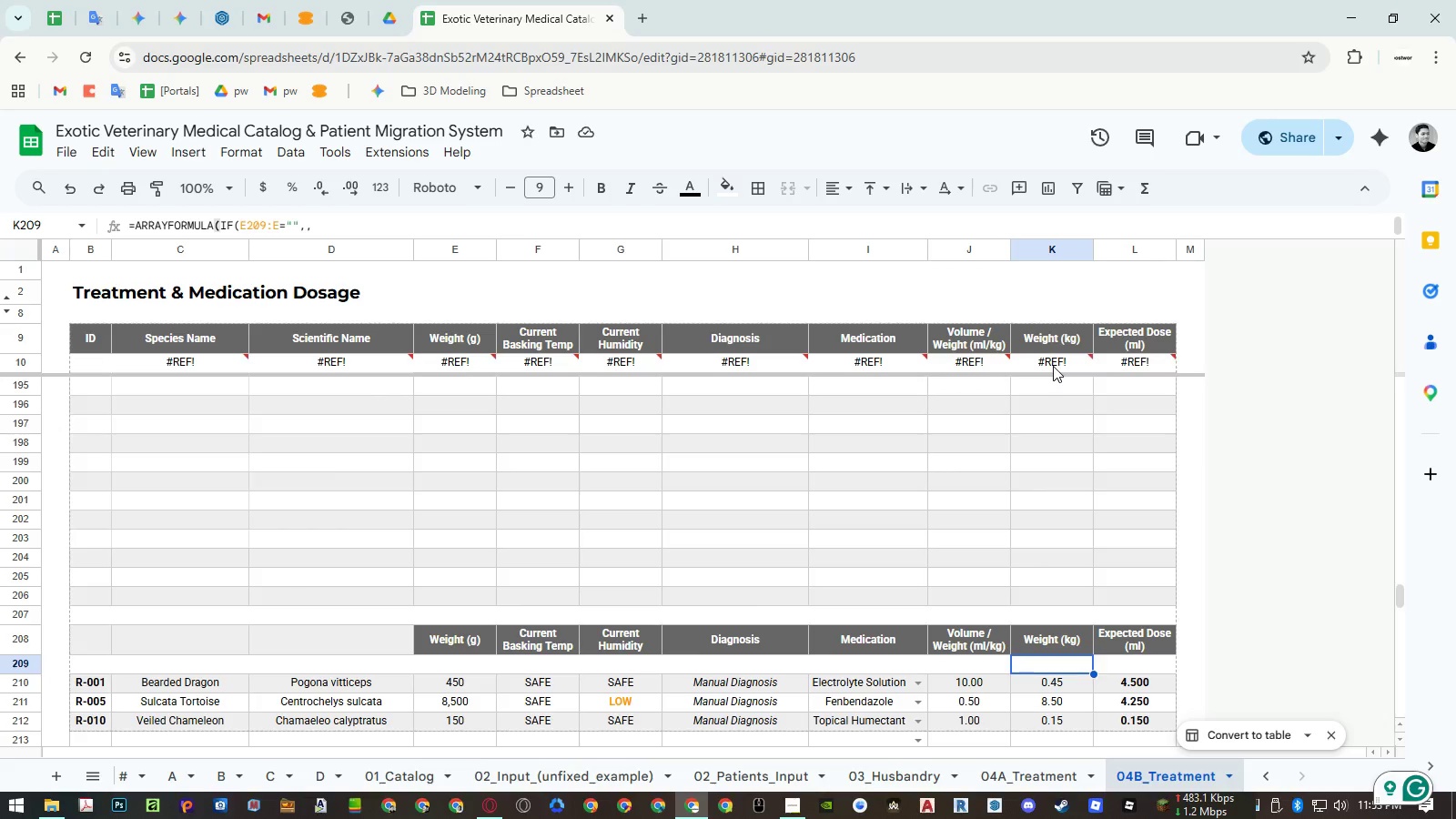 
double_click([1053, 366])
 